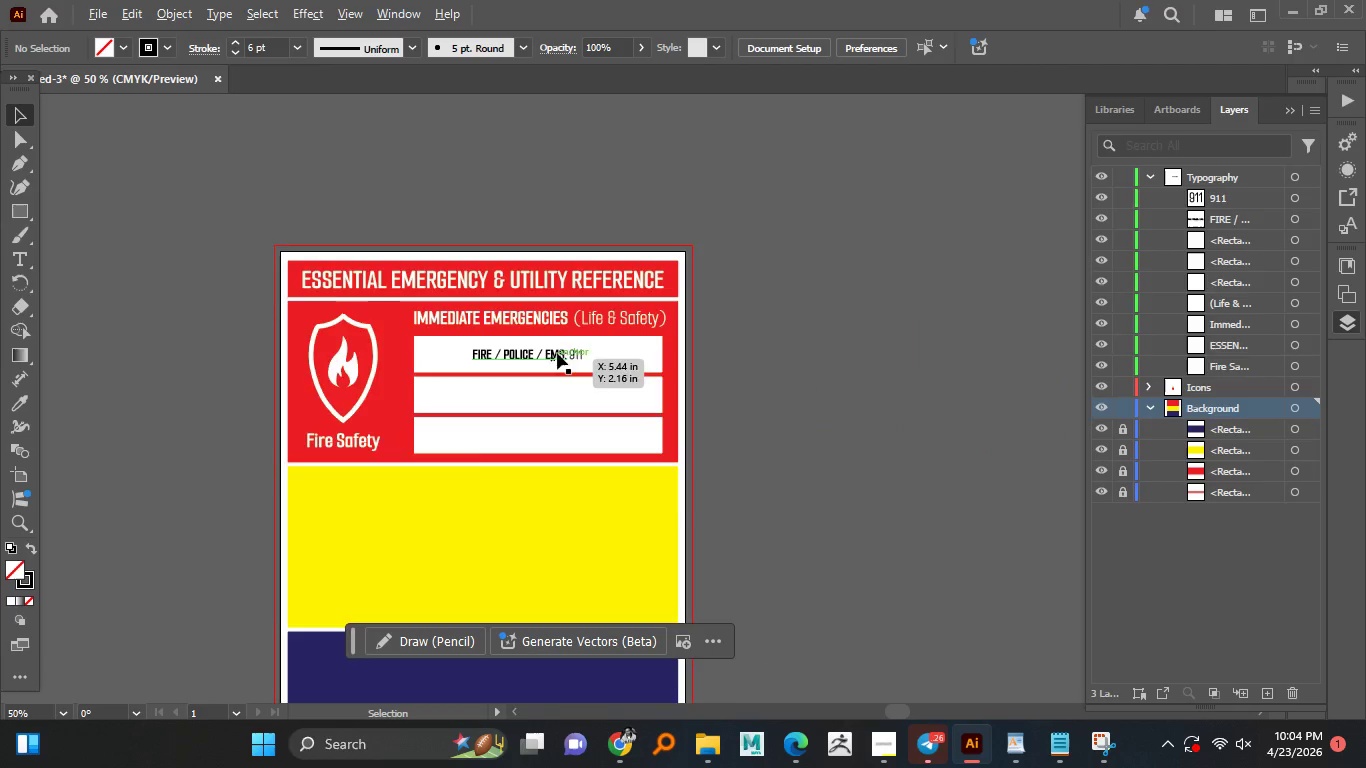 
hold_key(key=AltLeft, duration=1.5)
 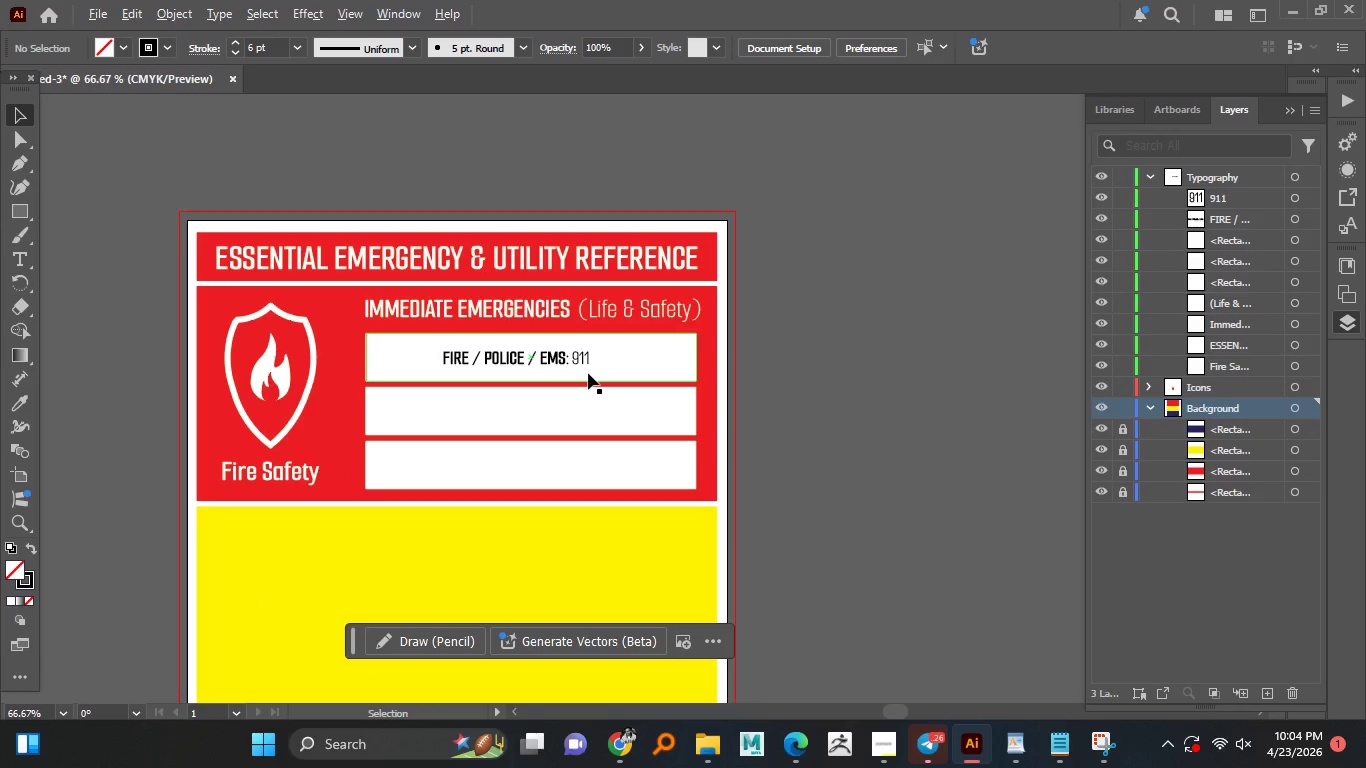 
scroll: coordinate [559, 345], scroll_direction: up, amount: 2.0
 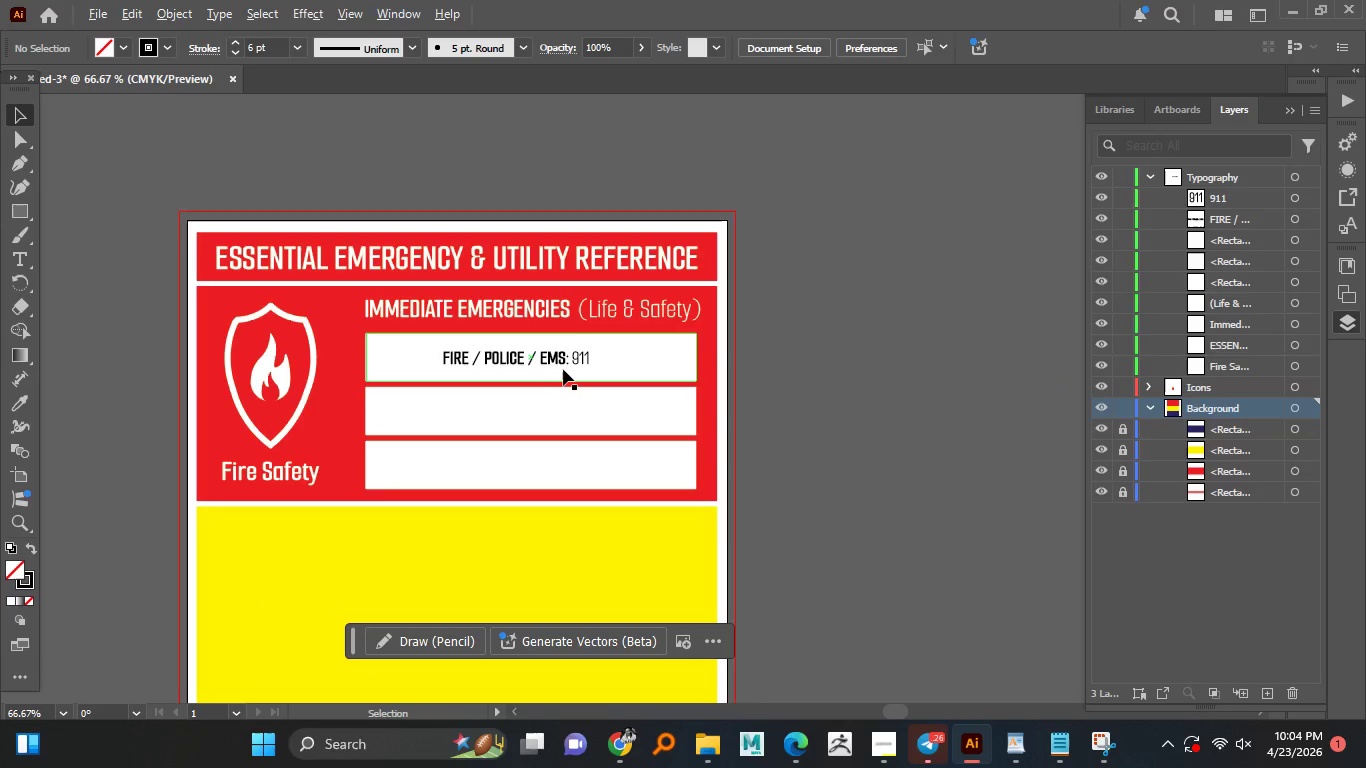 
hold_key(key=AltLeft, duration=1.5)
 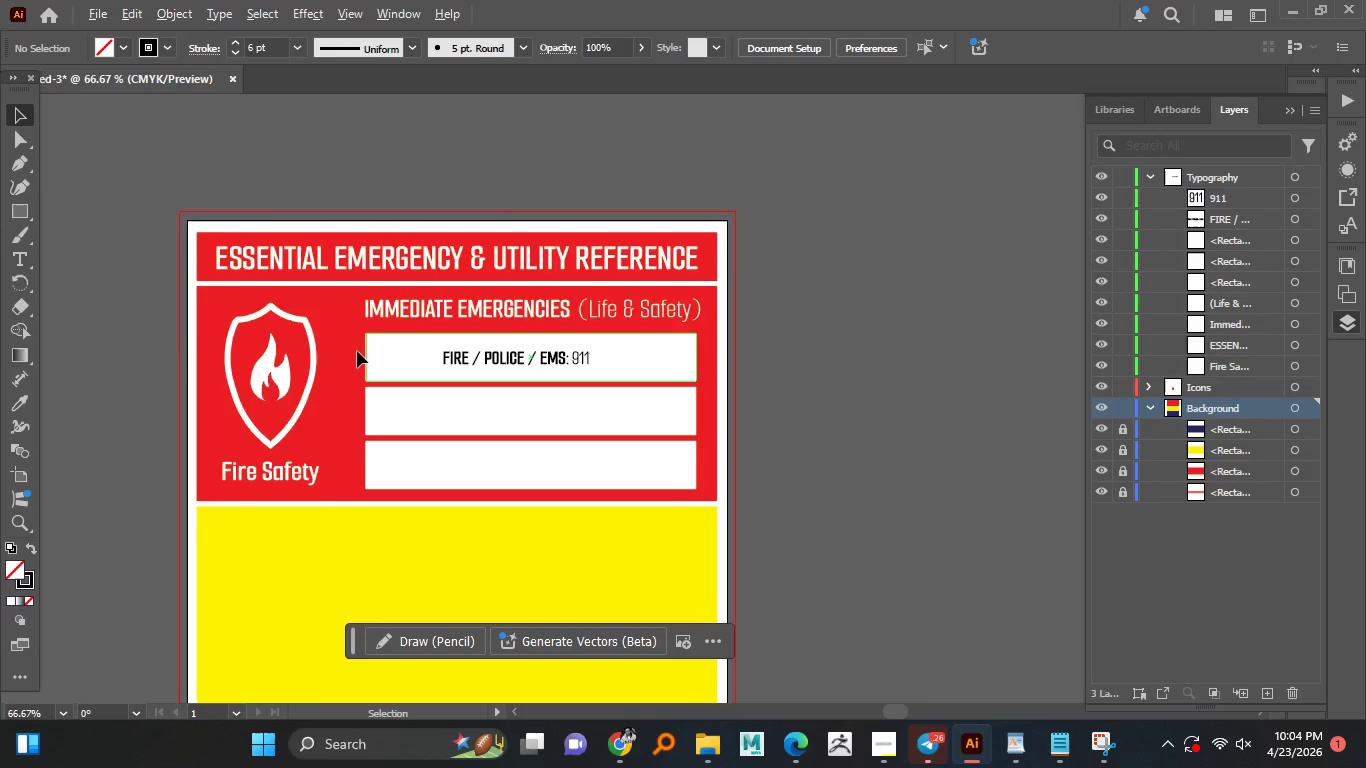 
hold_key(key=AltLeft, duration=1.5)
 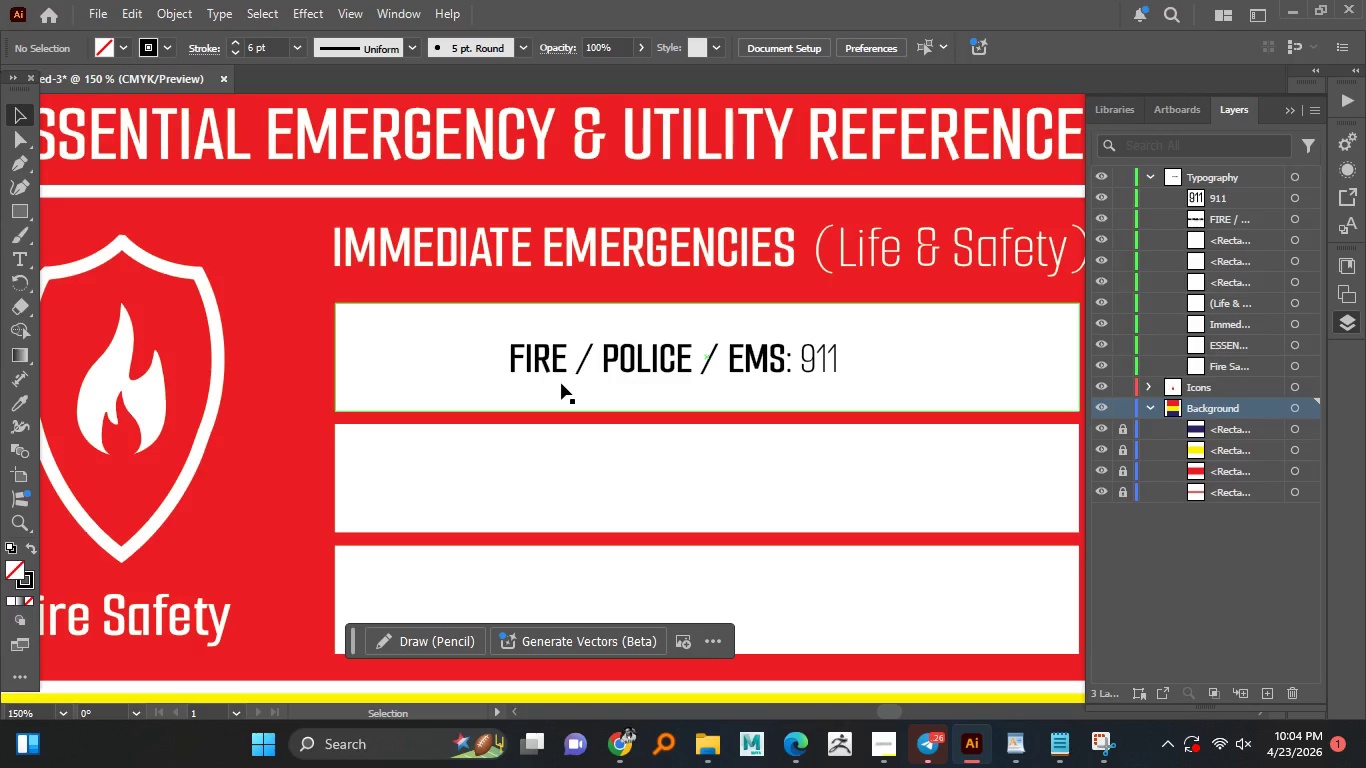 
key(Alt+AltLeft)
 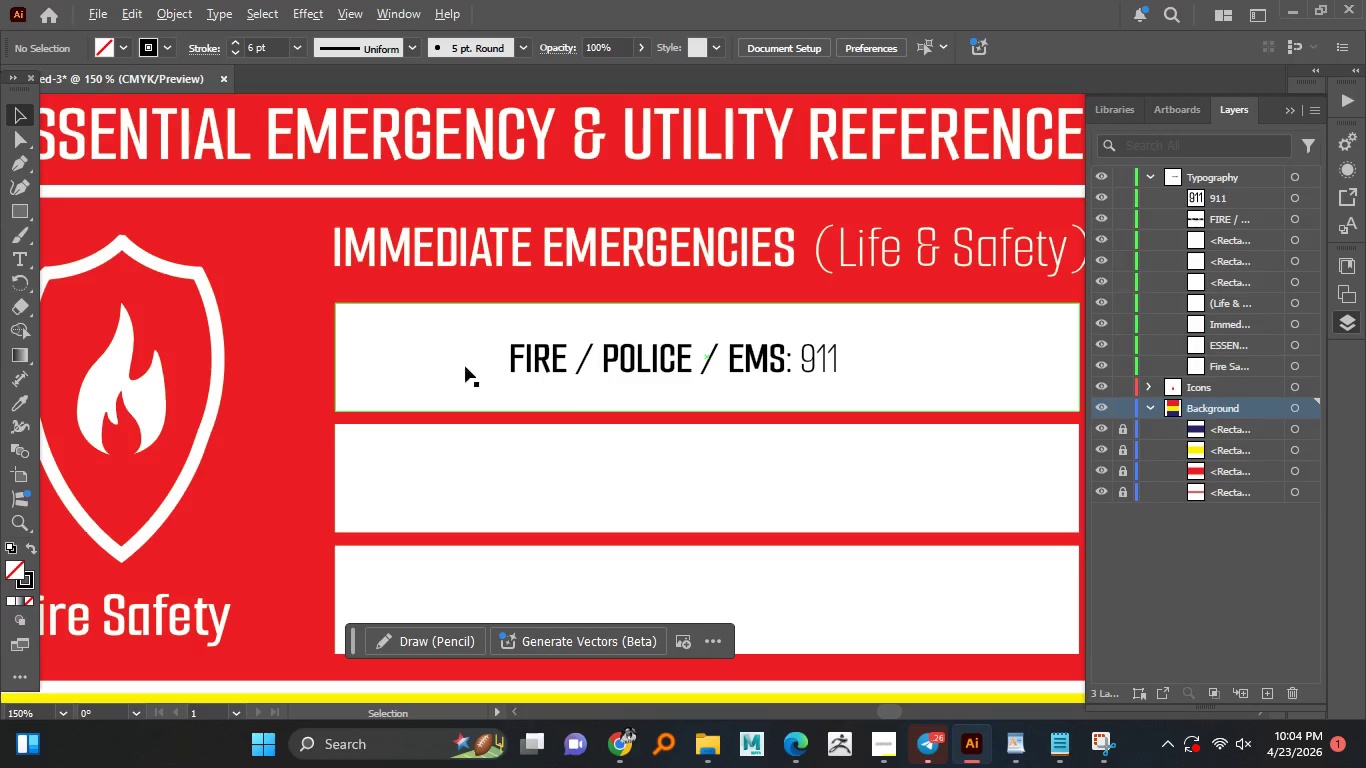 
key(Alt+AltLeft)
 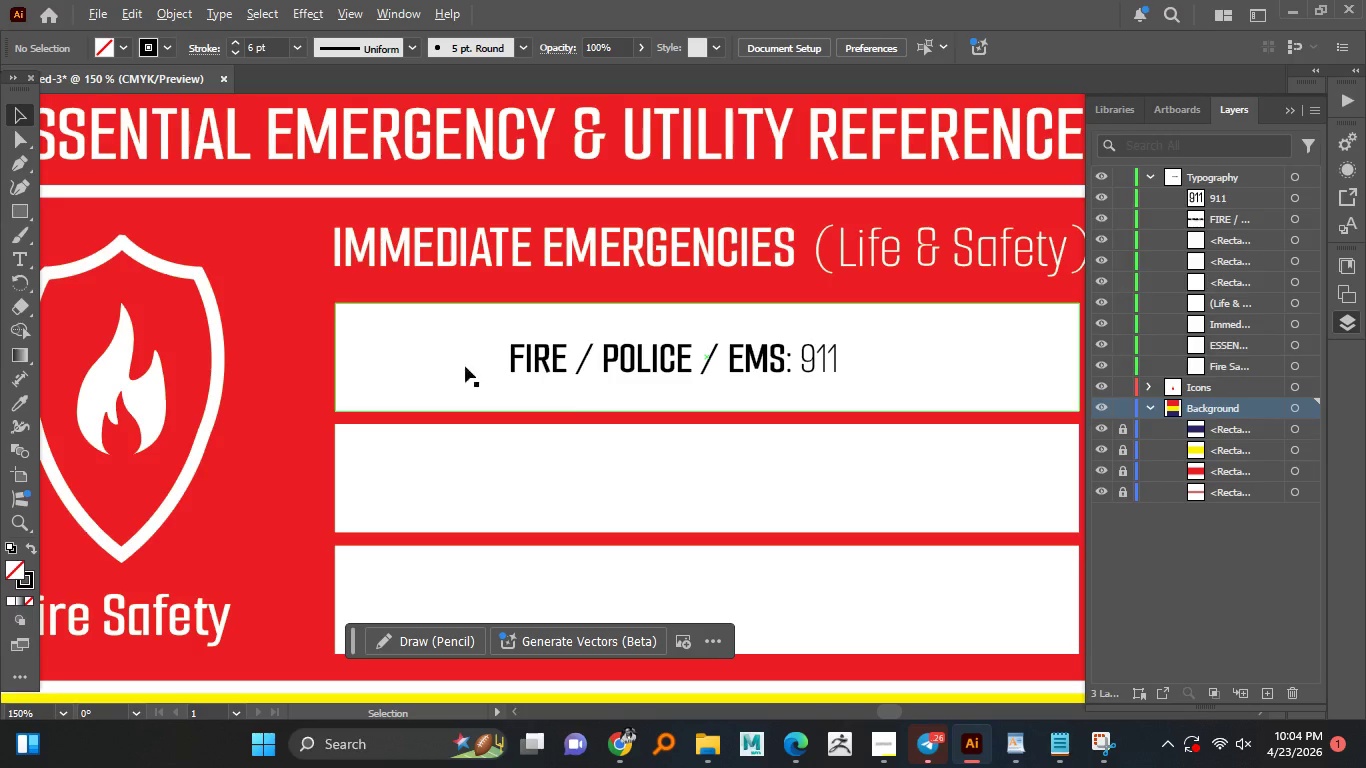 
scroll: coordinate [446, 362], scroll_direction: up, amount: 2.0
 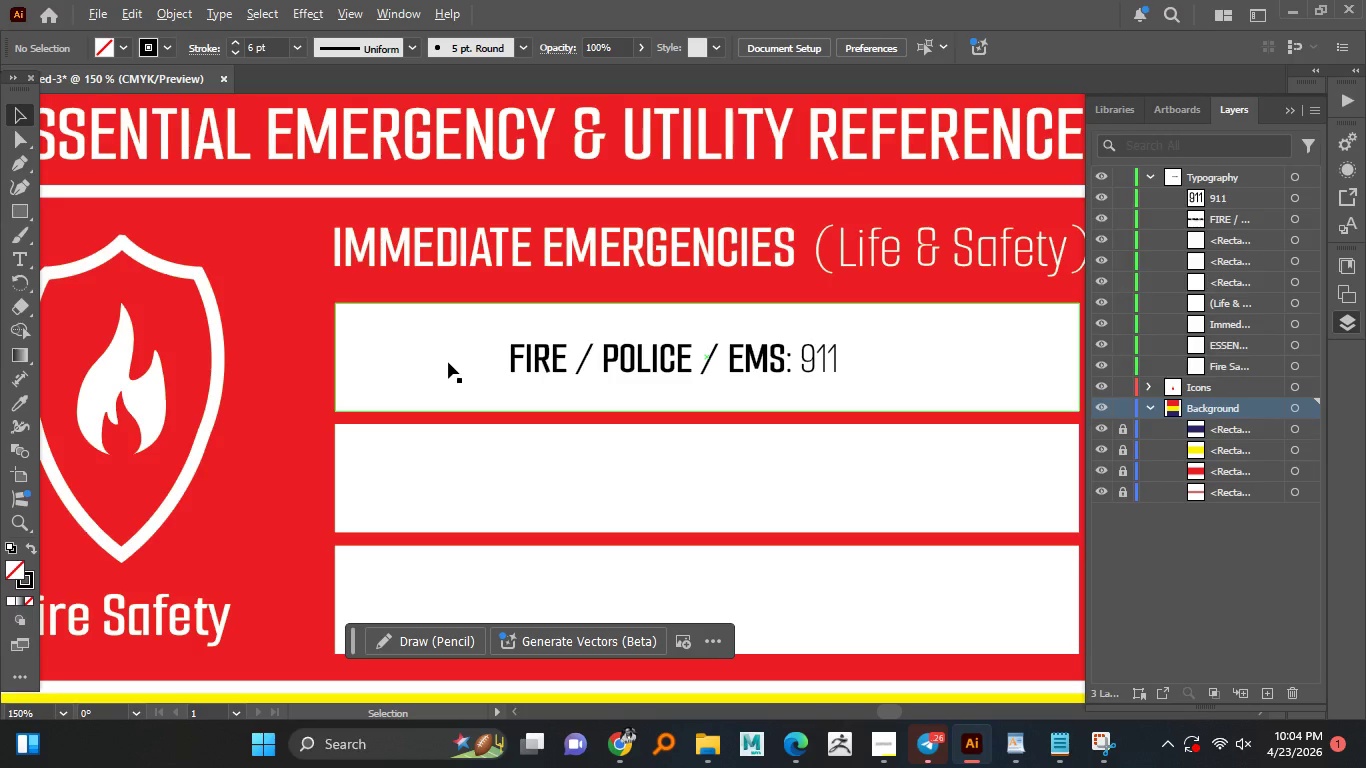 
key(Alt+AltLeft)
 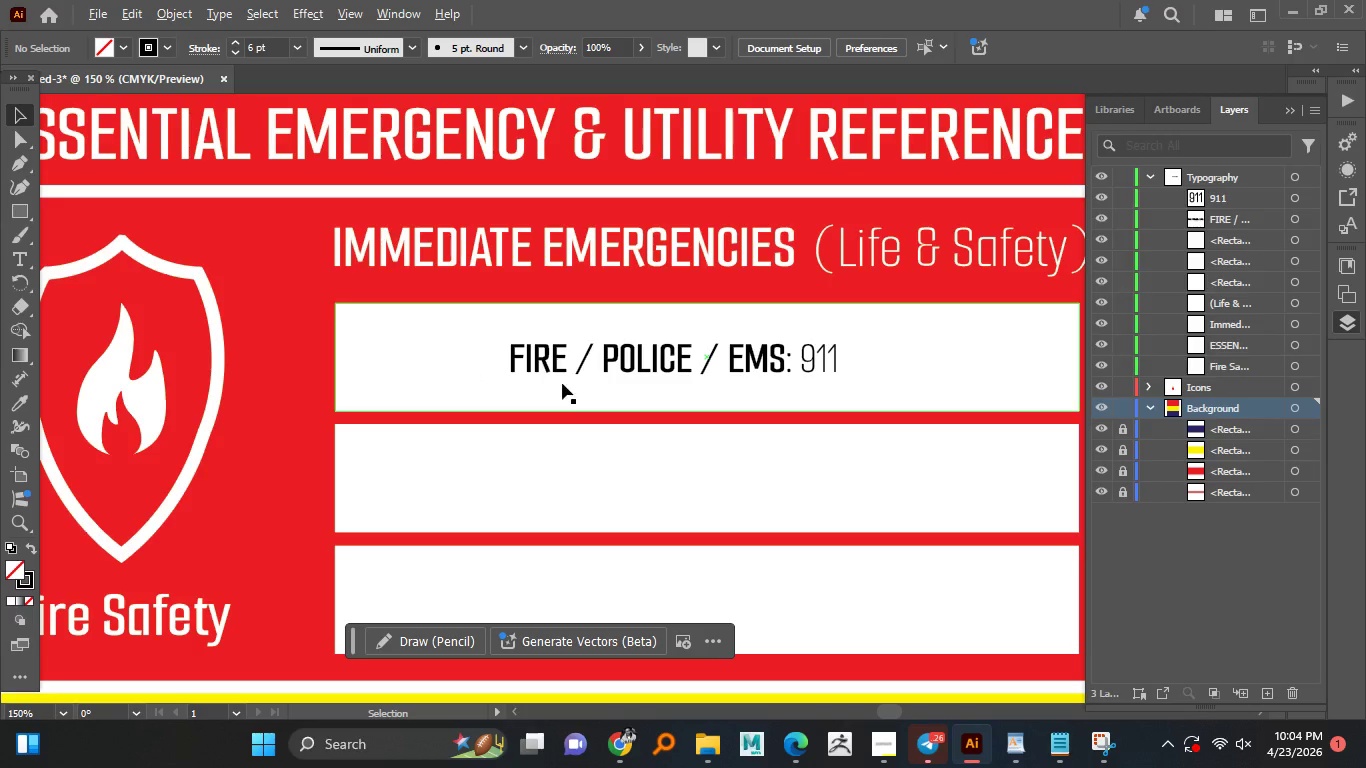 
key(Alt+AltLeft)
 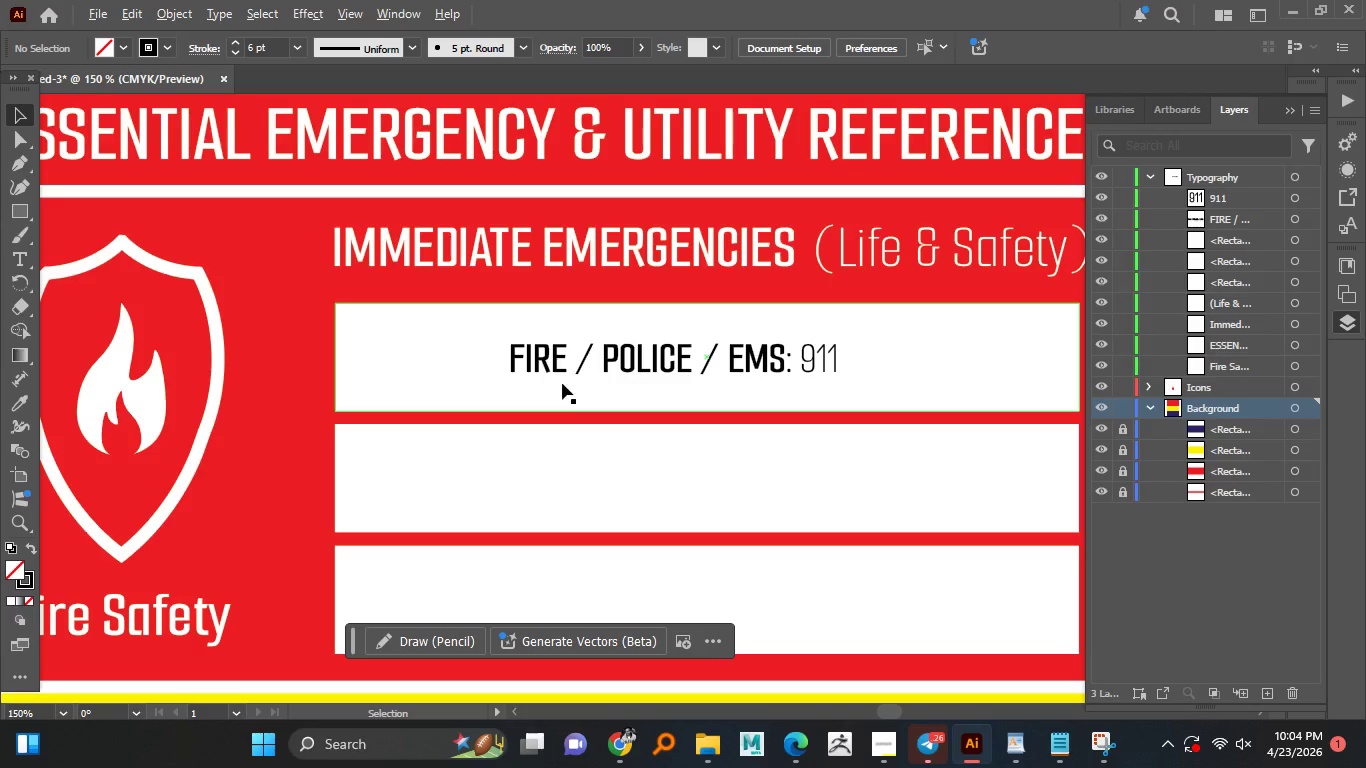 
key(Alt+AltLeft)
 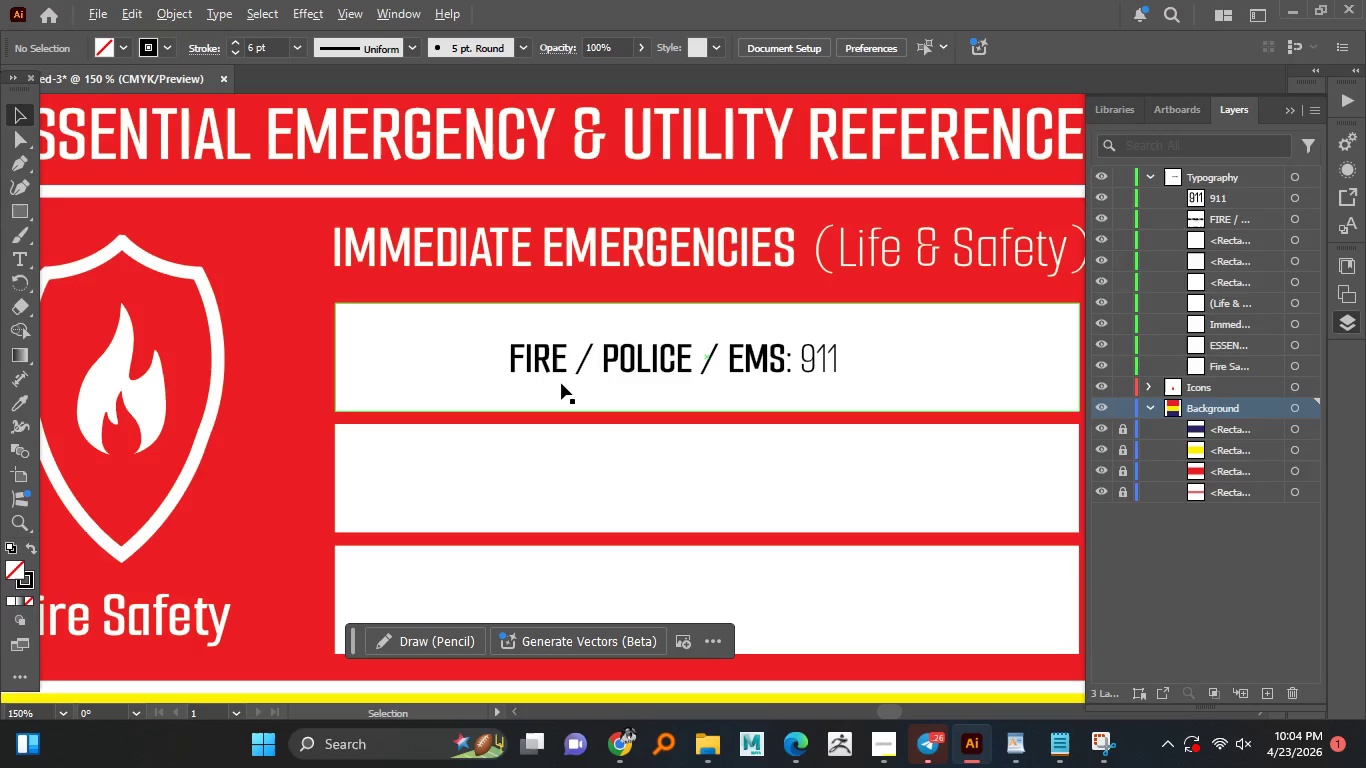 
key(Alt+AltLeft)
 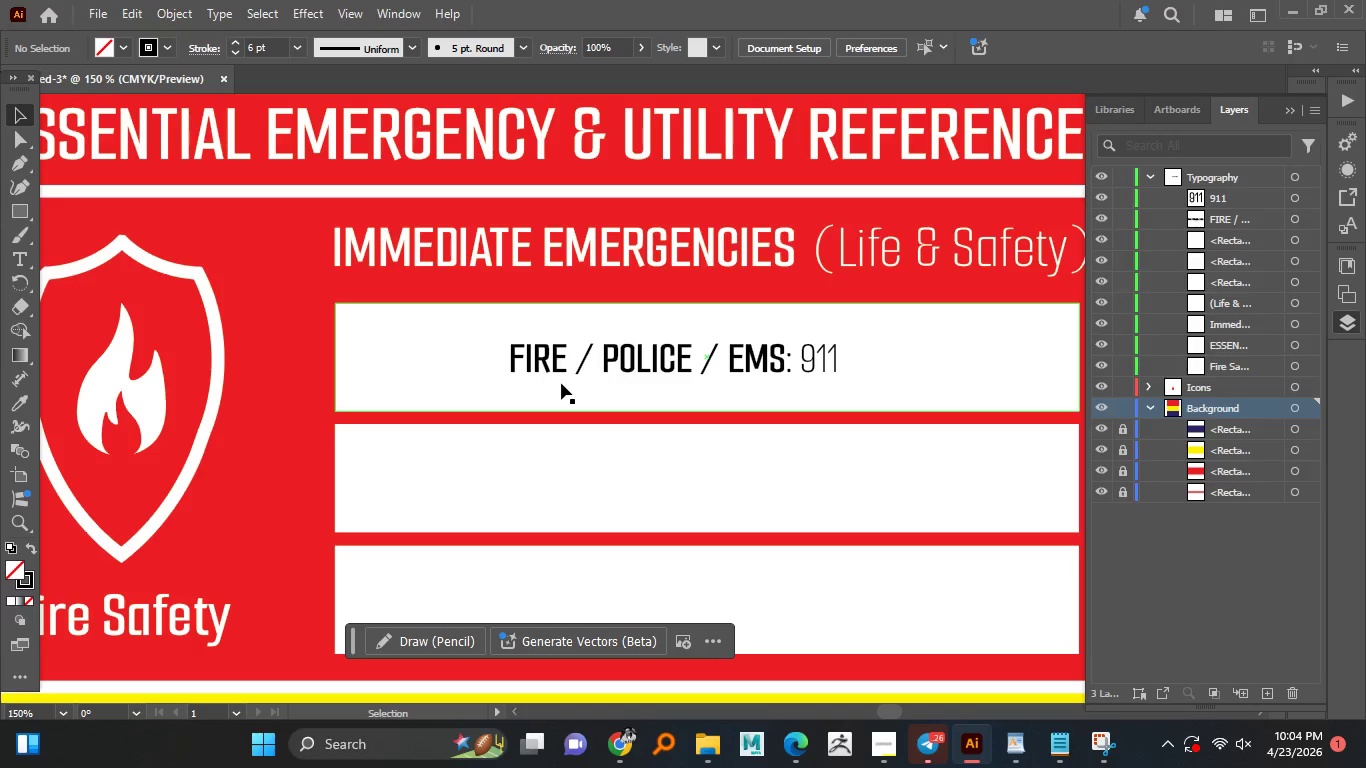 
key(Alt+AltLeft)
 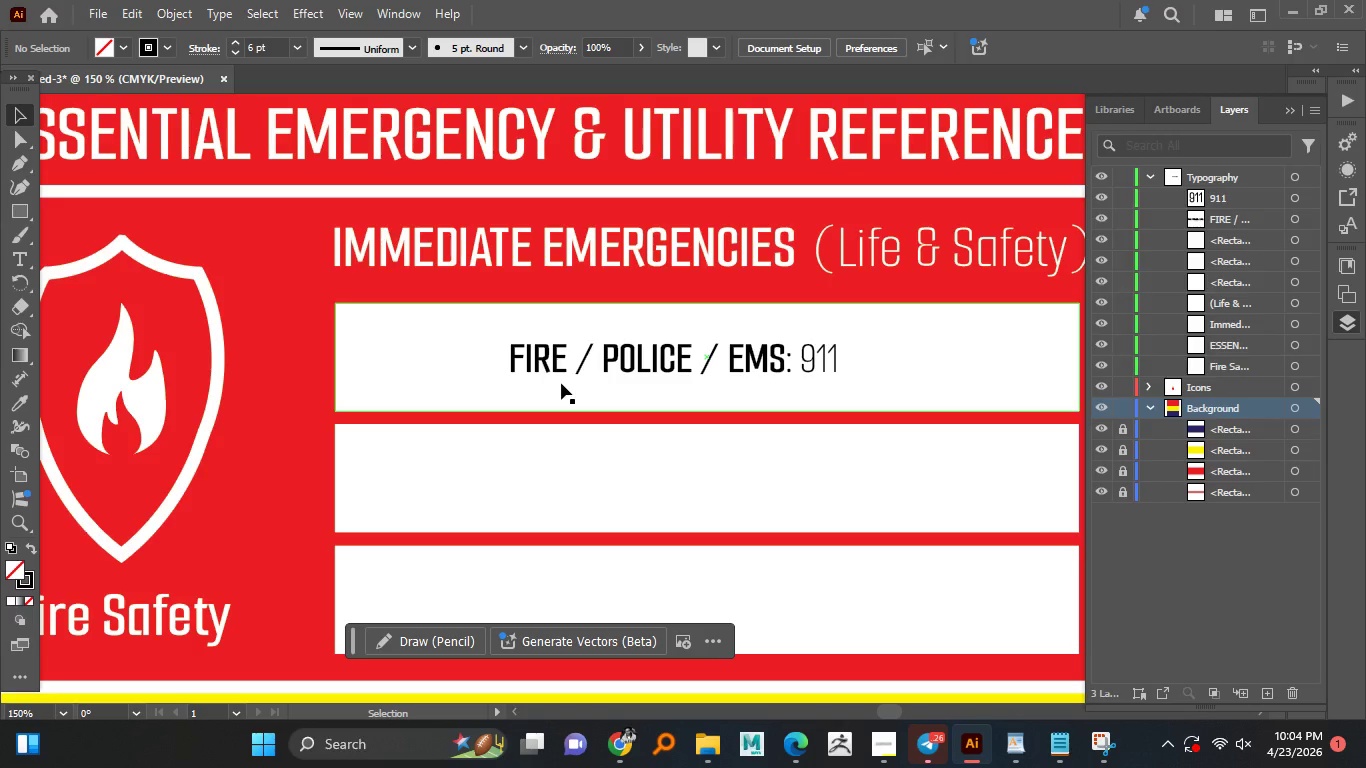 
hold_key(key=AltLeft, duration=1.52)
scroll: coordinate [457, 397], scroll_direction: up, amount: 1.0
 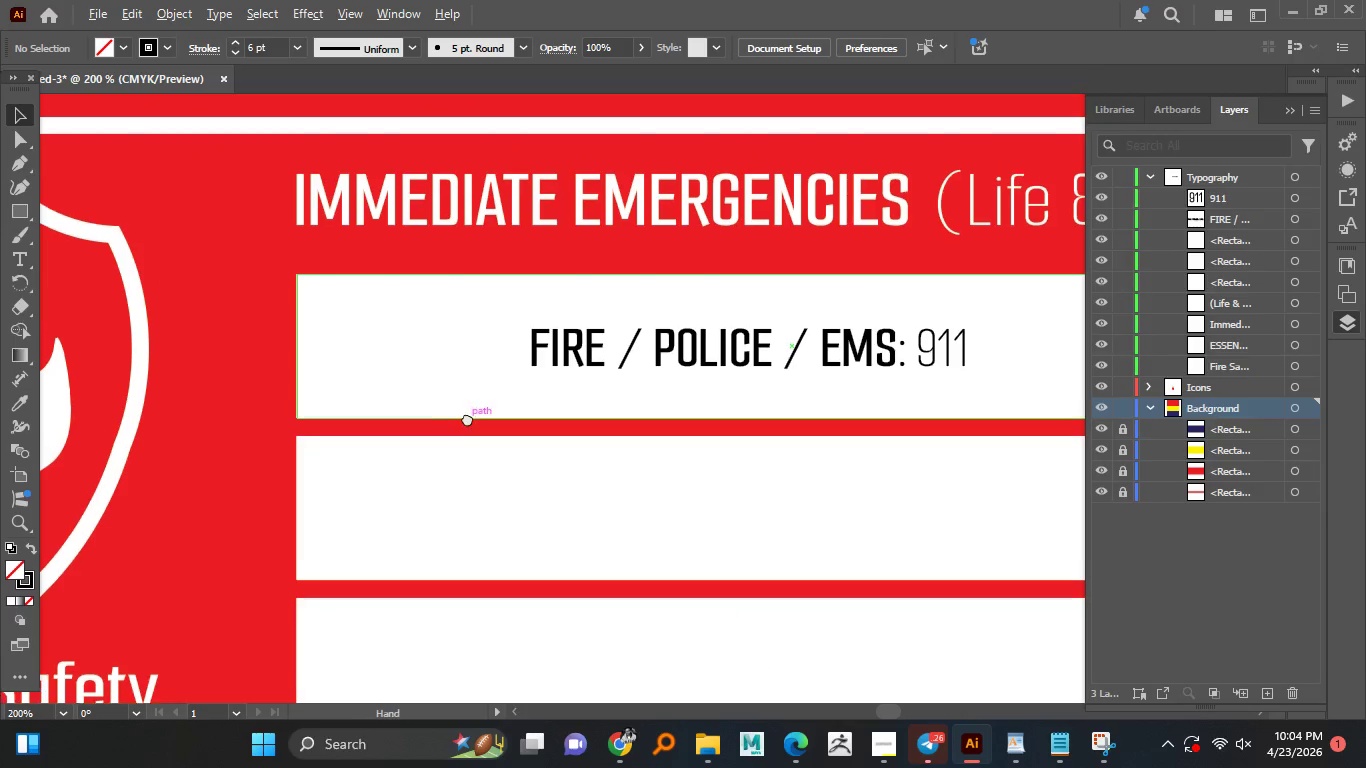 
hold_key(key=AltLeft, duration=1.5)
 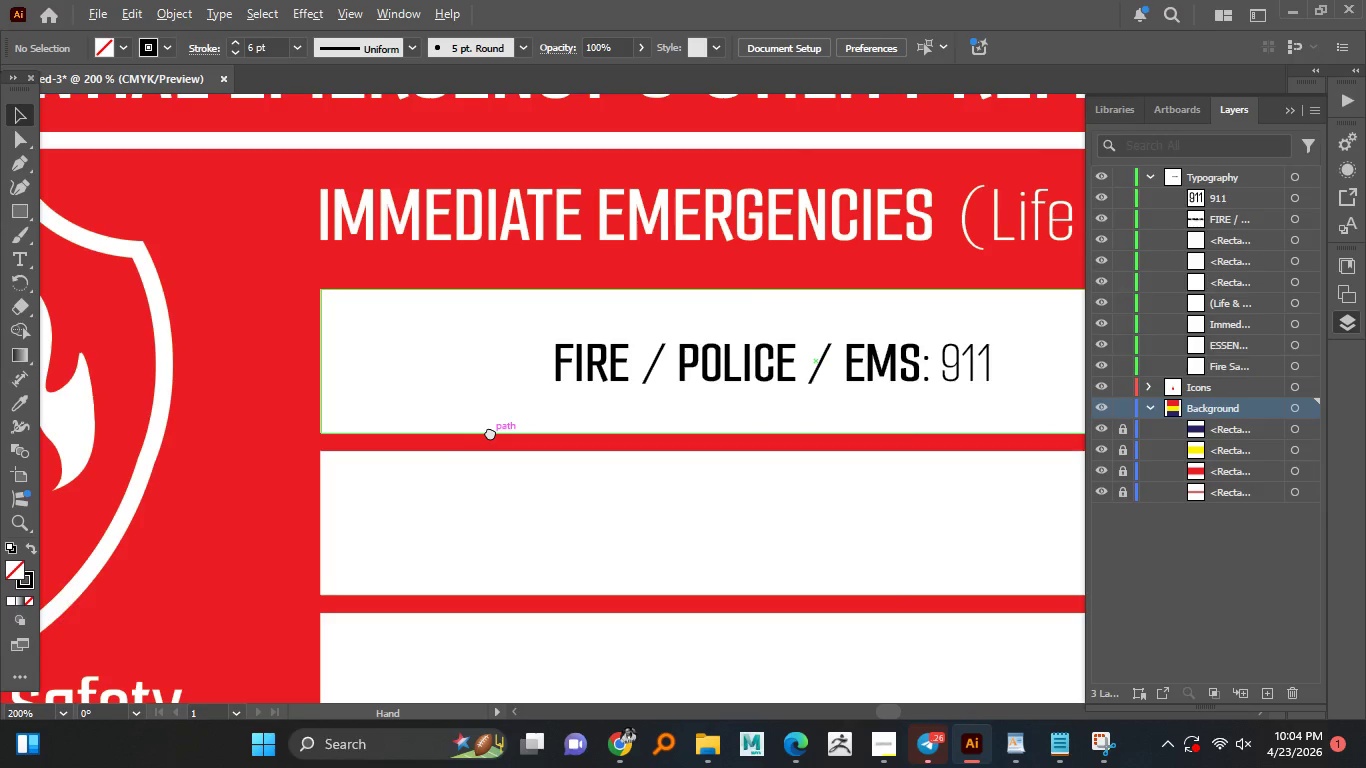 
hold_key(key=AltLeft, duration=1.5)
 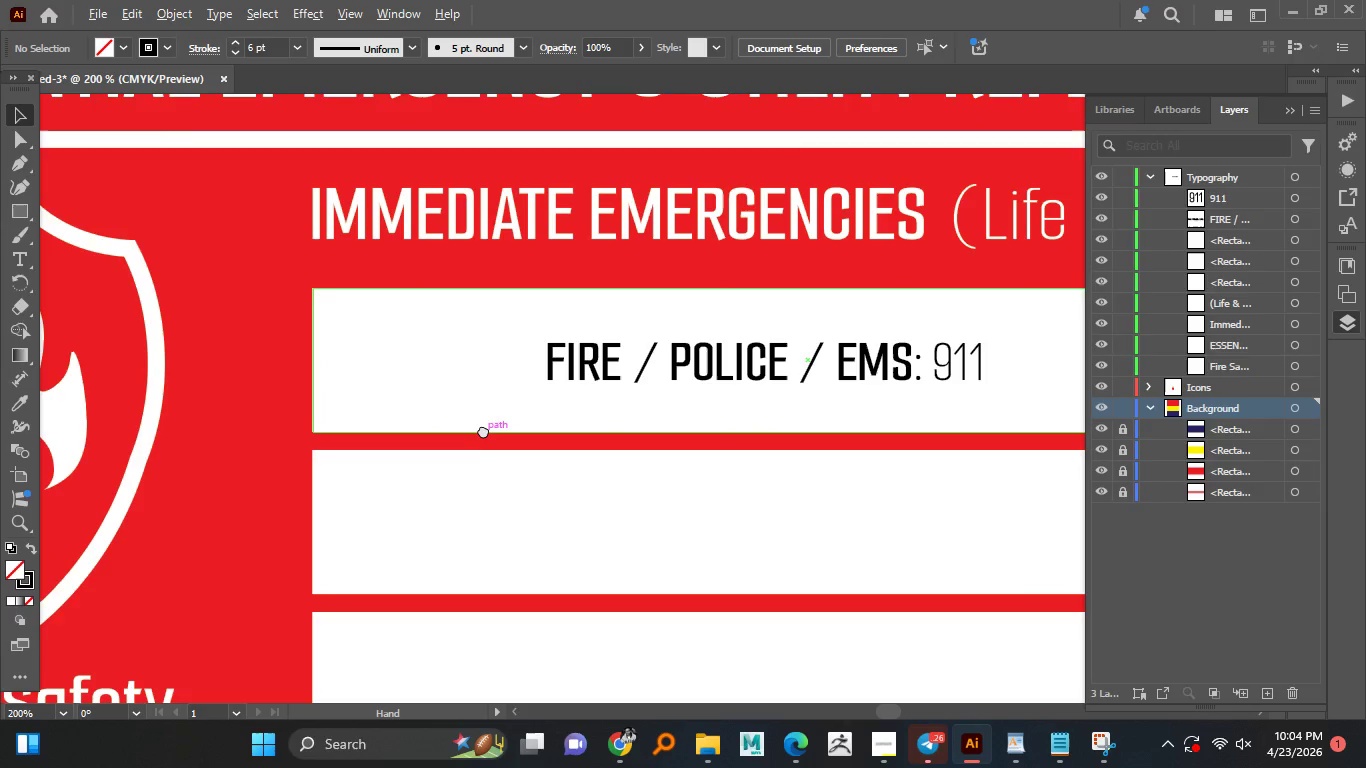 
hold_key(key=AltLeft, duration=1.5)
 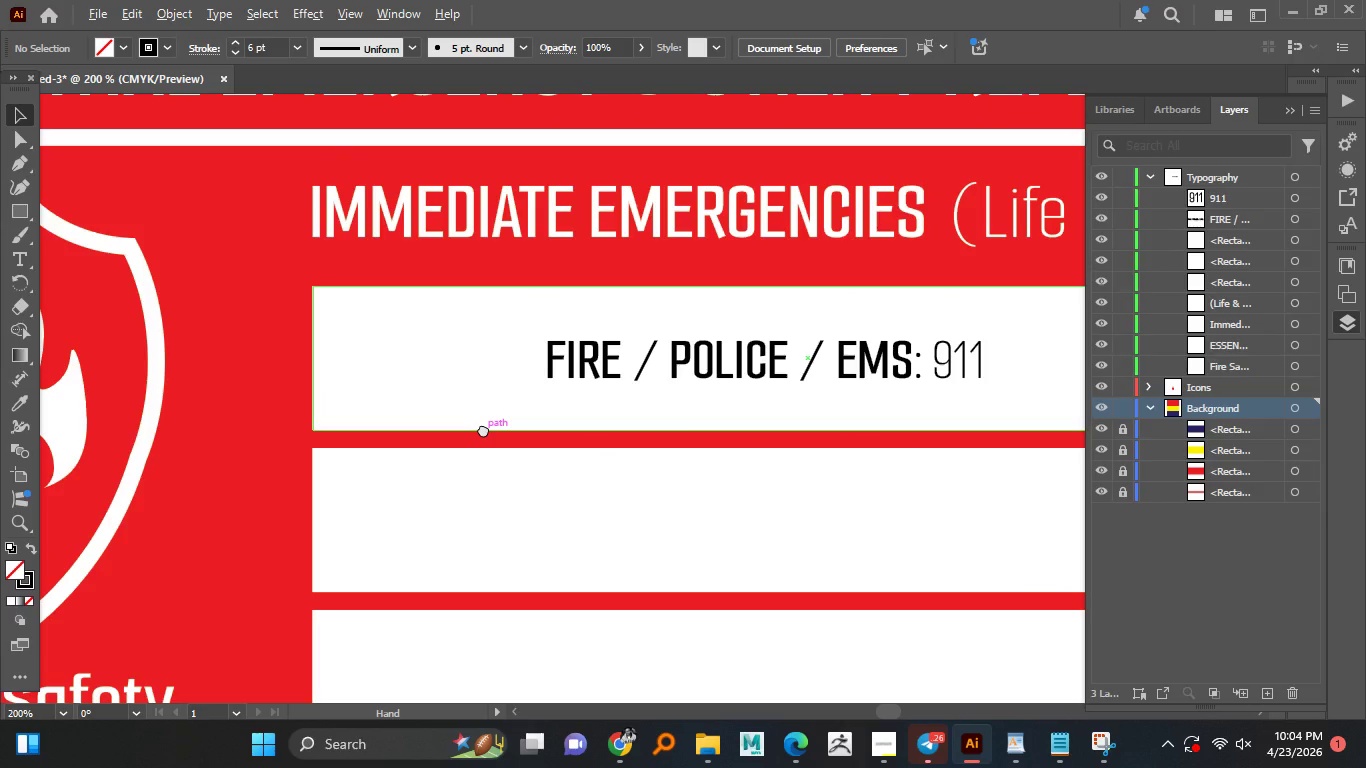 
hold_key(key=AltLeft, duration=1.5)
 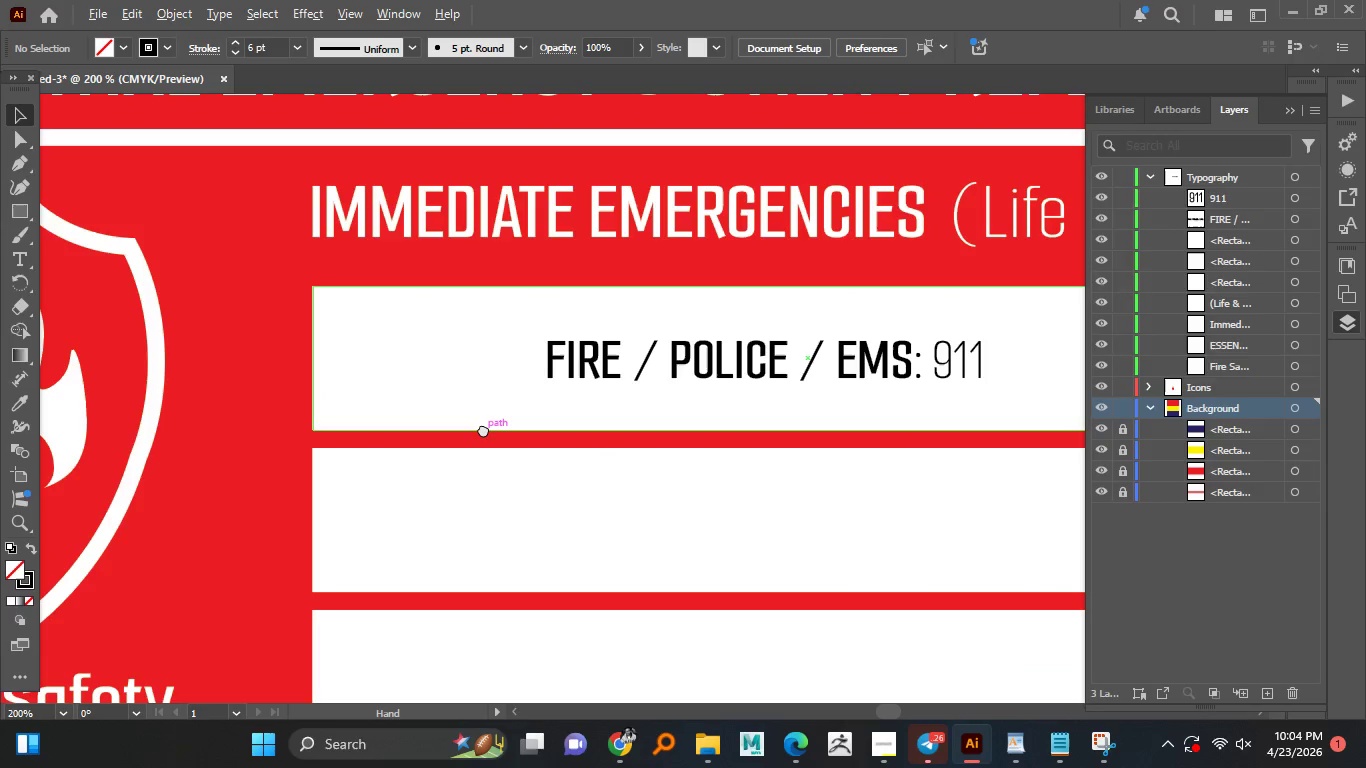 
hold_key(key=AltLeft, duration=1.44)
 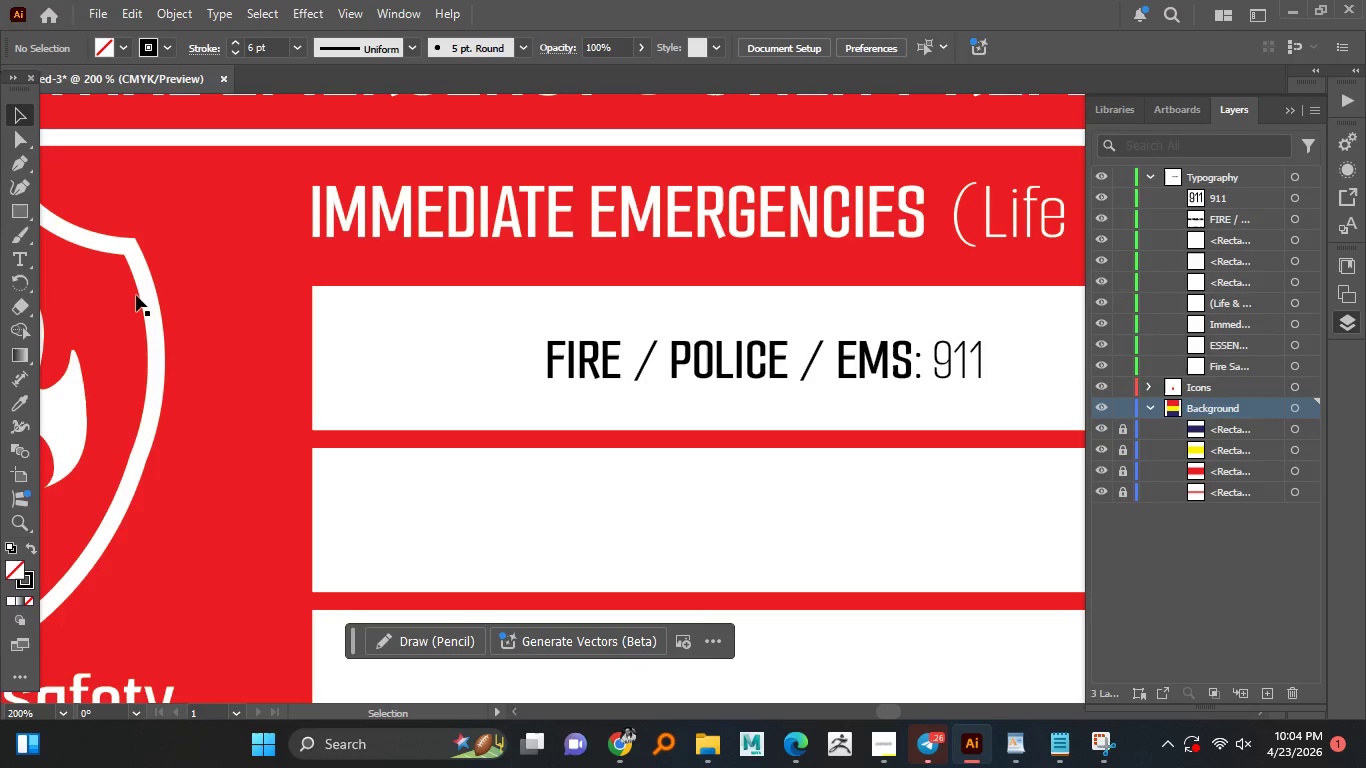 
left_click([29, 214])
 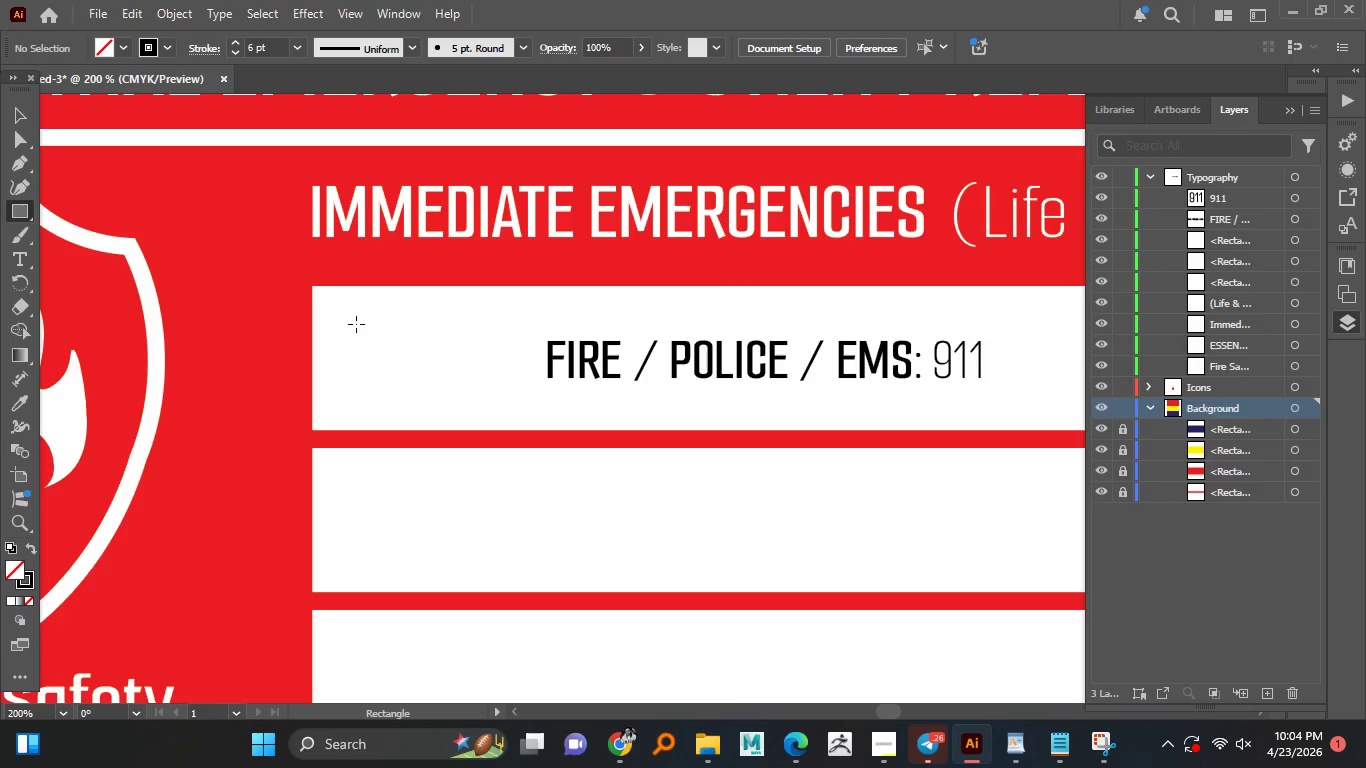 
left_click_drag(start_coordinate=[359, 312], to_coordinate=[379, 420])
 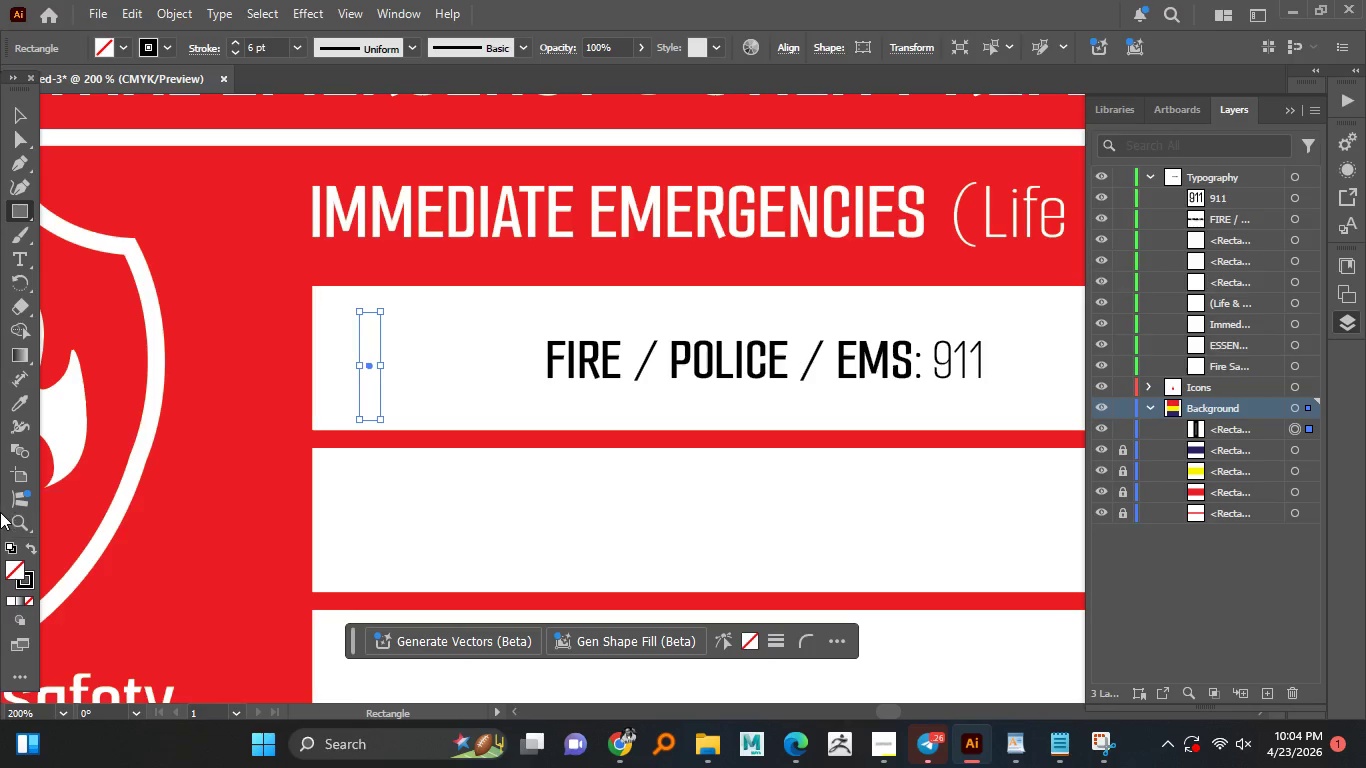 
left_click([25, 596])
 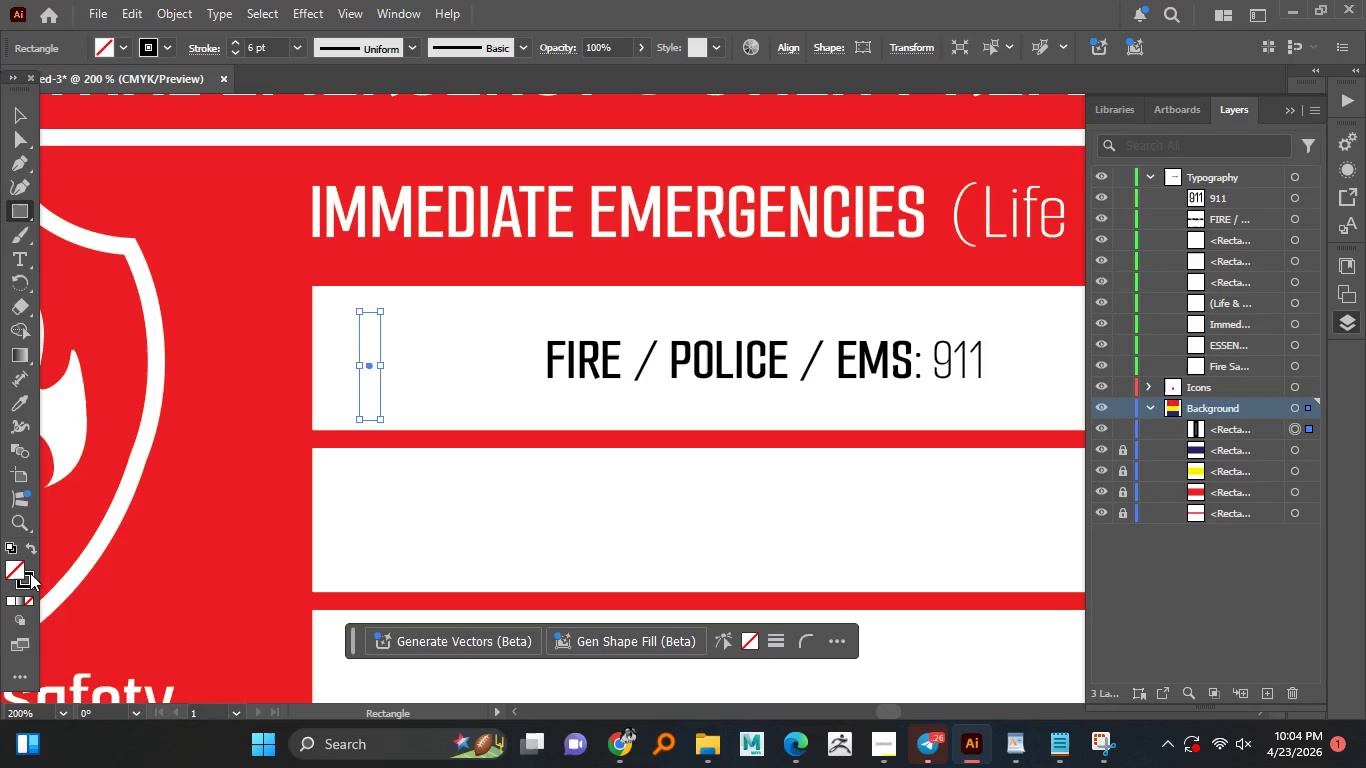 
double_click([10, 565])
 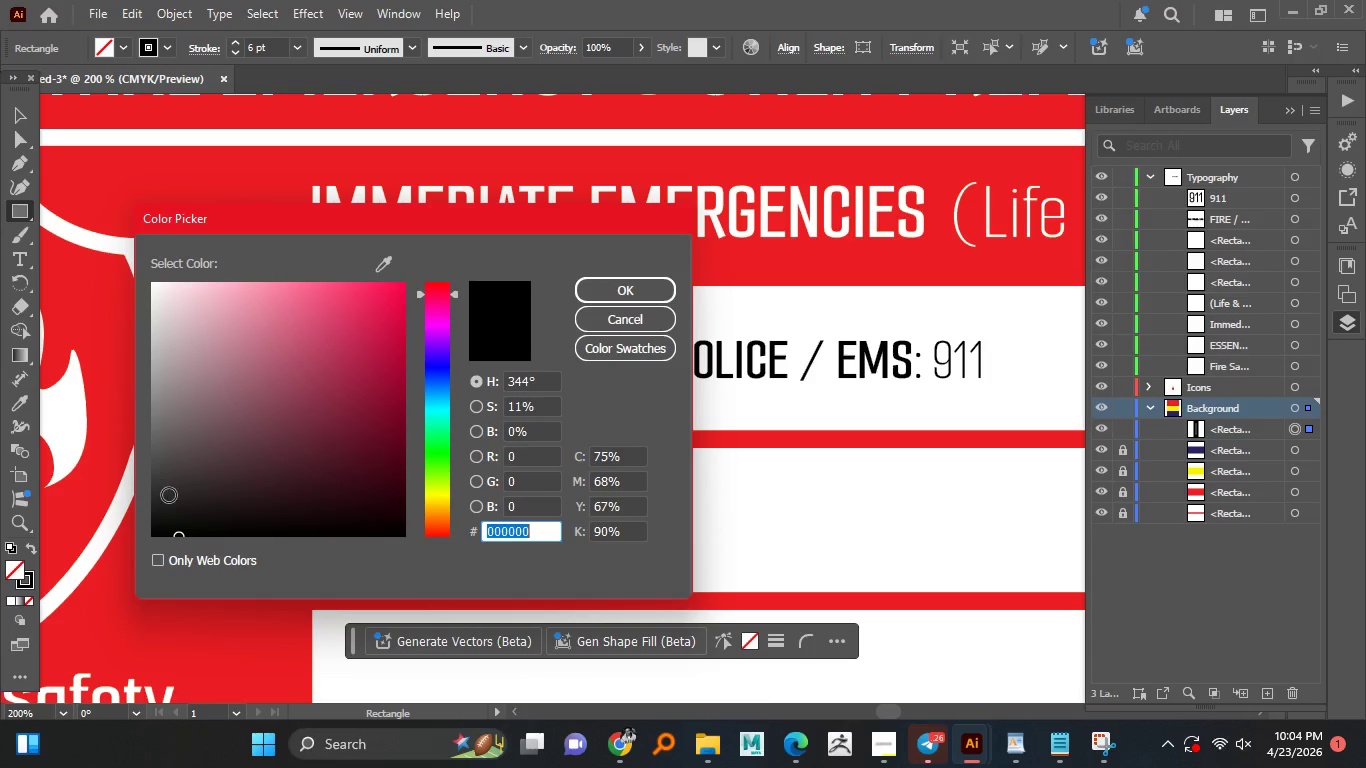 
left_click_drag(start_coordinate=[160, 513], to_coordinate=[124, 570])
 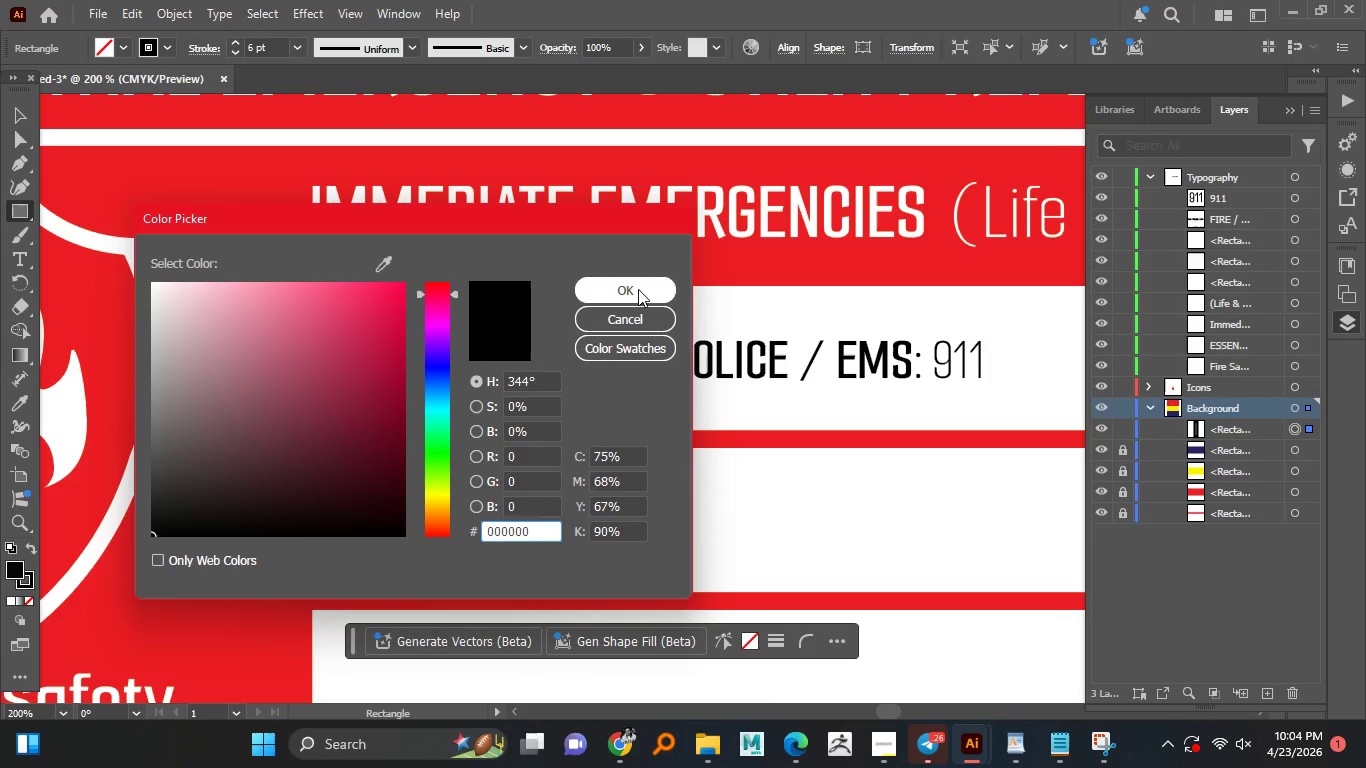 
left_click([638, 289])
 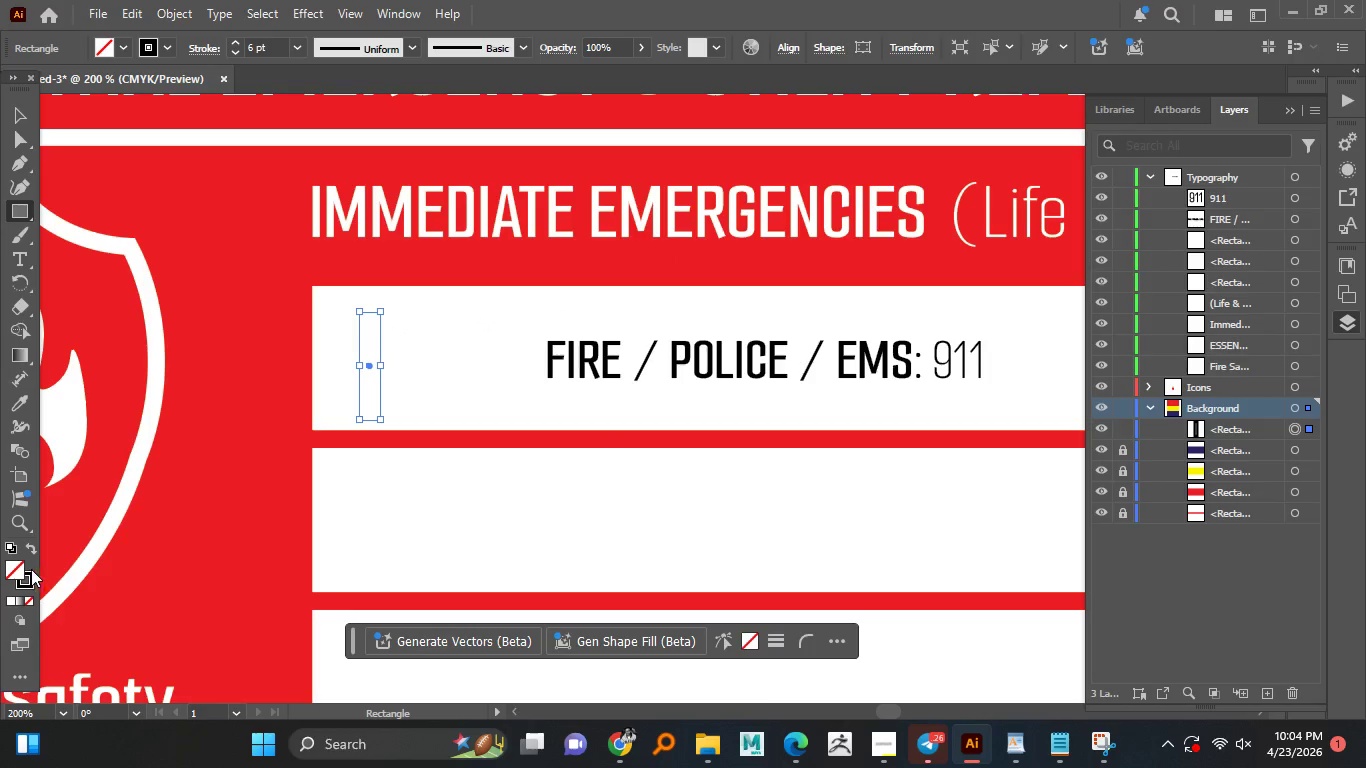 
double_click([13, 569])
 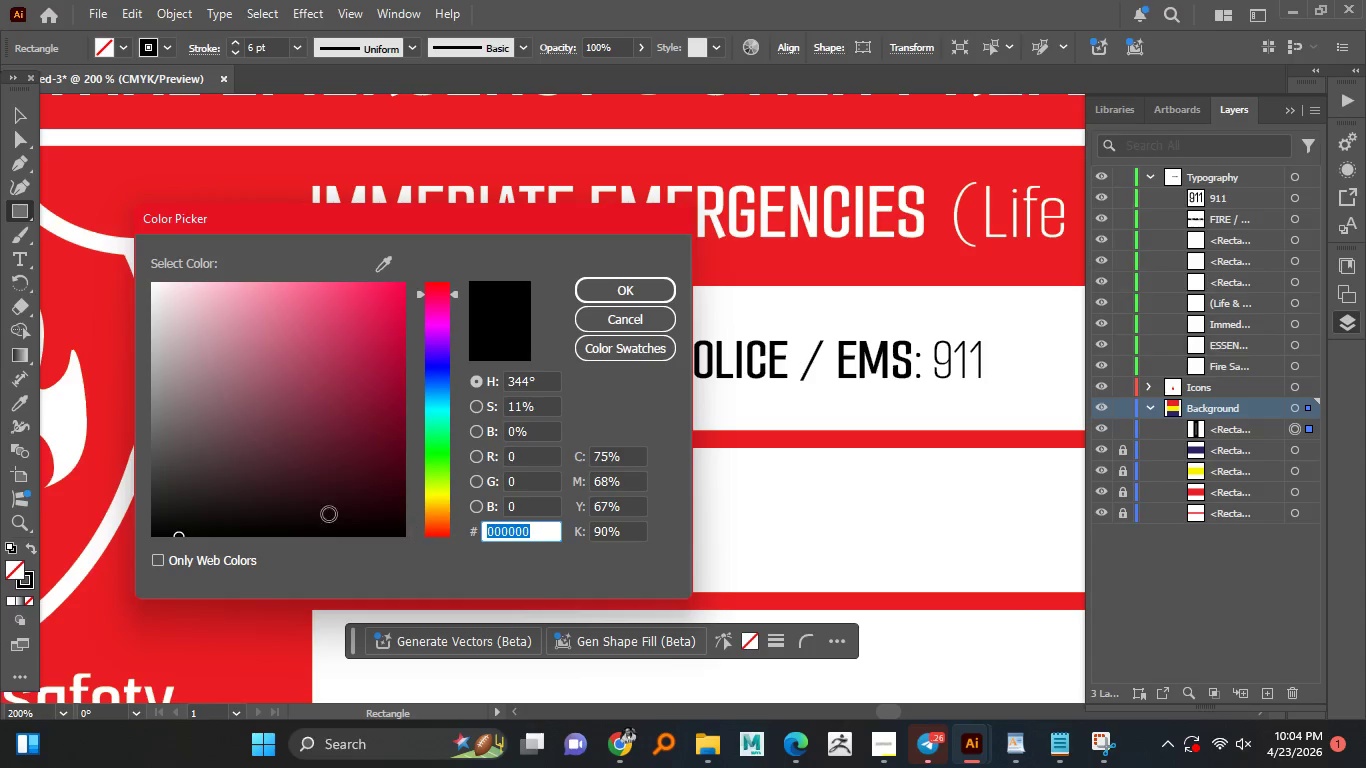 
left_click_drag(start_coordinate=[236, 520], to_coordinate=[135, 544])
 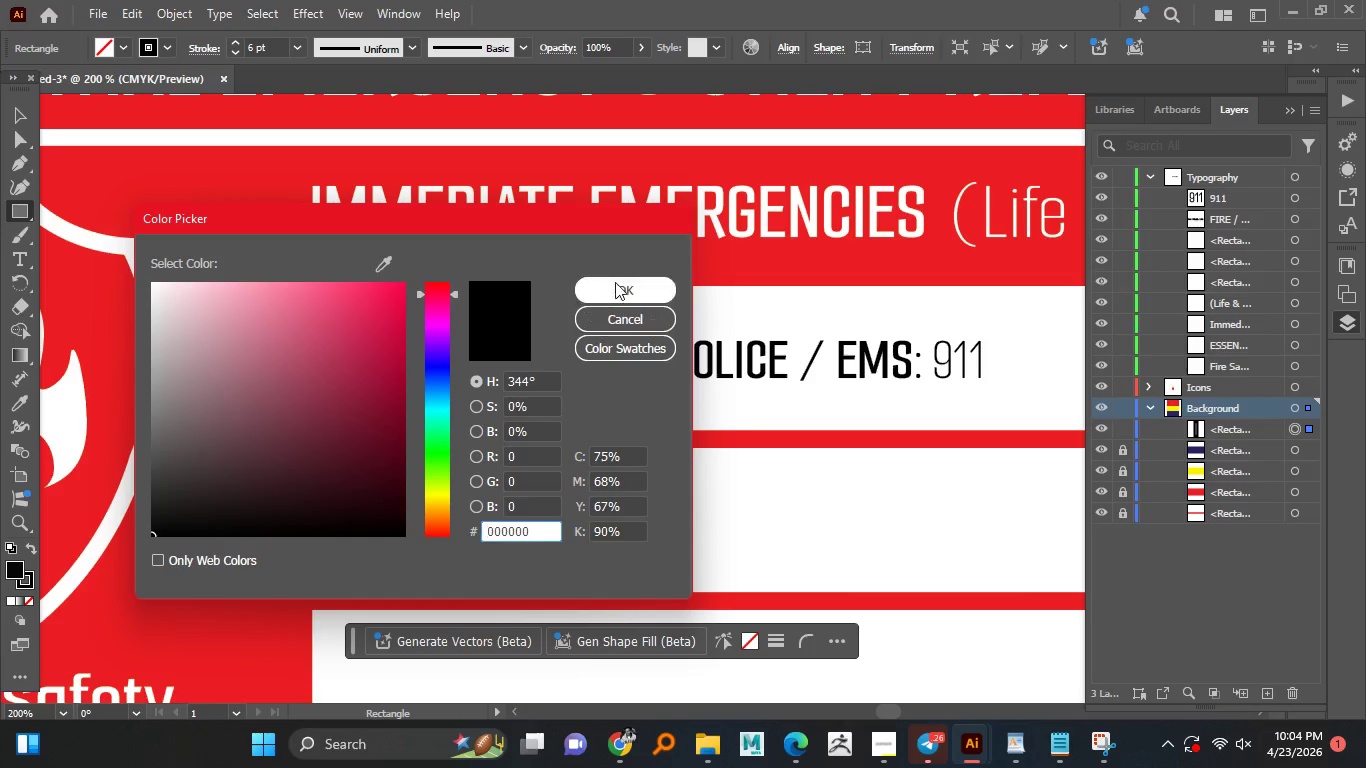 
left_click([615, 282])
 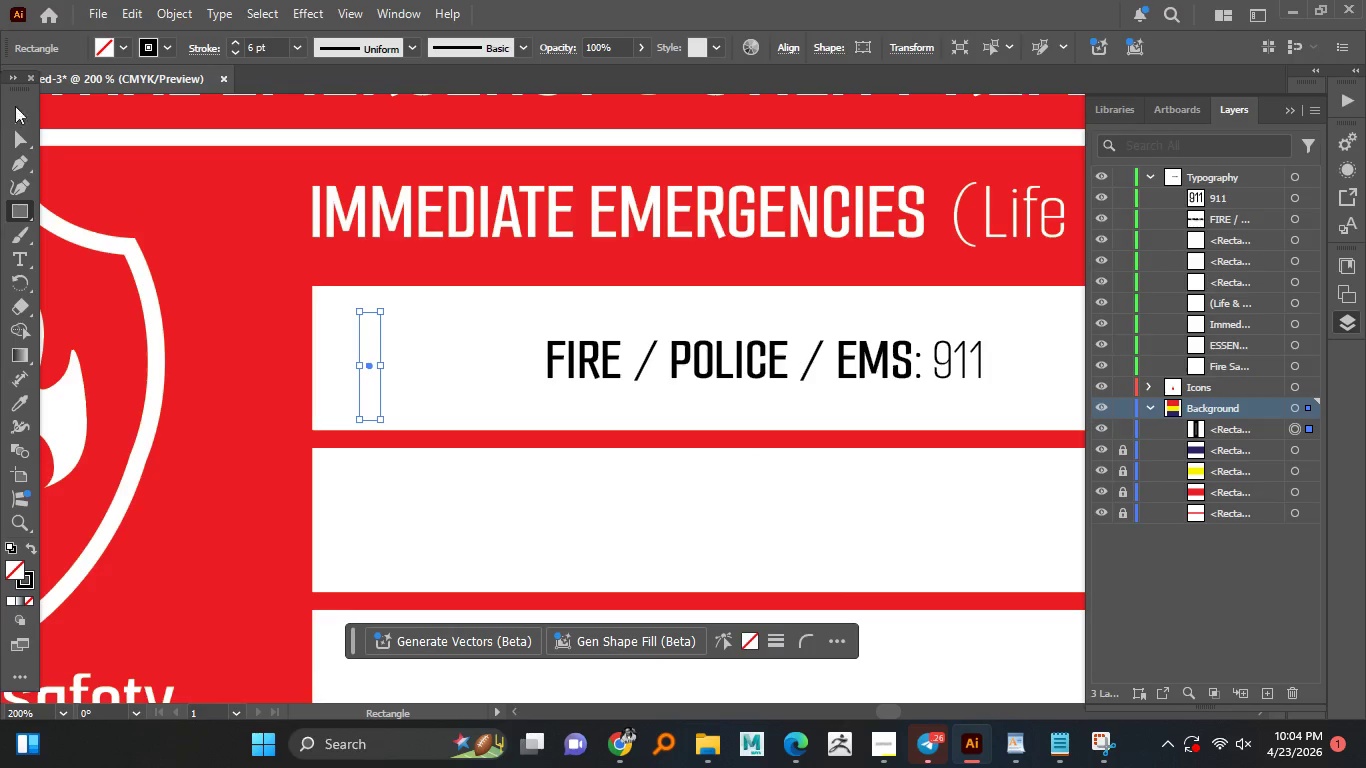 
left_click([20, 114])
 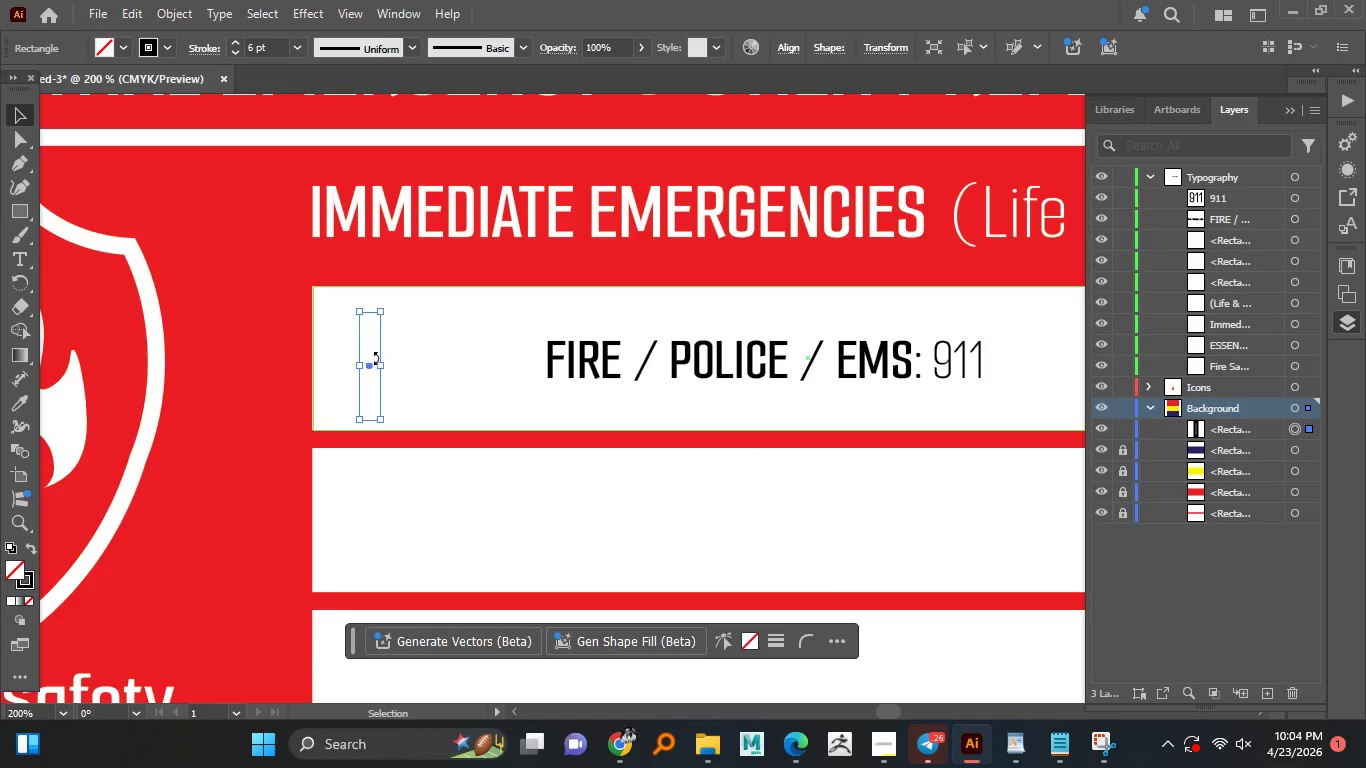 
left_click([375, 358])
 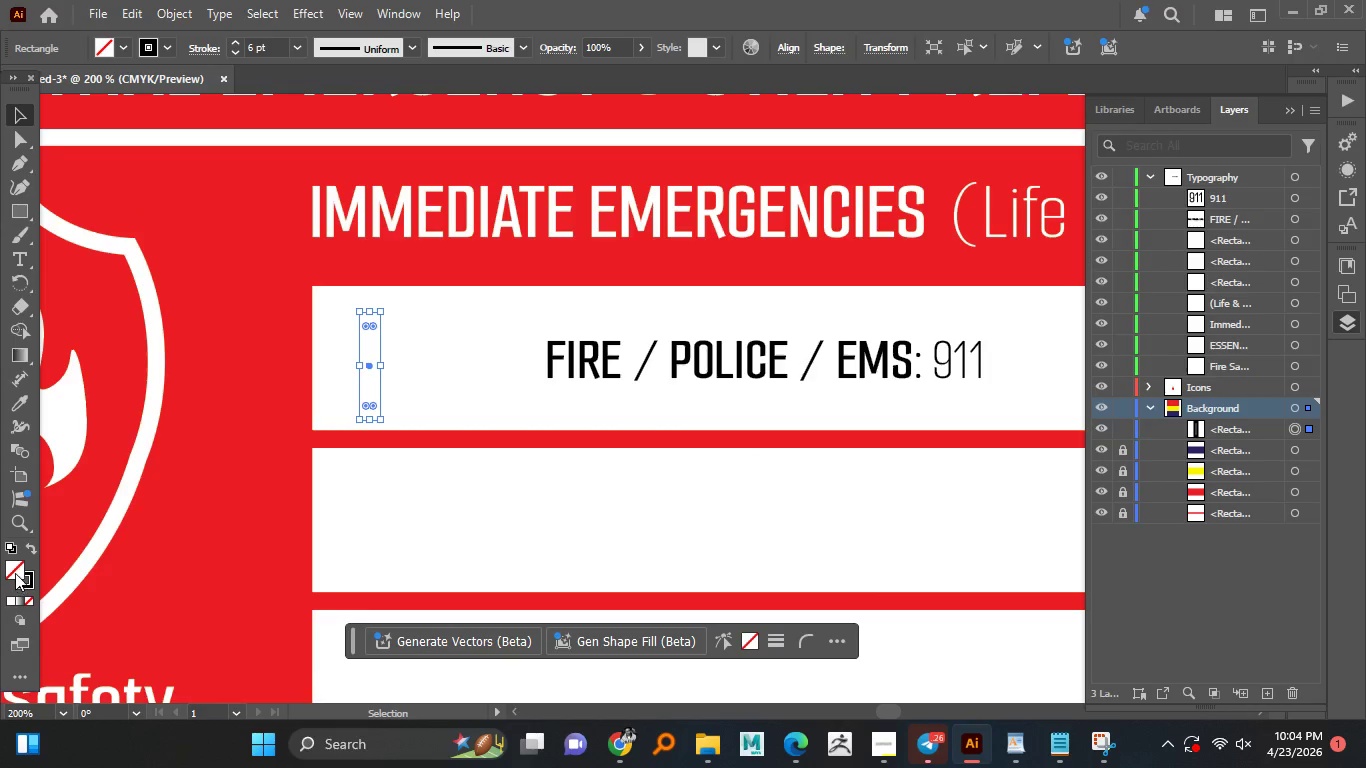 
double_click([15, 573])
 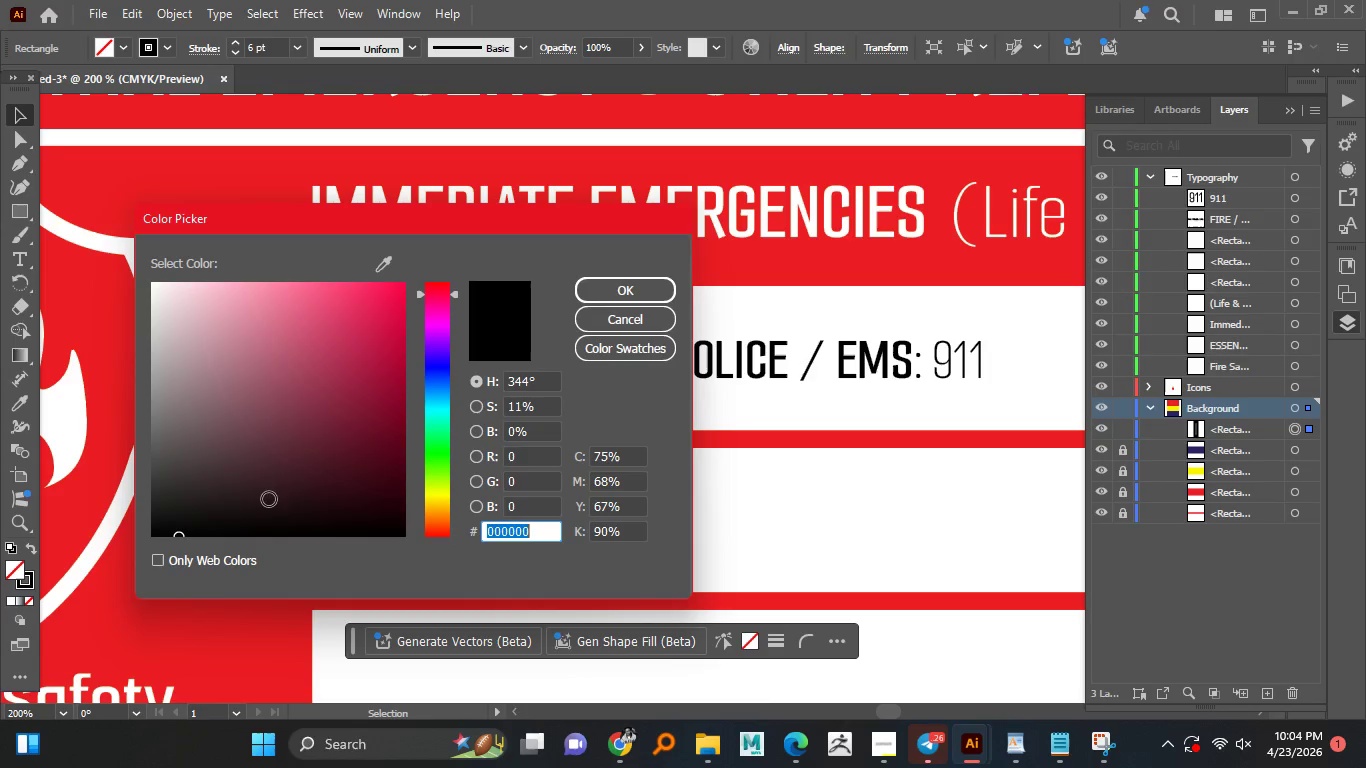 
left_click_drag(start_coordinate=[190, 512], to_coordinate=[135, 537])
 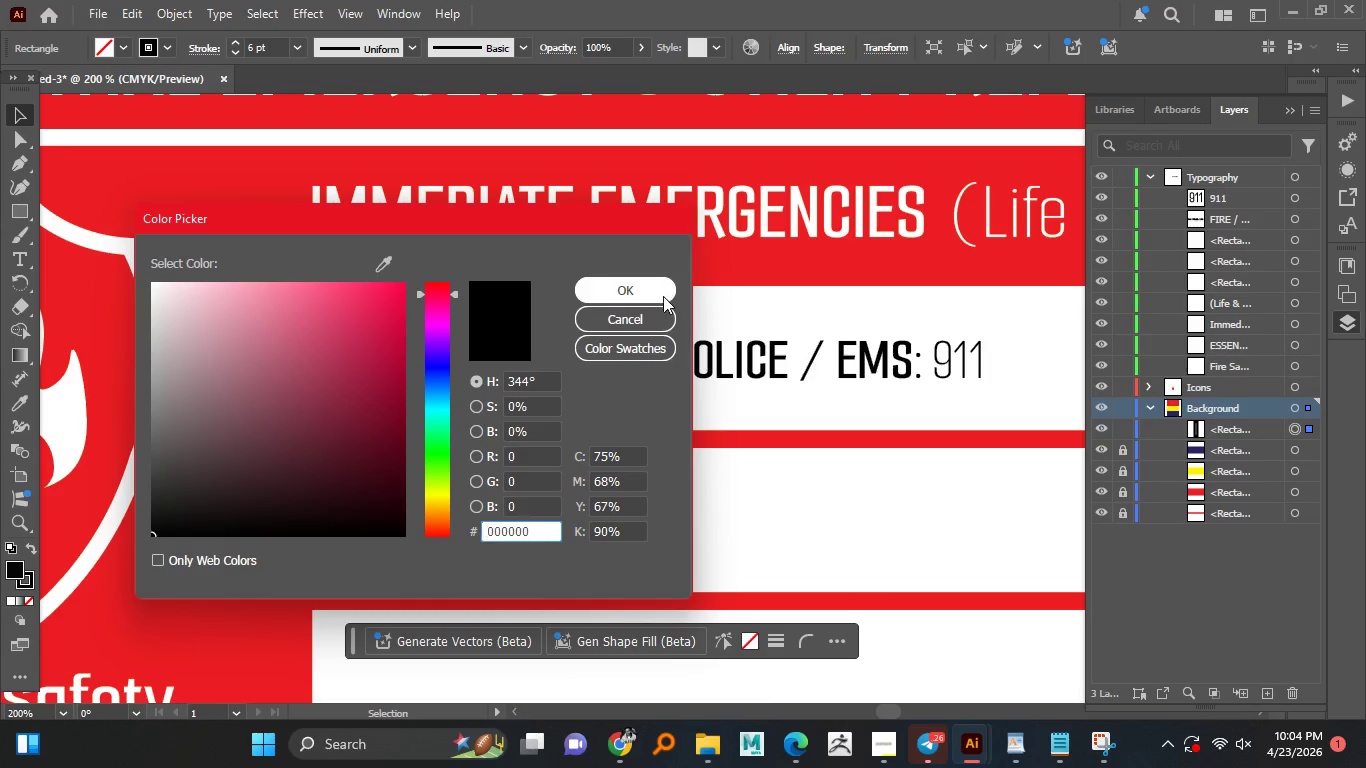 
left_click([663, 296])
 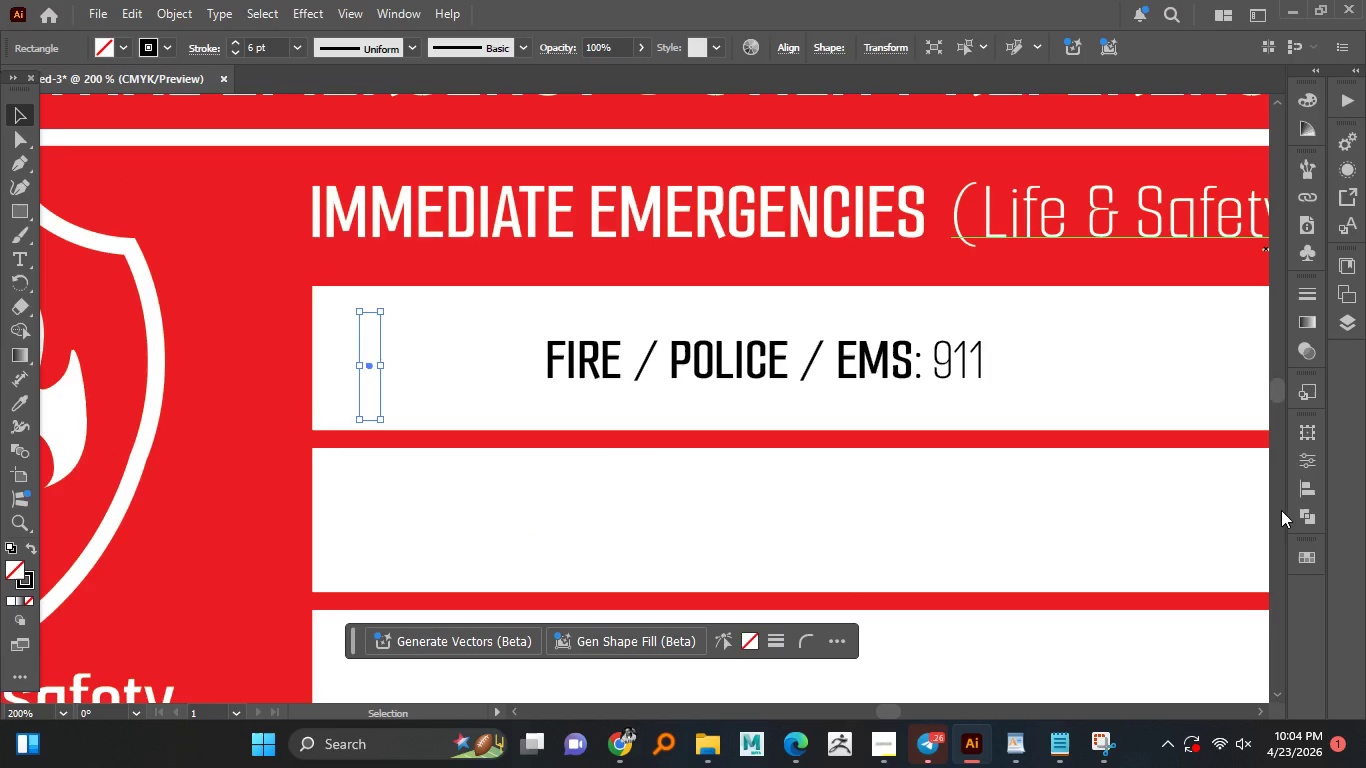 
left_click([1304, 558])
 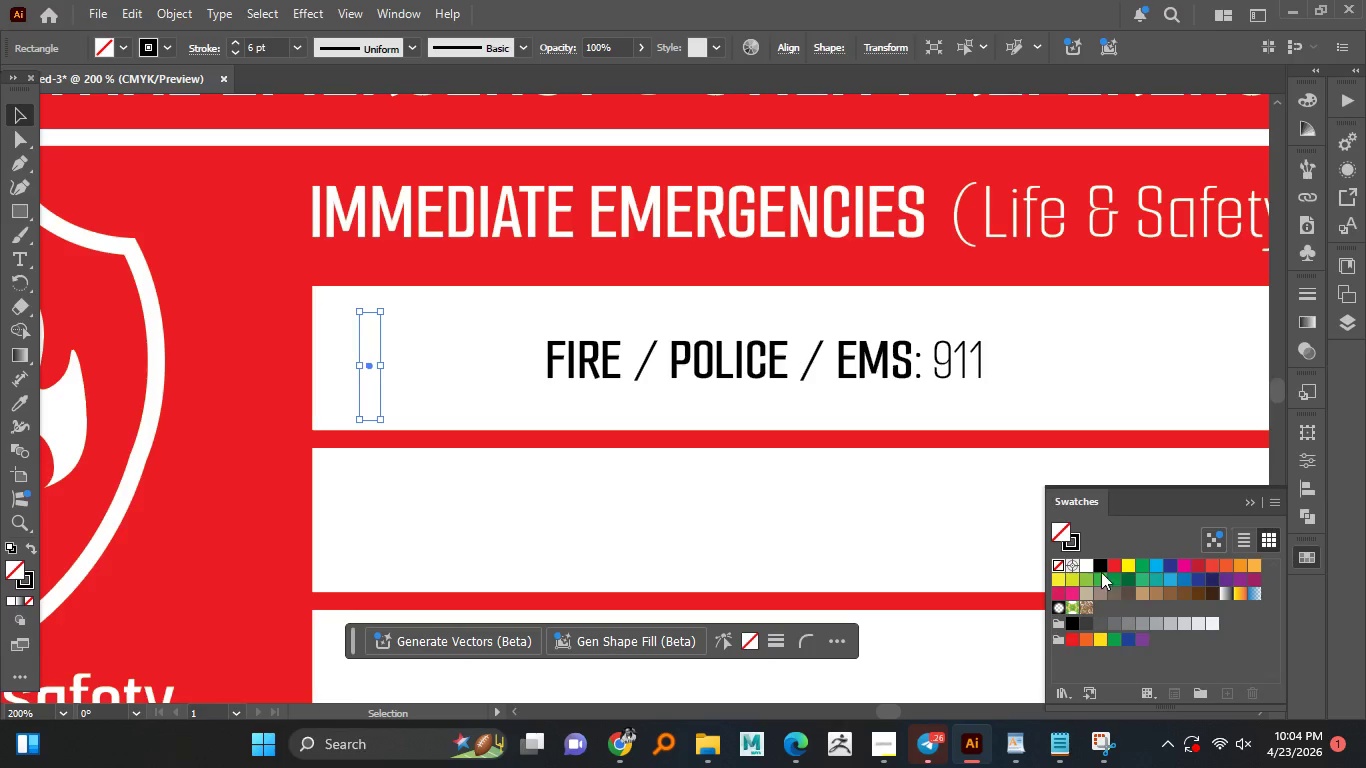 
left_click([1101, 569])
 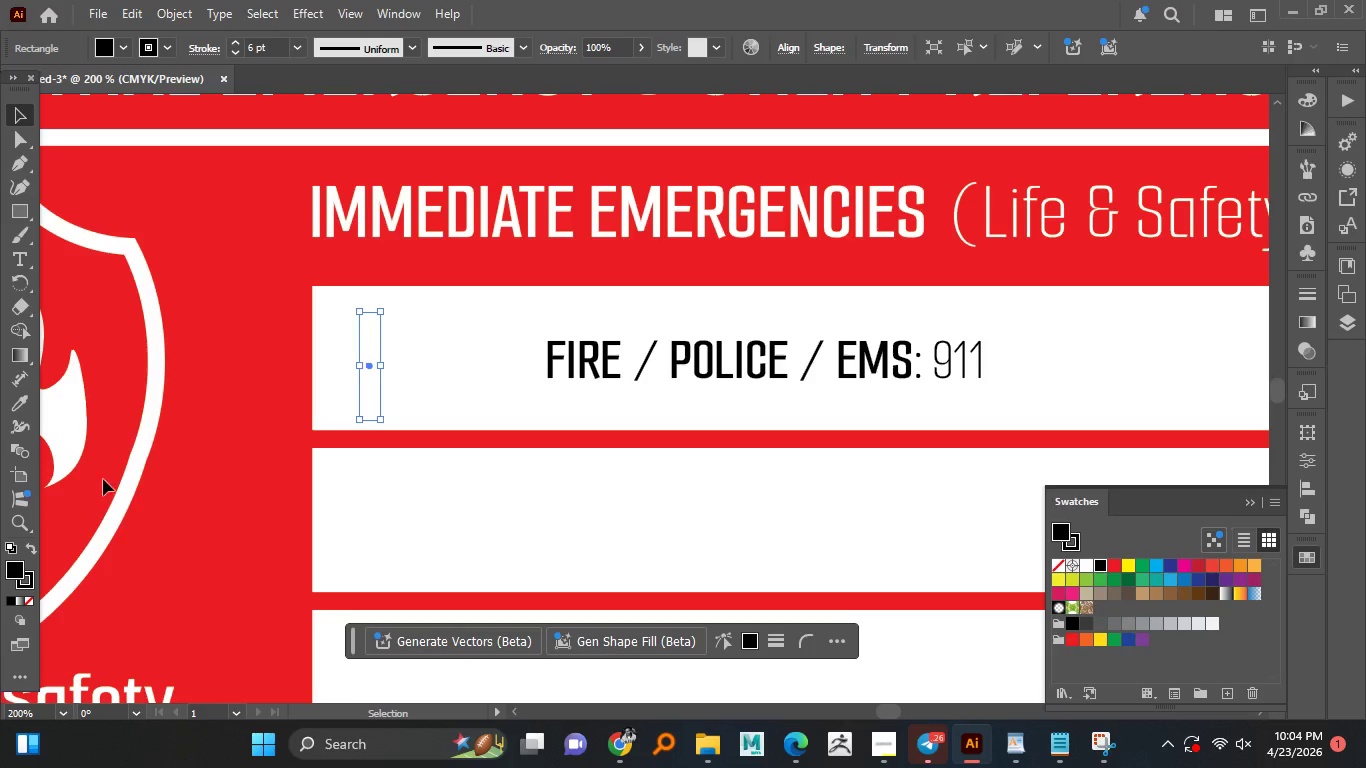 
left_click([440, 363])
 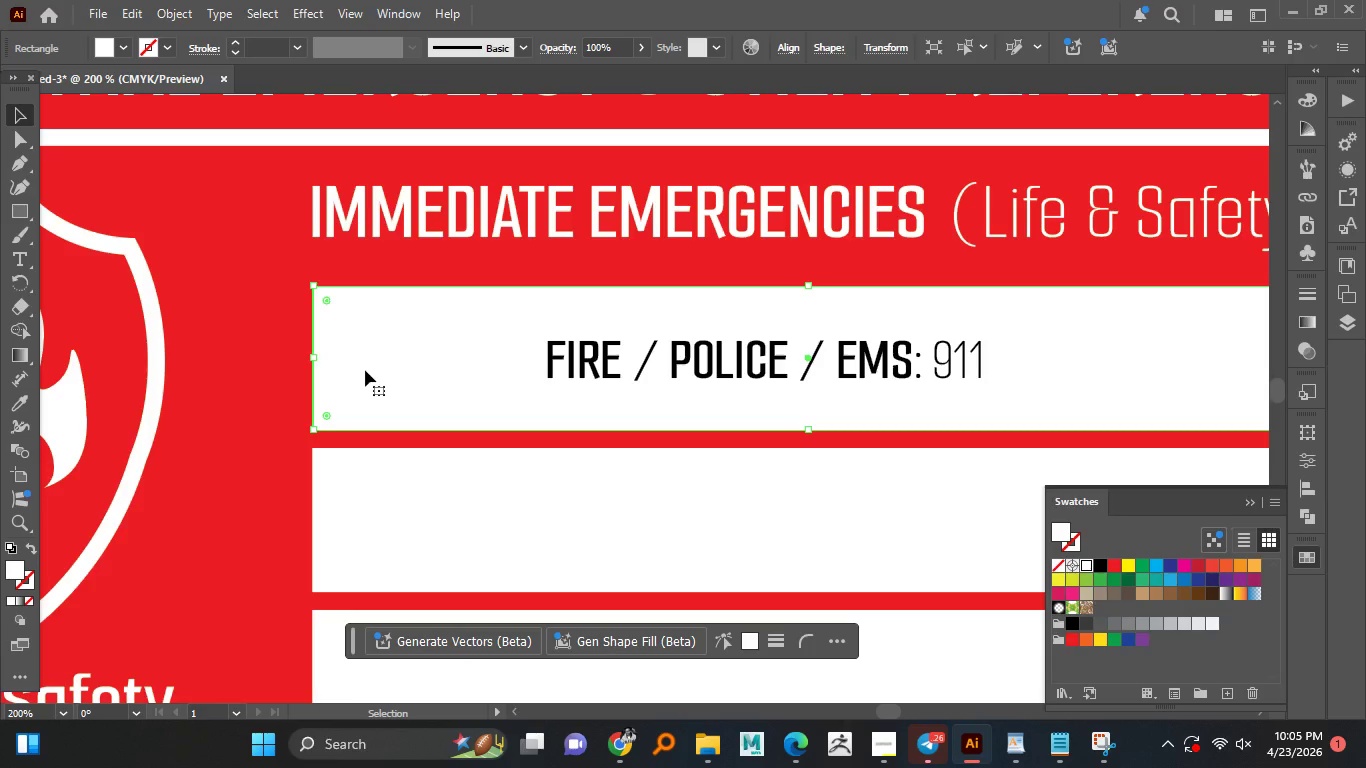 
key(Control+Z)
 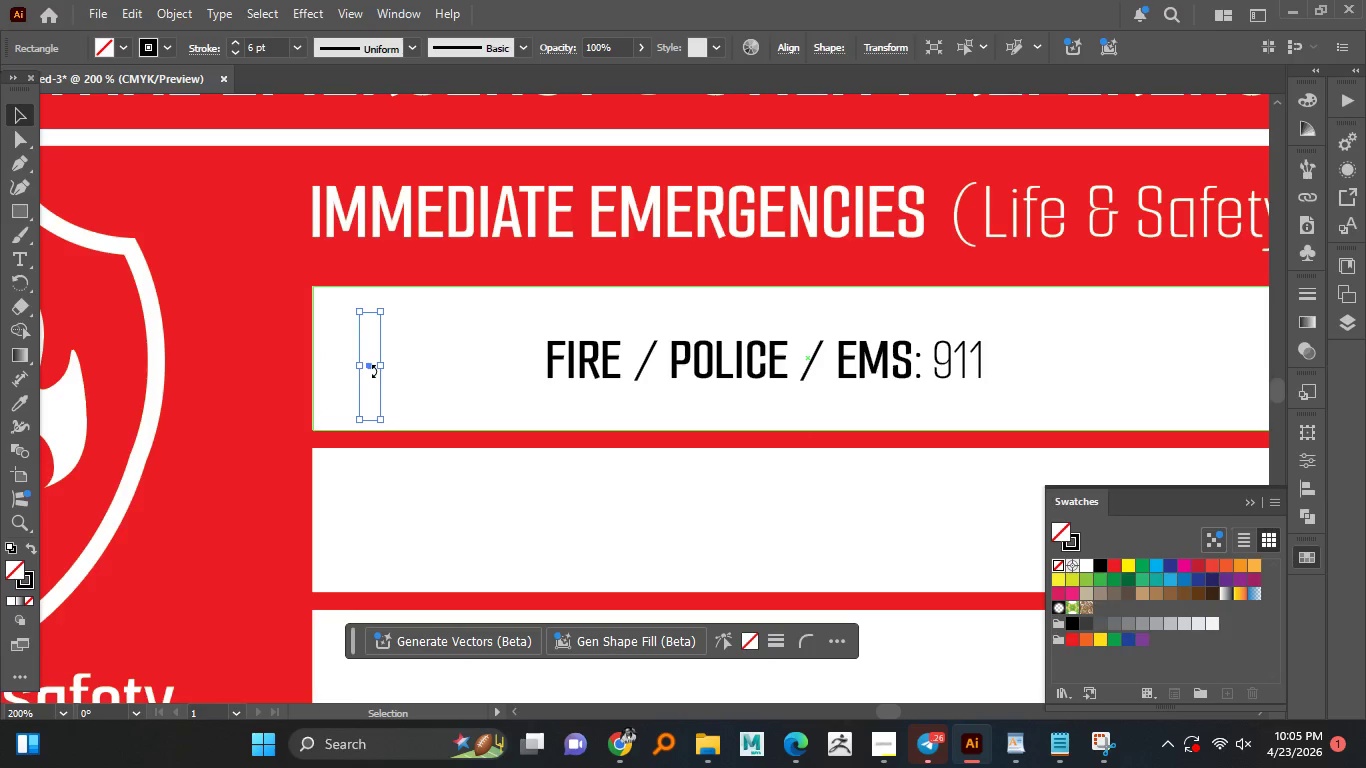 
right_click([373, 371])
 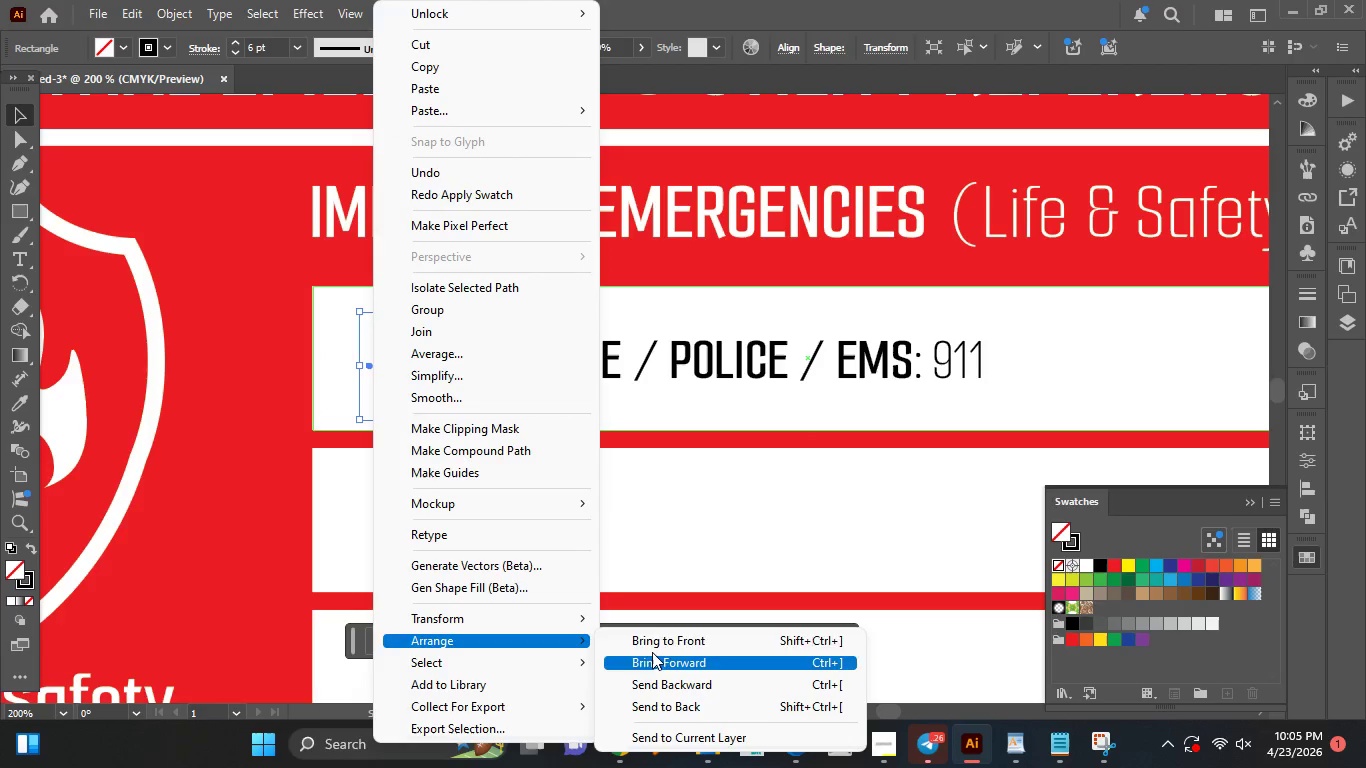 
left_click([655, 644])
 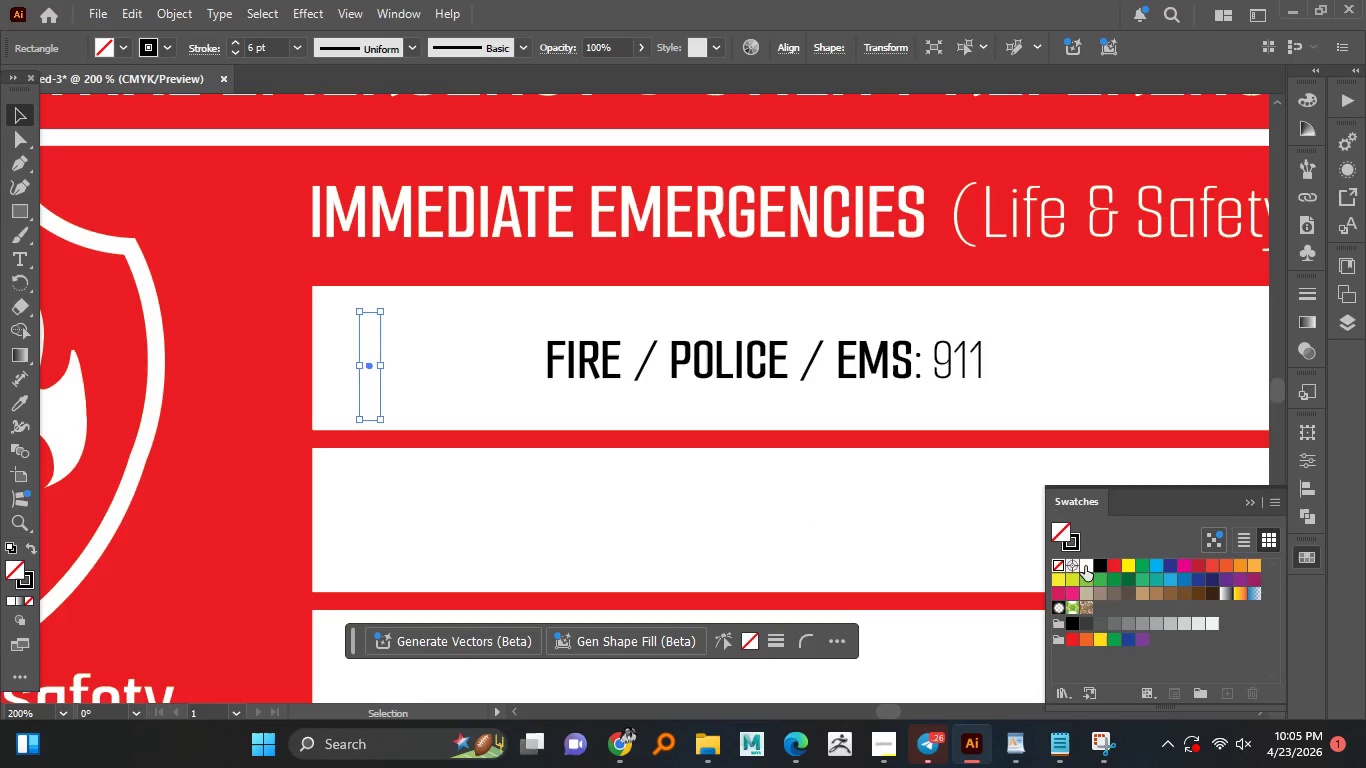 
left_click([1103, 565])
 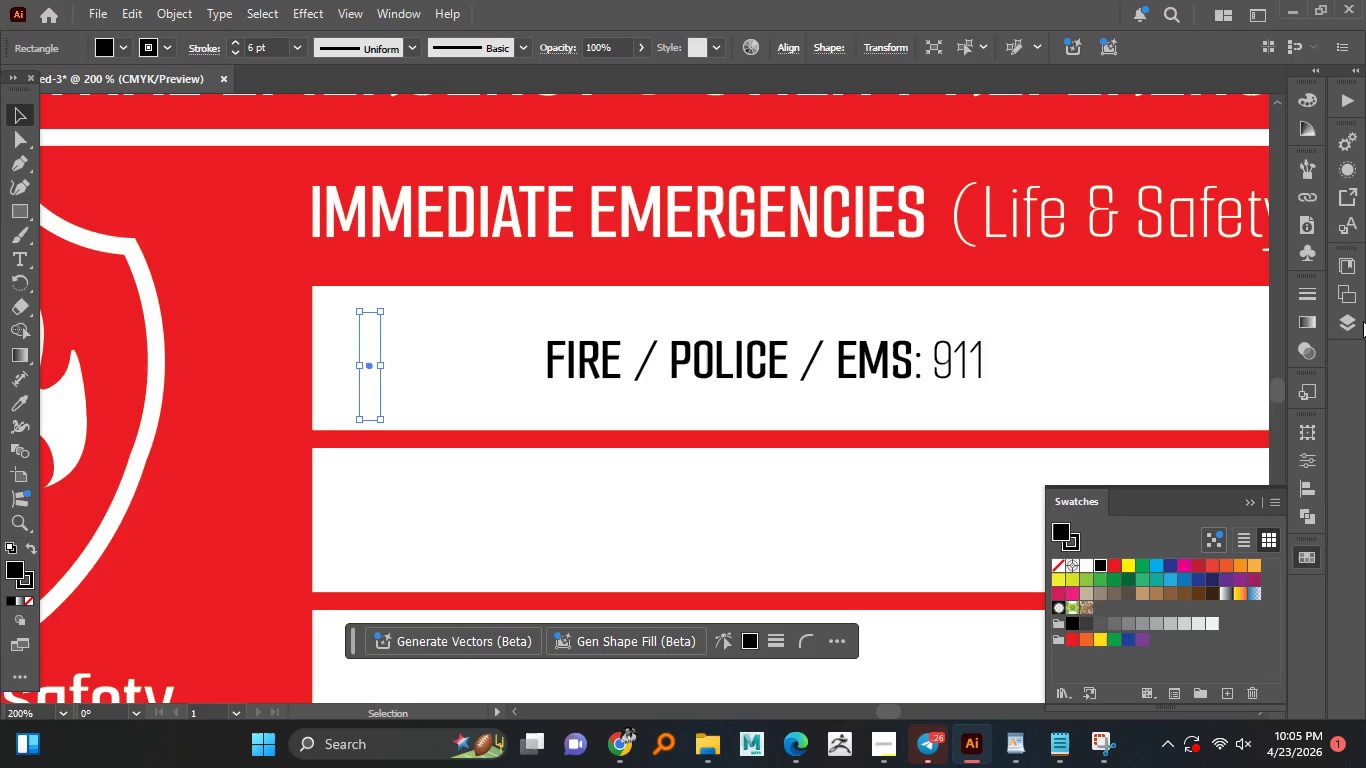 
left_click([1348, 324])
 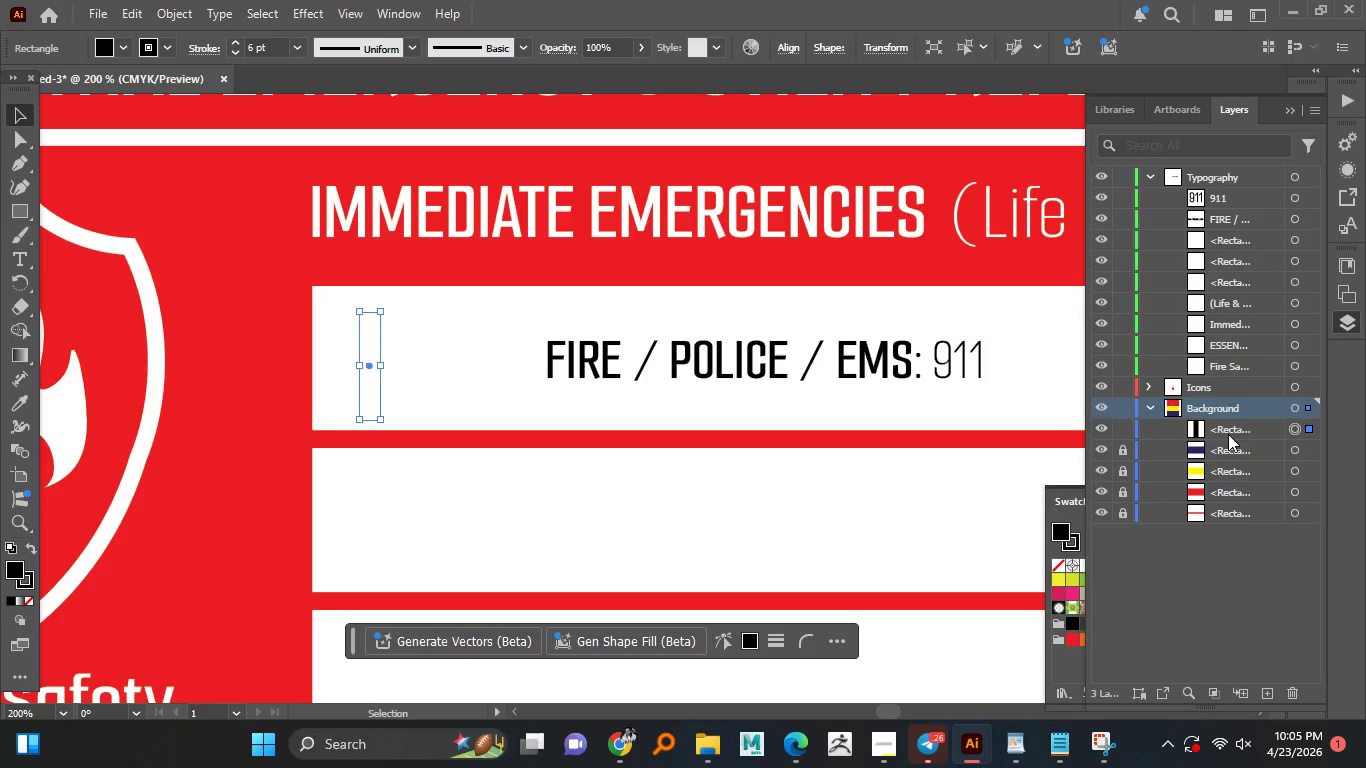 
left_click_drag(start_coordinate=[1226, 429], to_coordinate=[1218, 387])
 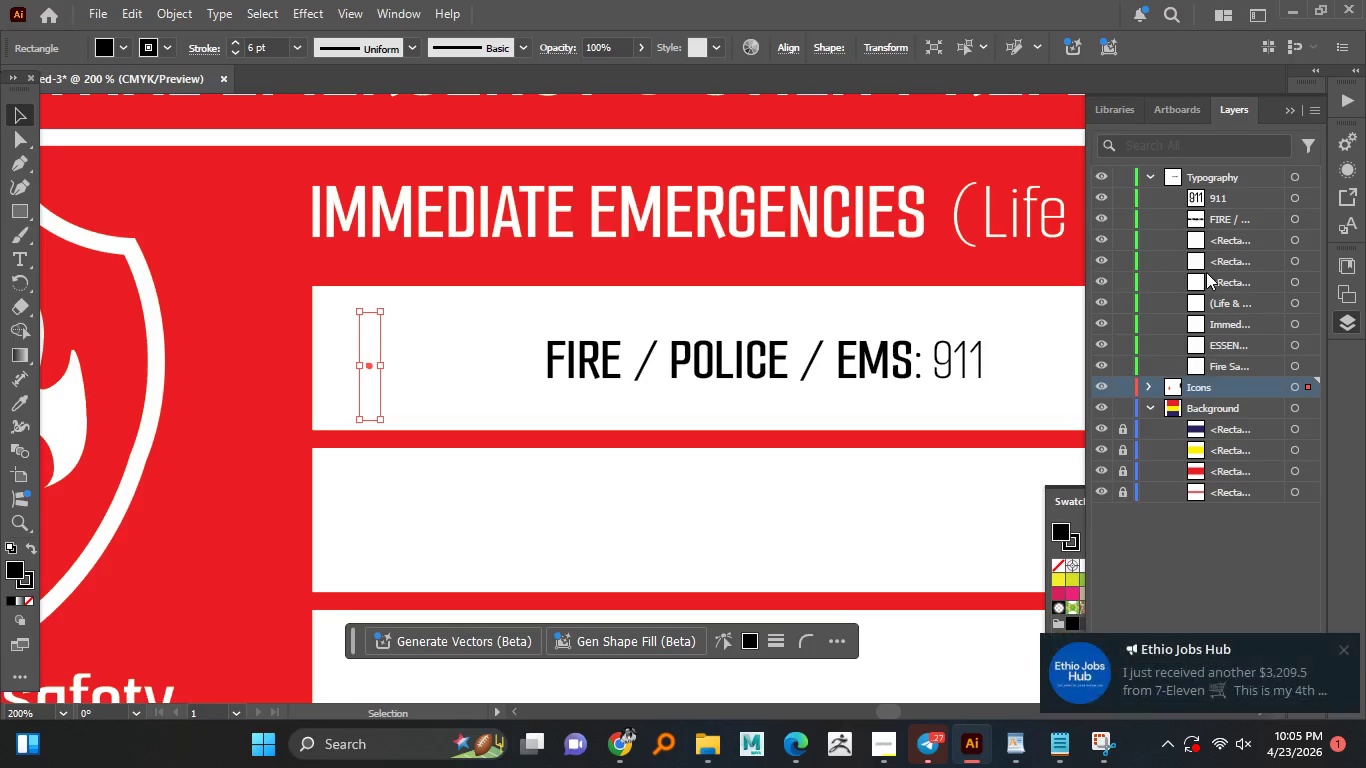 
wait(5.84)
 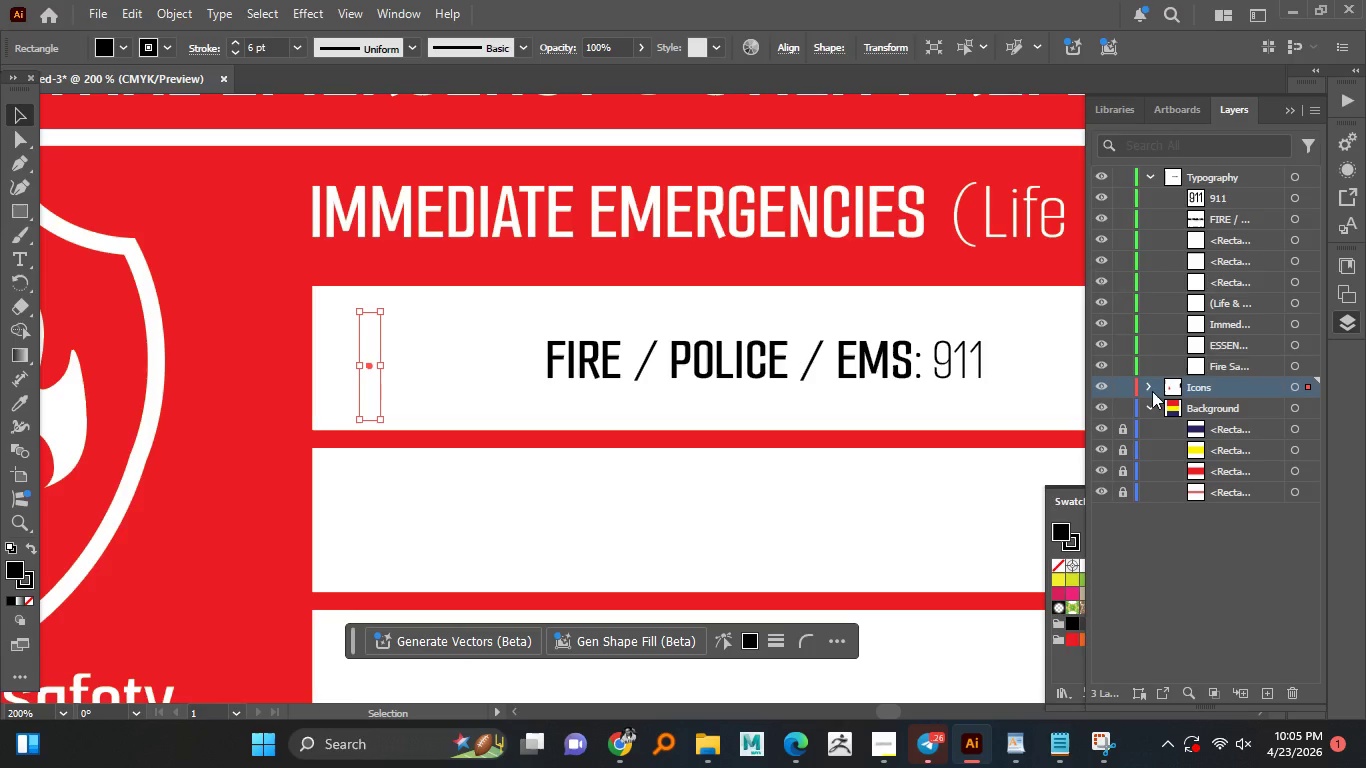 
left_click([1224, 246])
 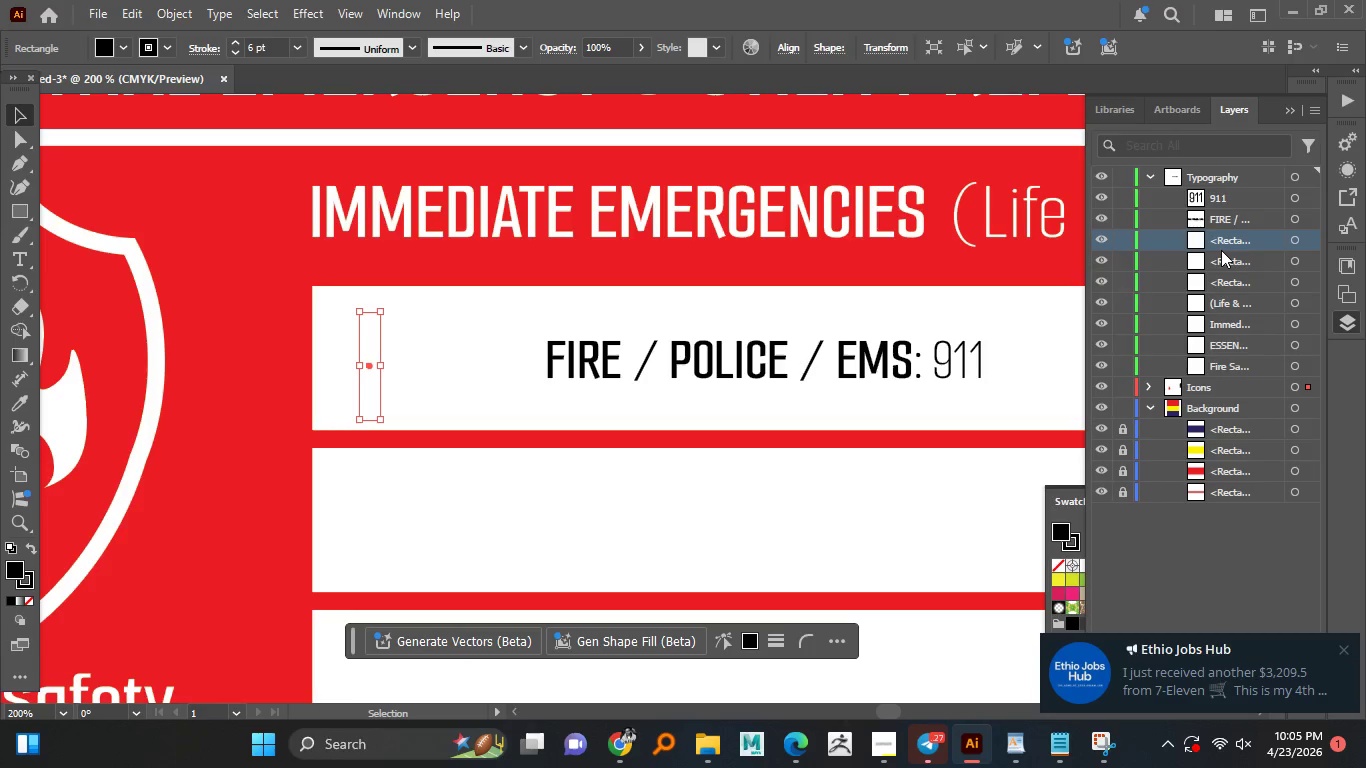 
hold_key(key=ControlLeft, duration=0.64)
 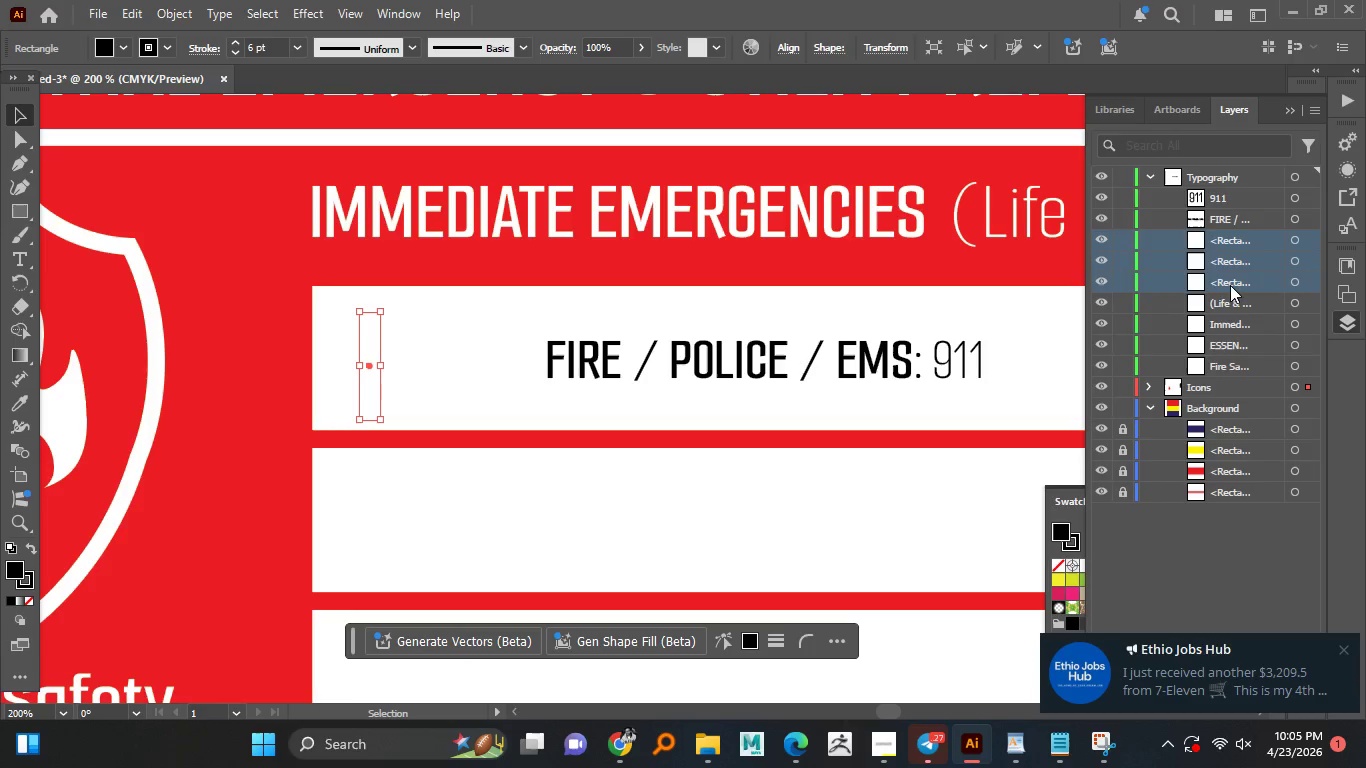 
hold_key(key=ShiftLeft, duration=1.52)
left_click([1229, 286])
 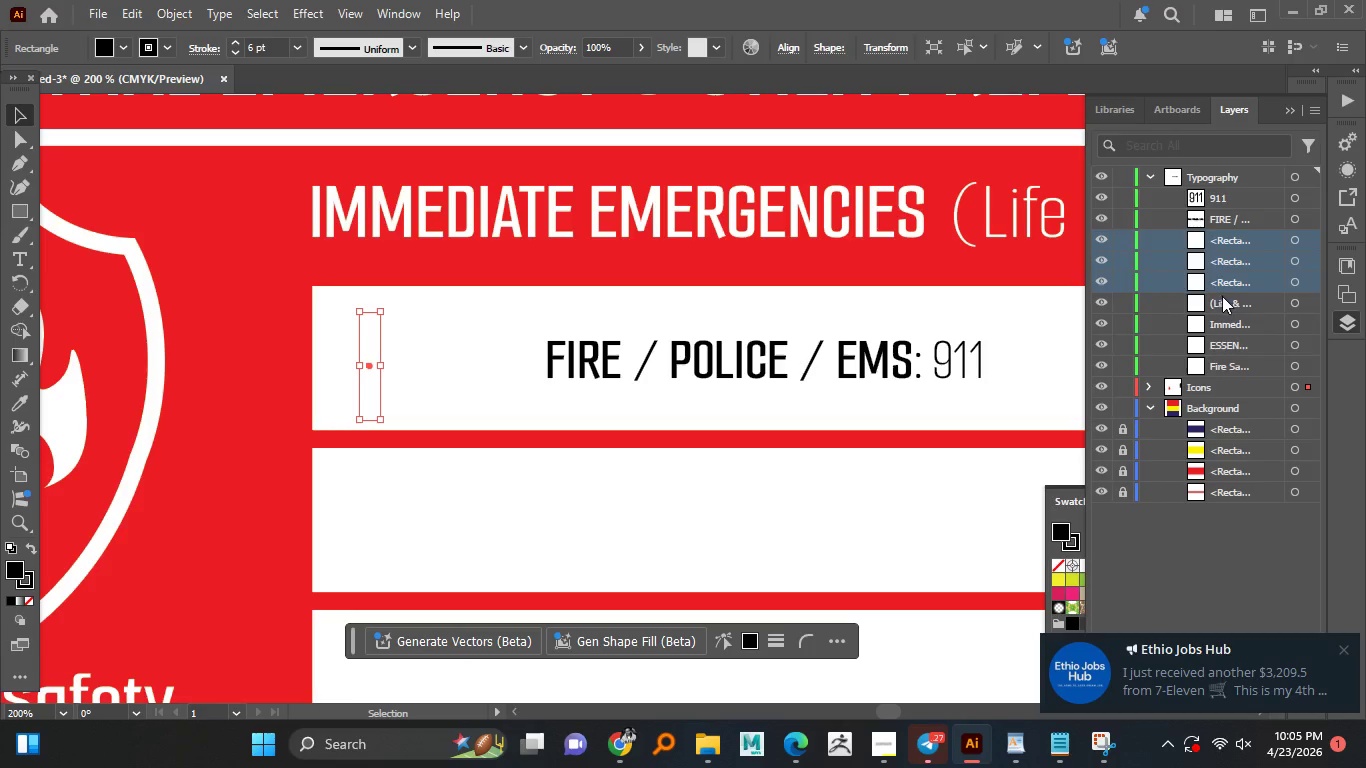 
hold_key(key=ShiftLeft, duration=1.2)
 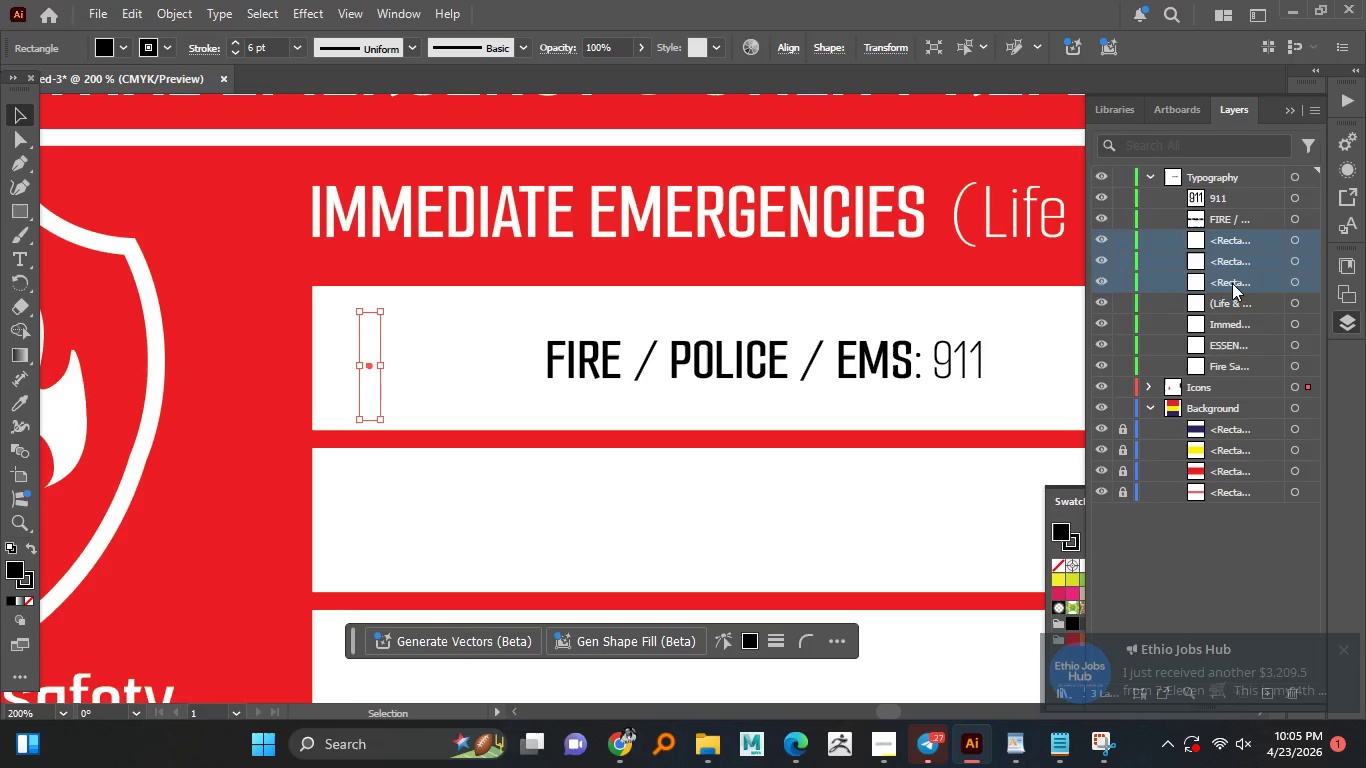 
left_click_drag(start_coordinate=[1232, 283], to_coordinate=[1260, 417])
 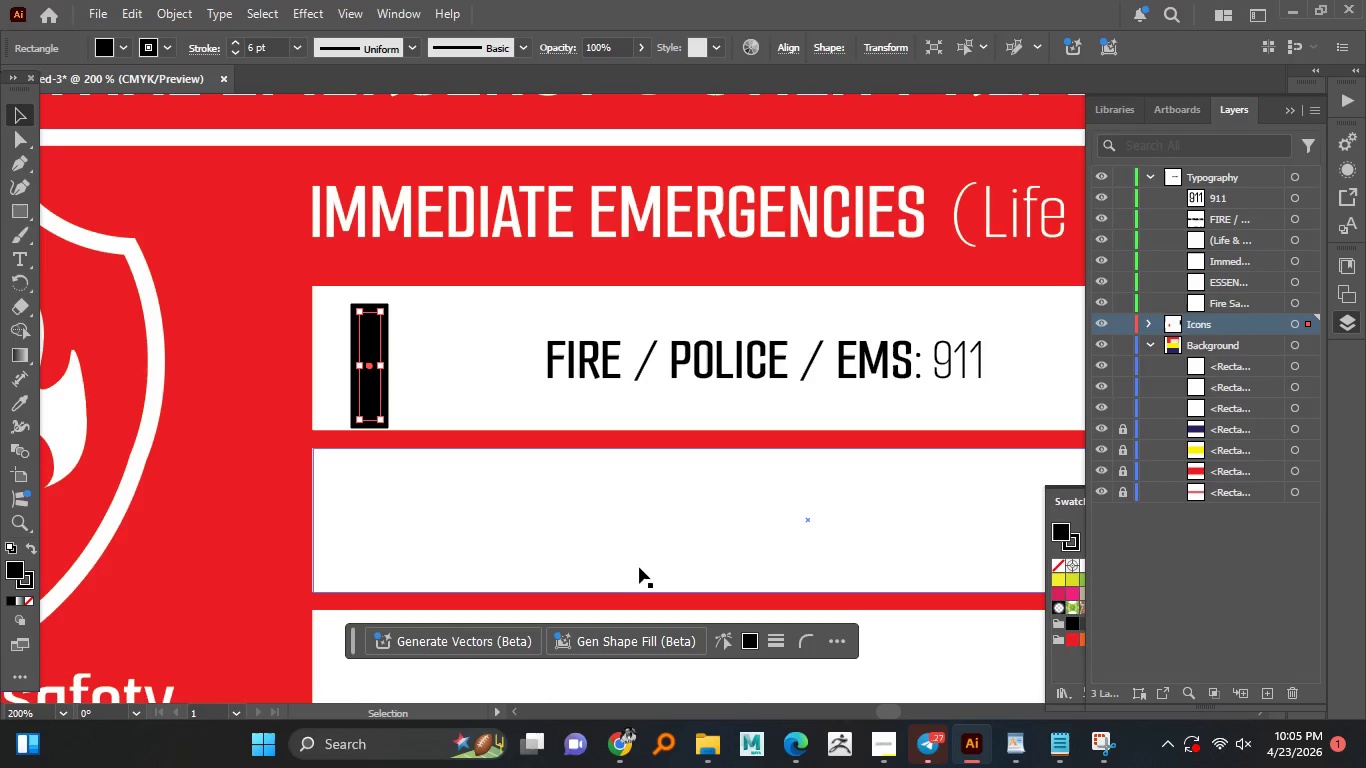 
hold_key(key=AltLeft, duration=1.03)
scroll: coordinate [382, 397], scroll_direction: up, amount: 1.0
 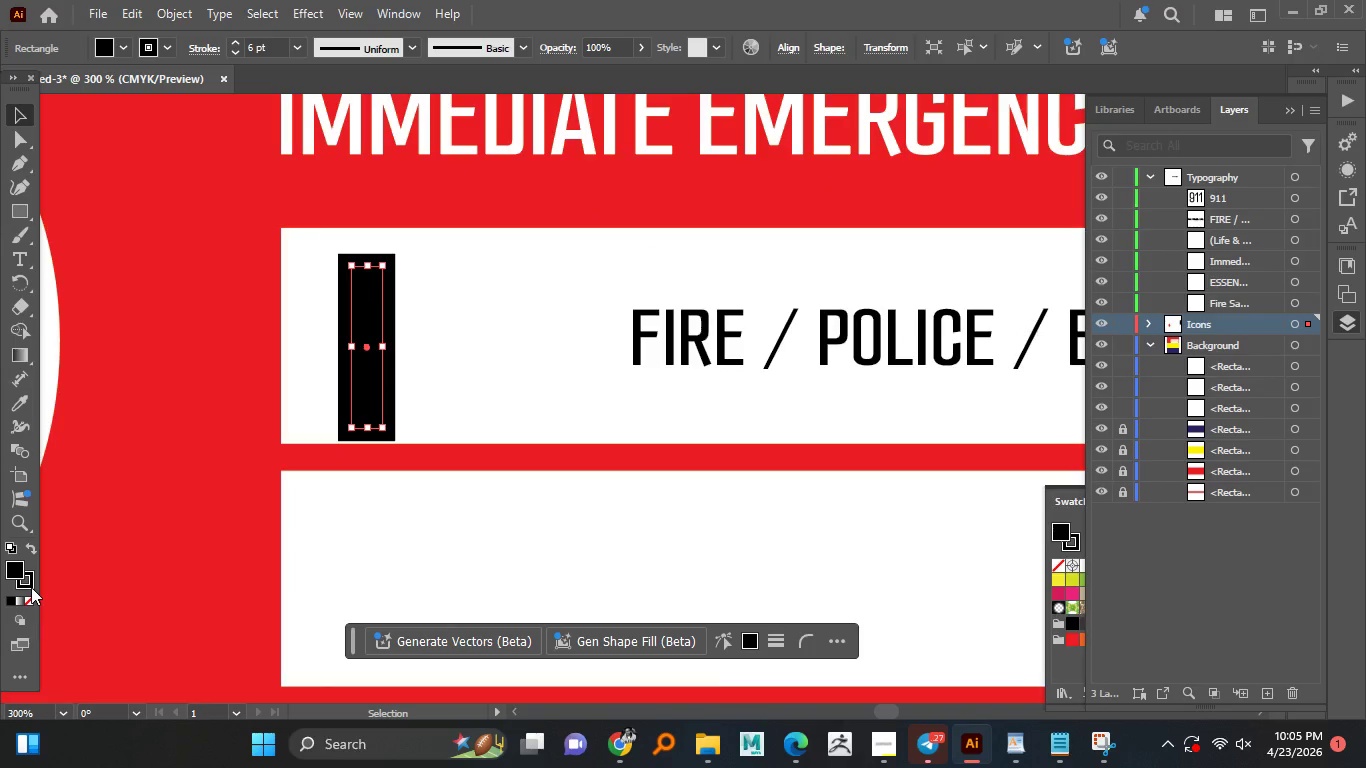 
double_click([31, 600])
 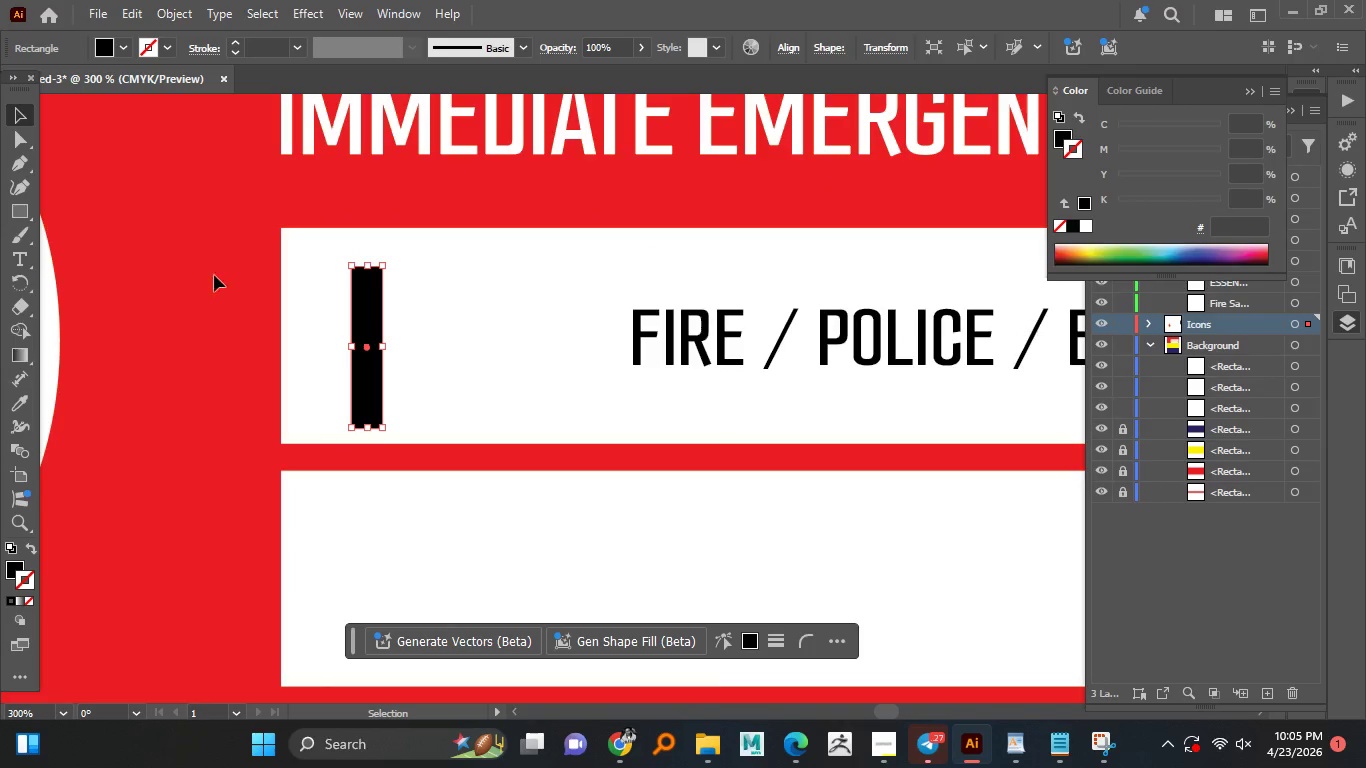 
hold_key(key=AltLeft, duration=1.5)
scroll: coordinate [26, 261], scroll_direction: up, amount: 1.0
 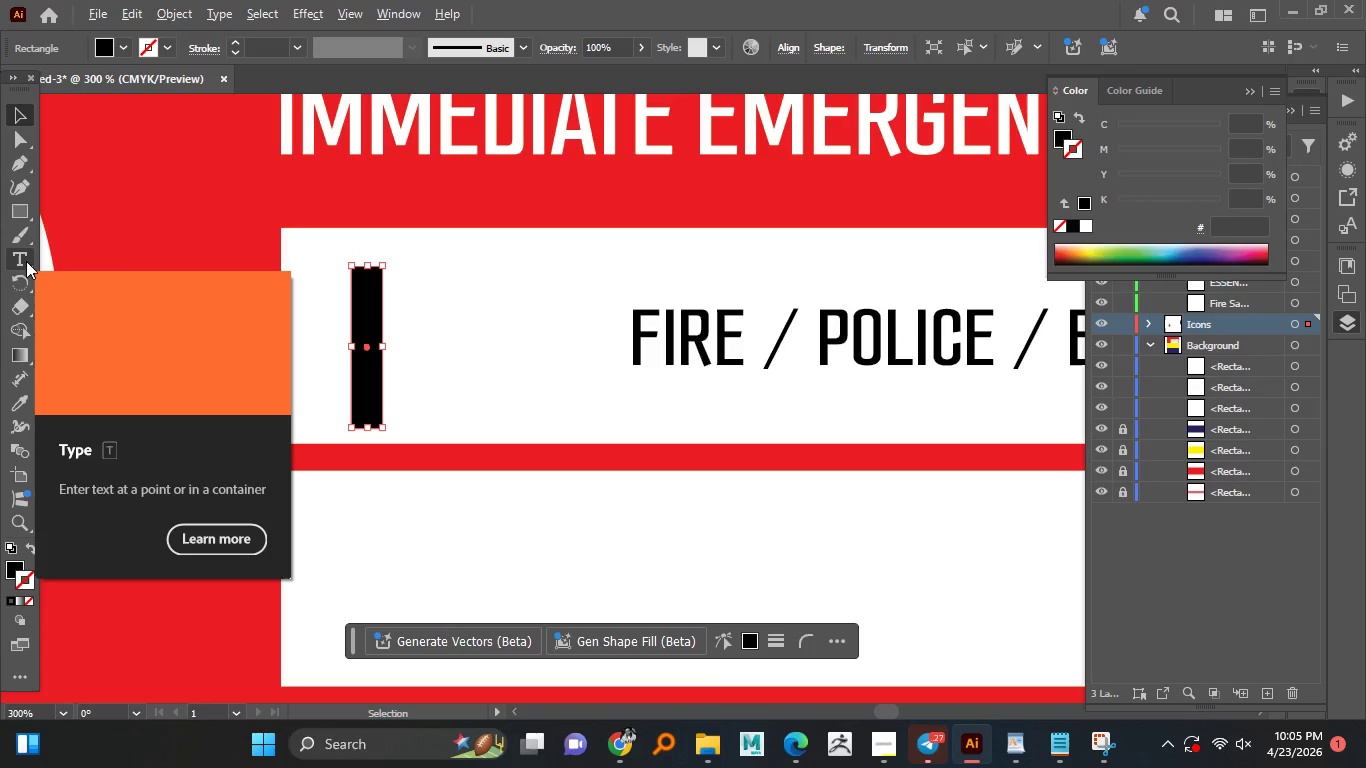 
hold_key(key=AltLeft, duration=1.03)
 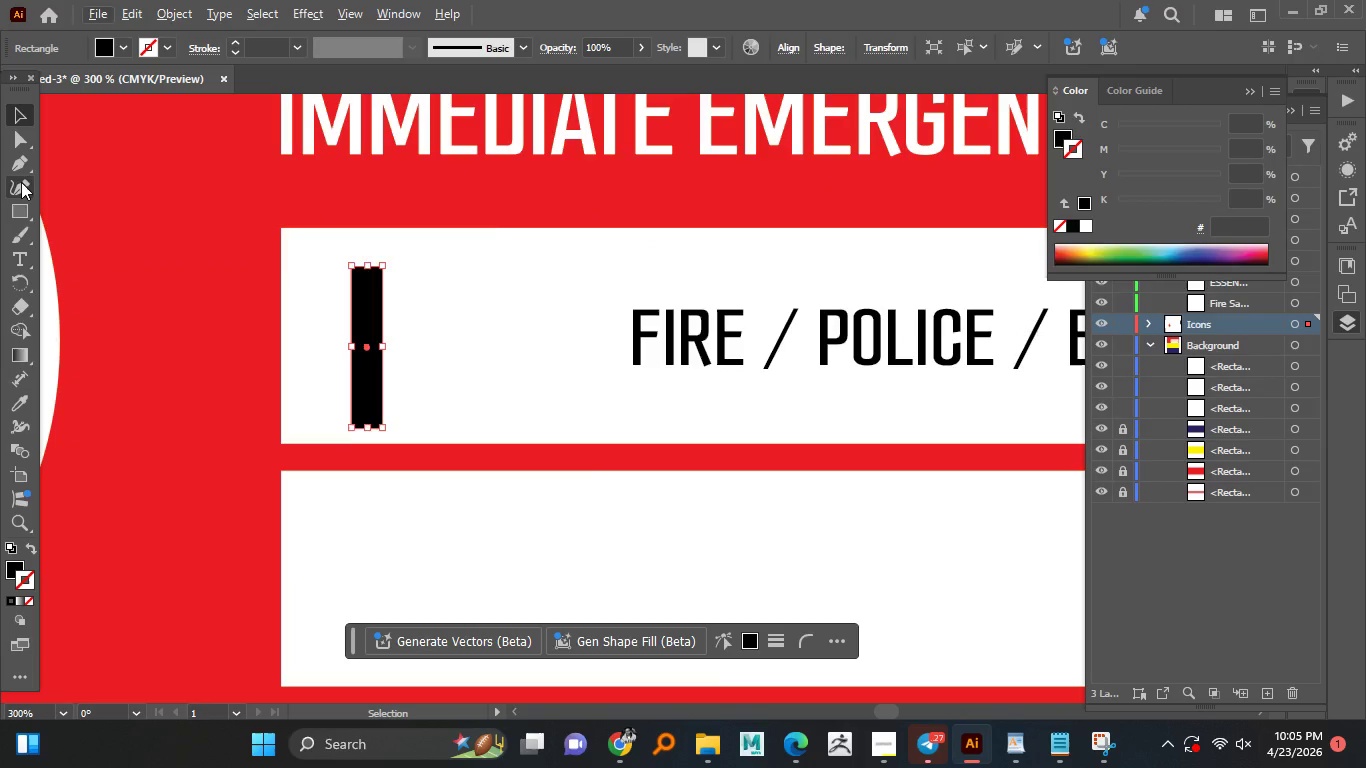 
left_click([21, 182])
 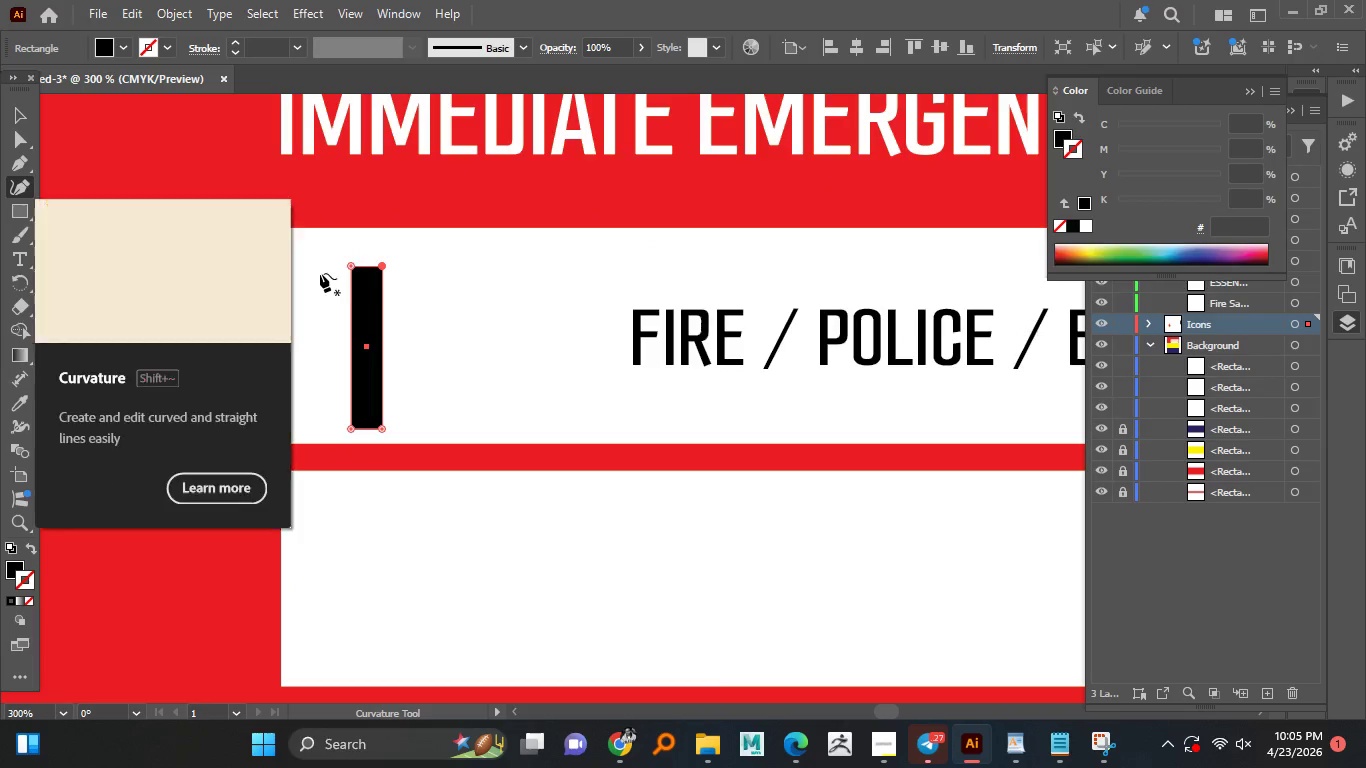 
hold_key(key=AltLeft, duration=0.92)
scroll: coordinate [395, 294], scroll_direction: up, amount: 1.0
 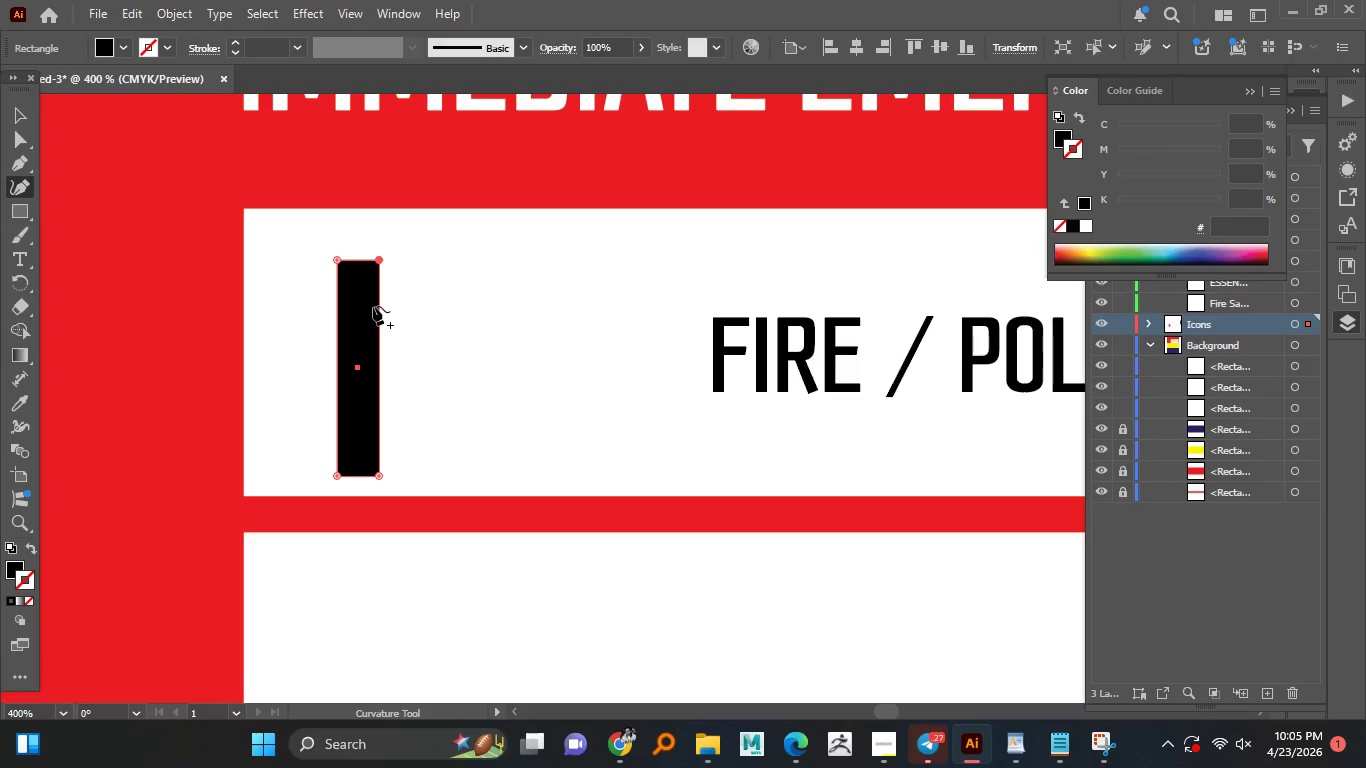 
hold_key(key=AltLeft, duration=0.89)
scroll: coordinate [373, 306], scroll_direction: up, amount: 1.0
 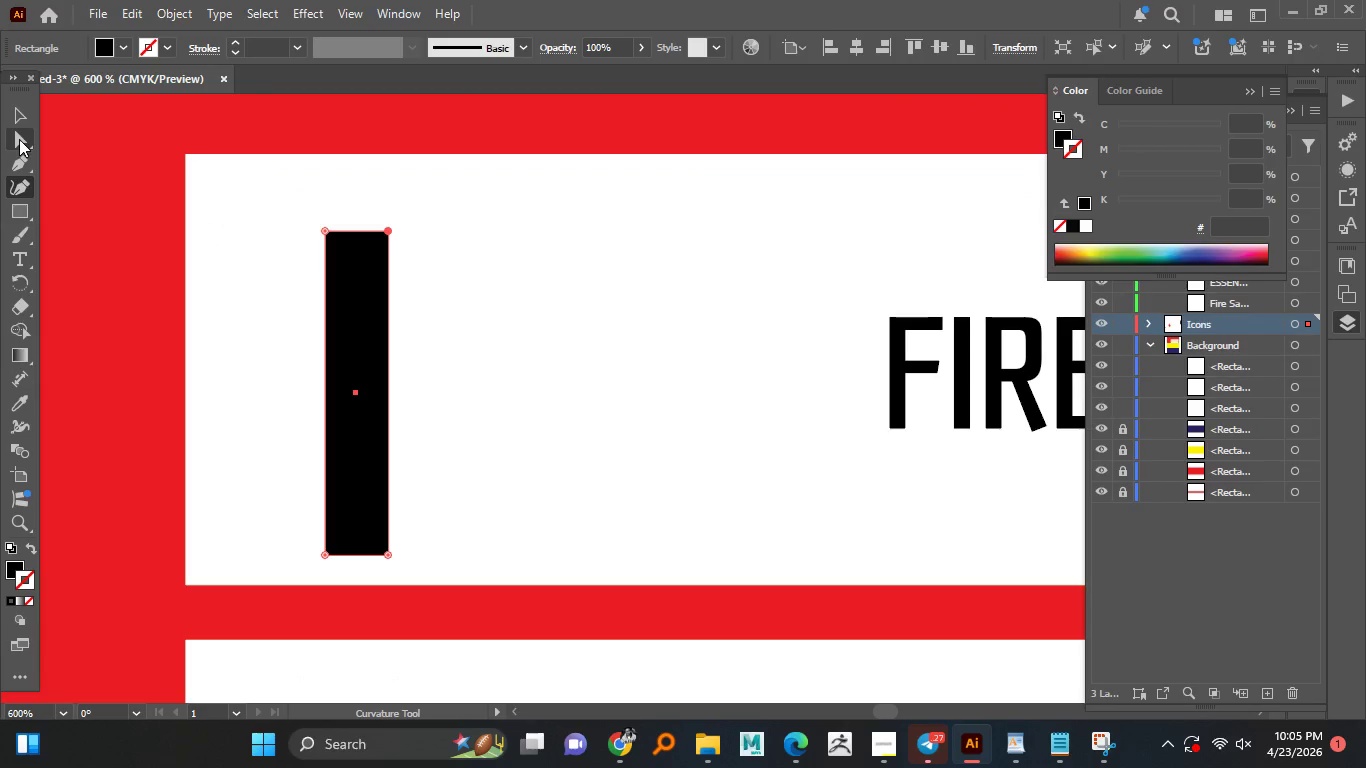 
double_click([375, 383])
 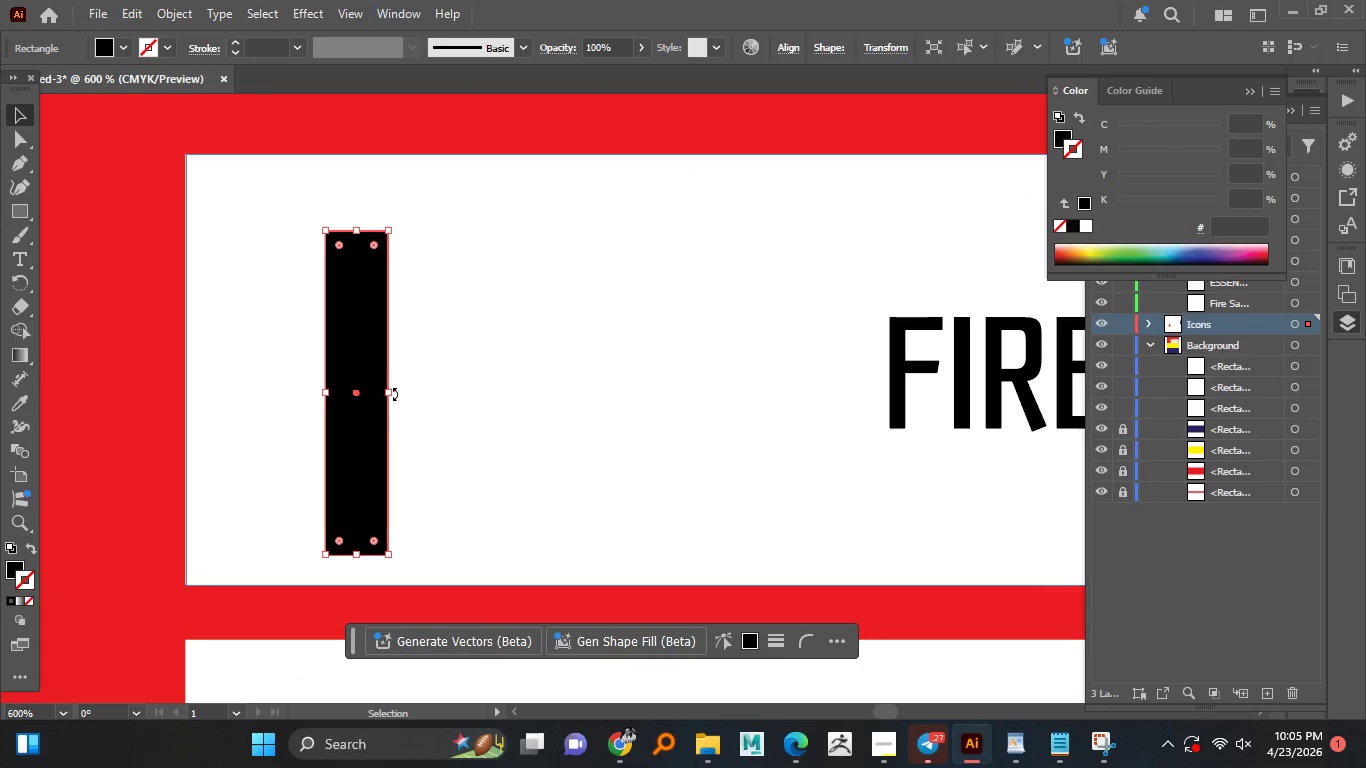 
left_click_drag(start_coordinate=[386, 394], to_coordinate=[427, 388])
 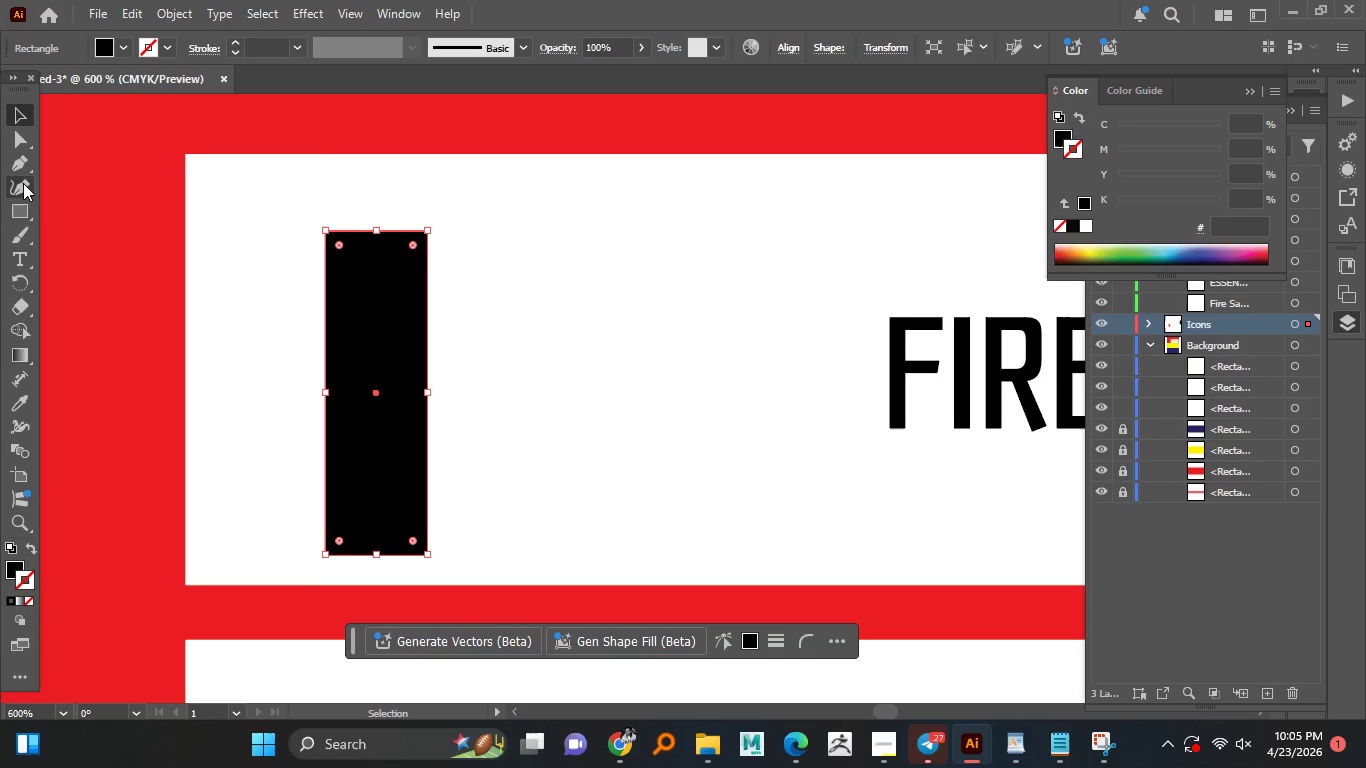 
left_click([20, 188])
 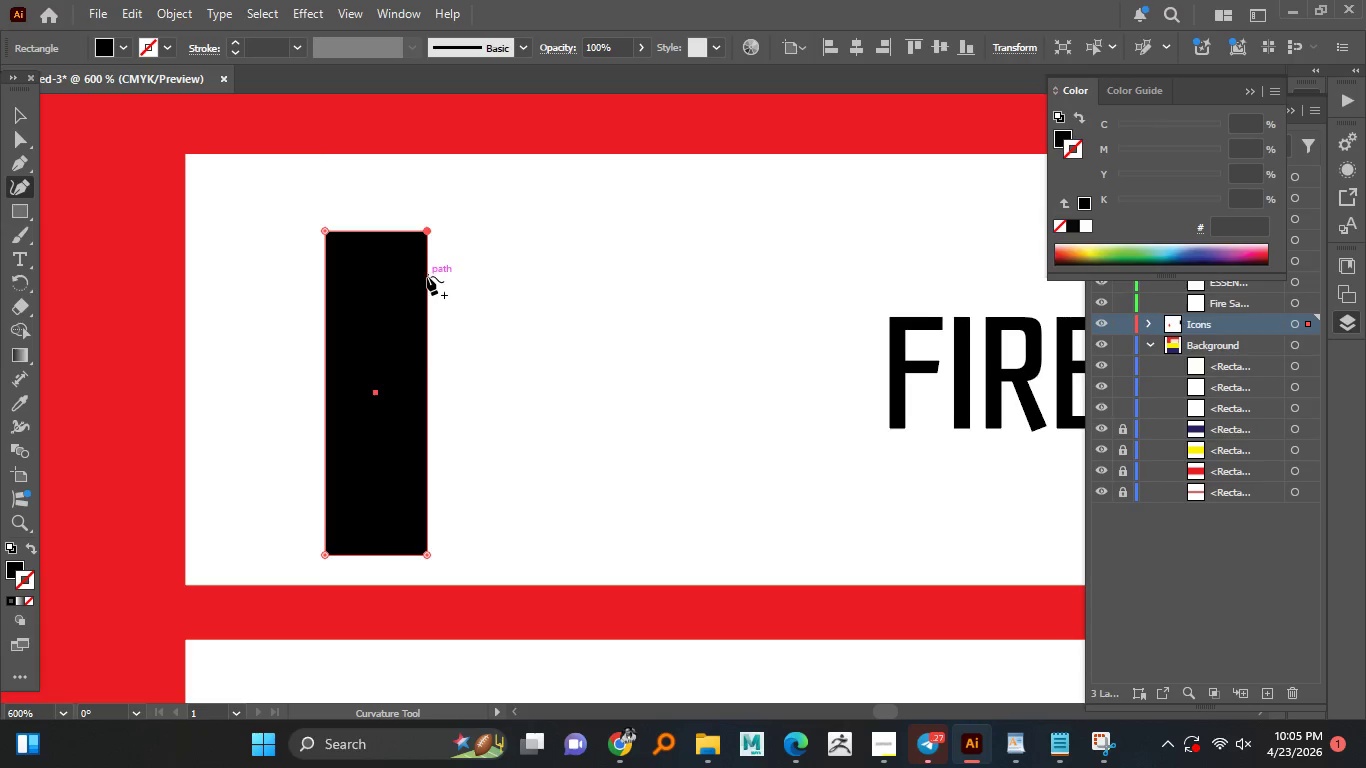 
left_click([424, 280])
 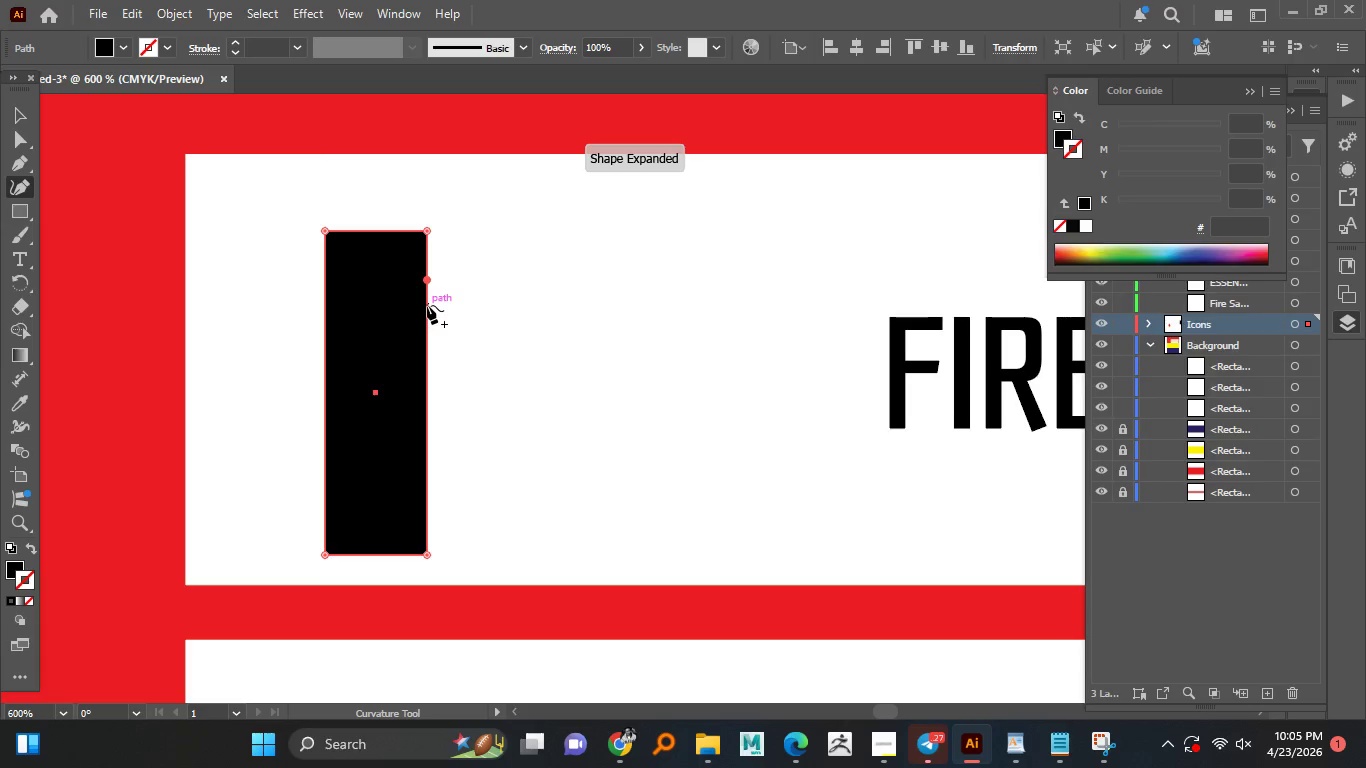 
left_click([427, 305])
 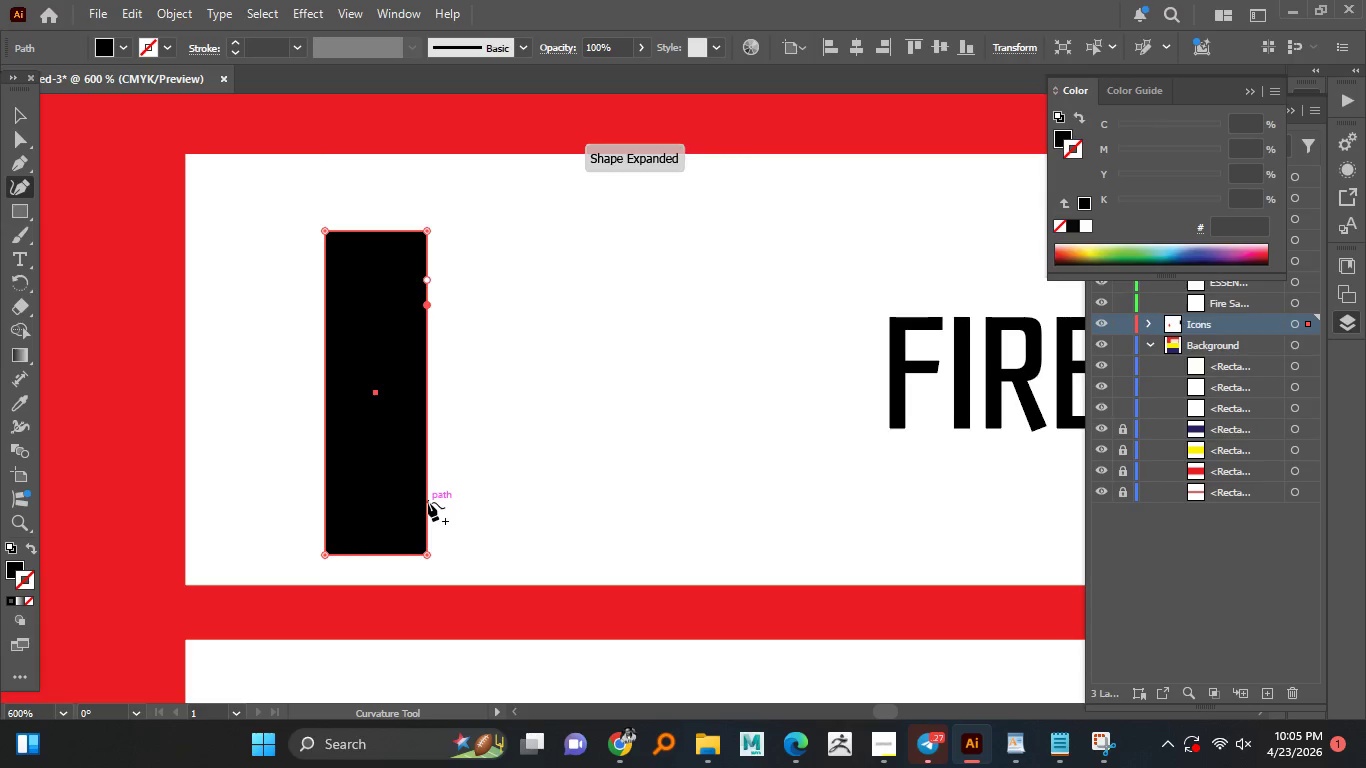 
left_click([427, 502])
 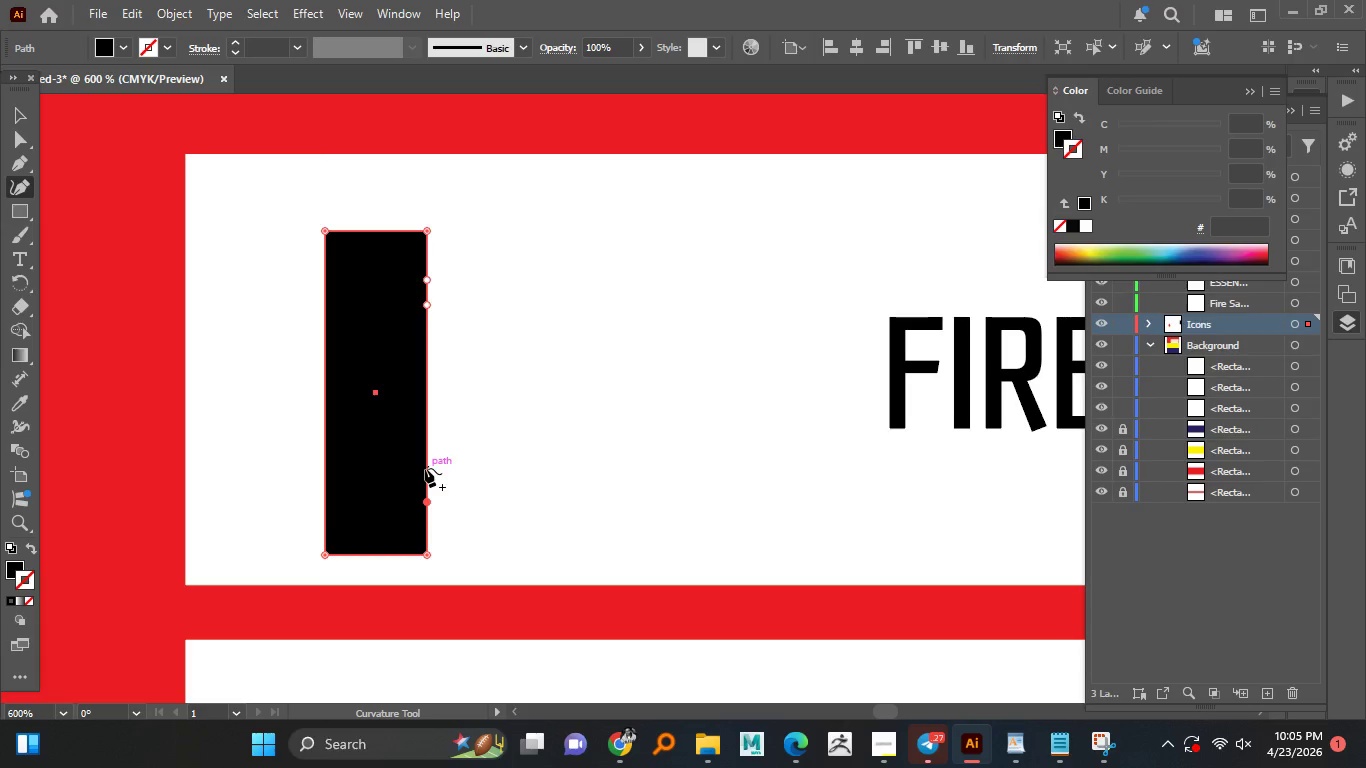 
left_click([426, 468])
 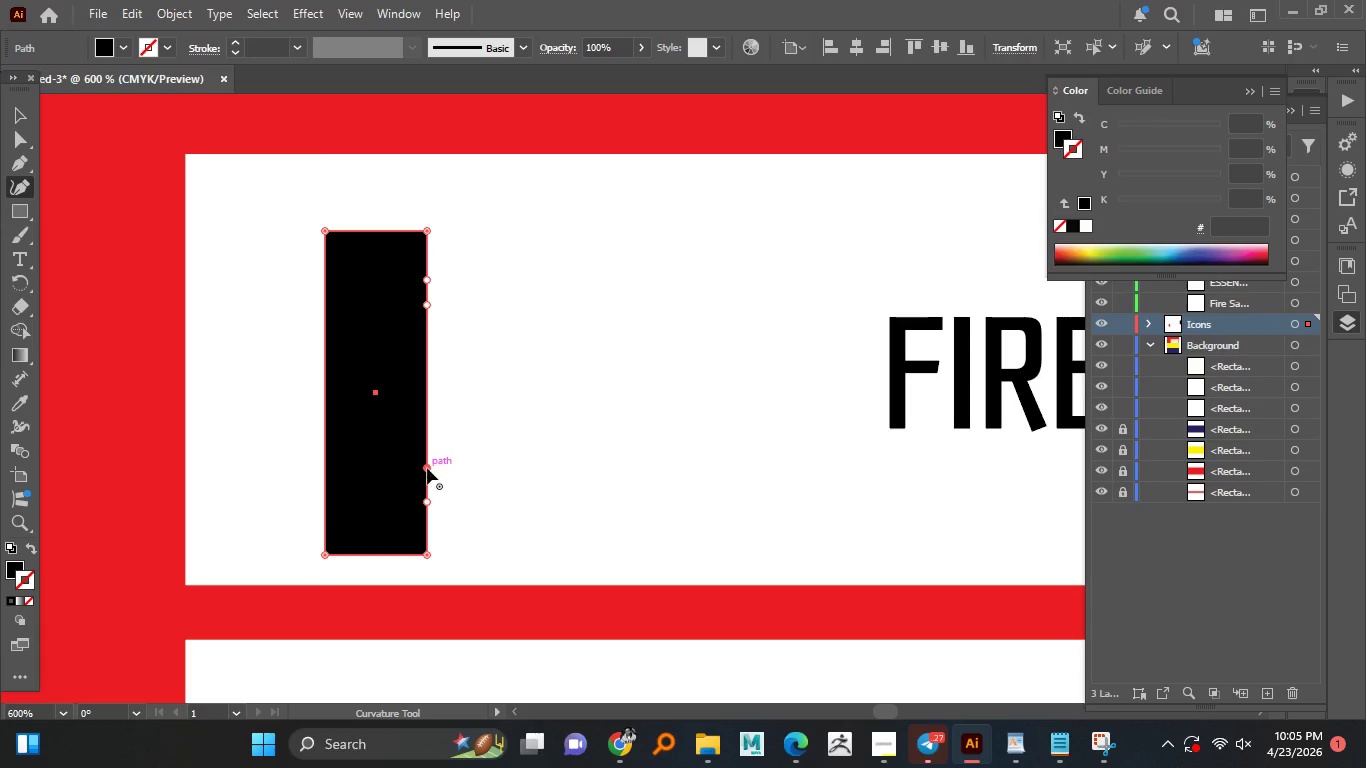 
left_click_drag(start_coordinate=[427, 468], to_coordinate=[385, 471])
 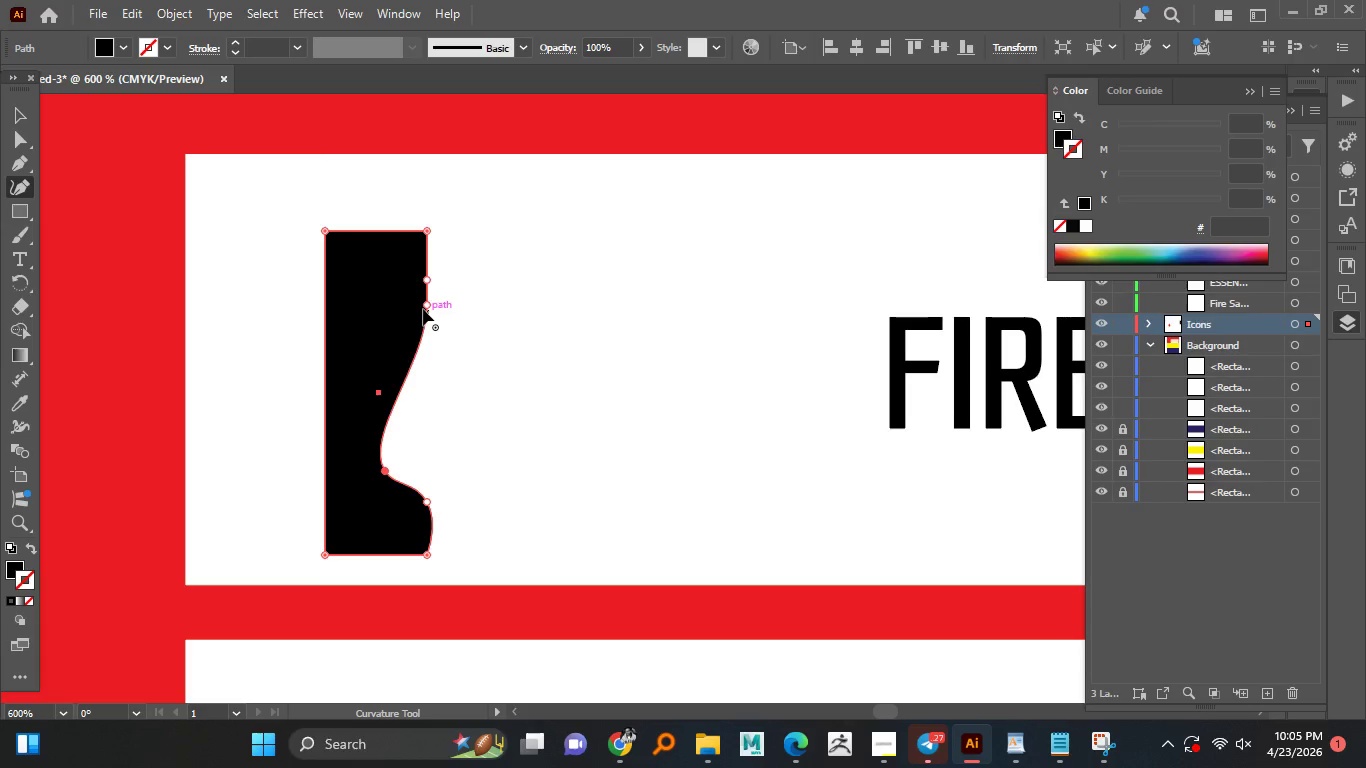 
left_click_drag(start_coordinate=[422, 309], to_coordinate=[386, 308])
 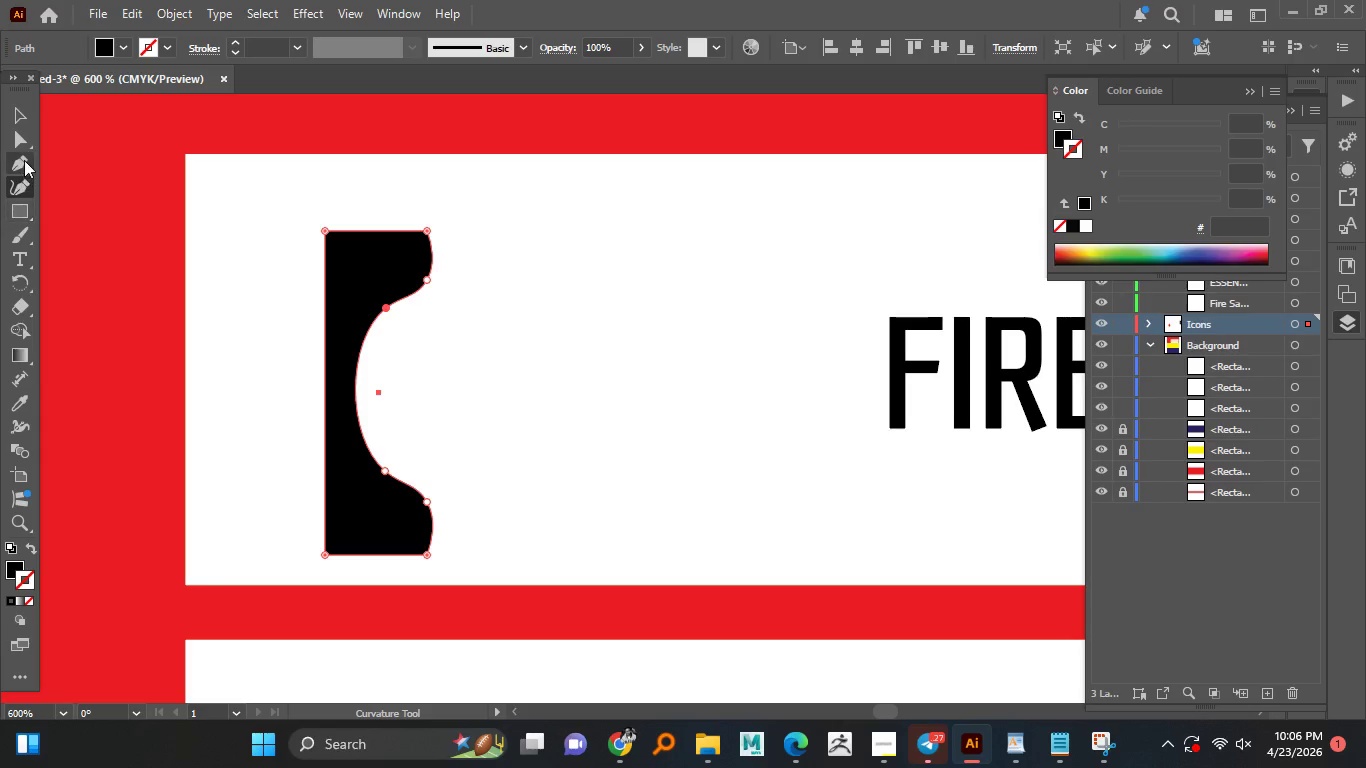 
left_click([29, 143])
 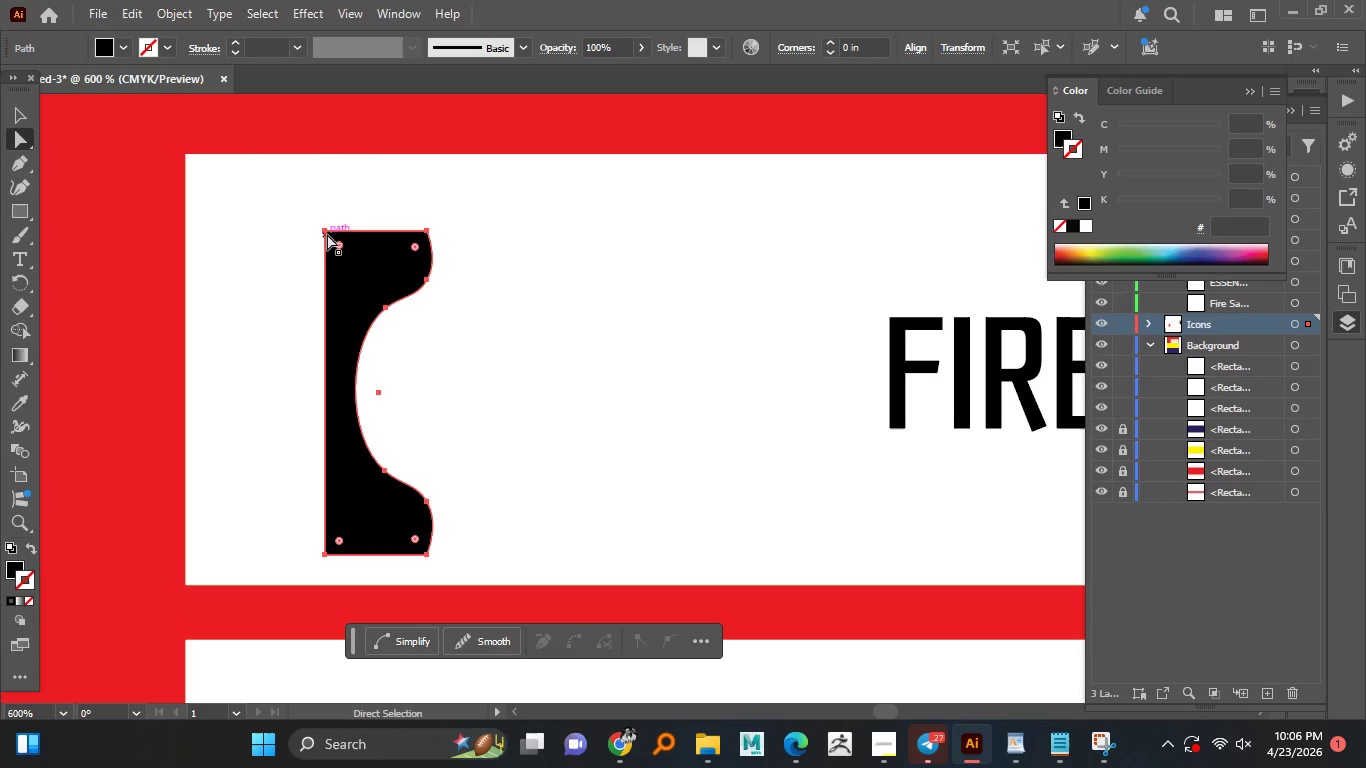 
left_click([327, 232])
 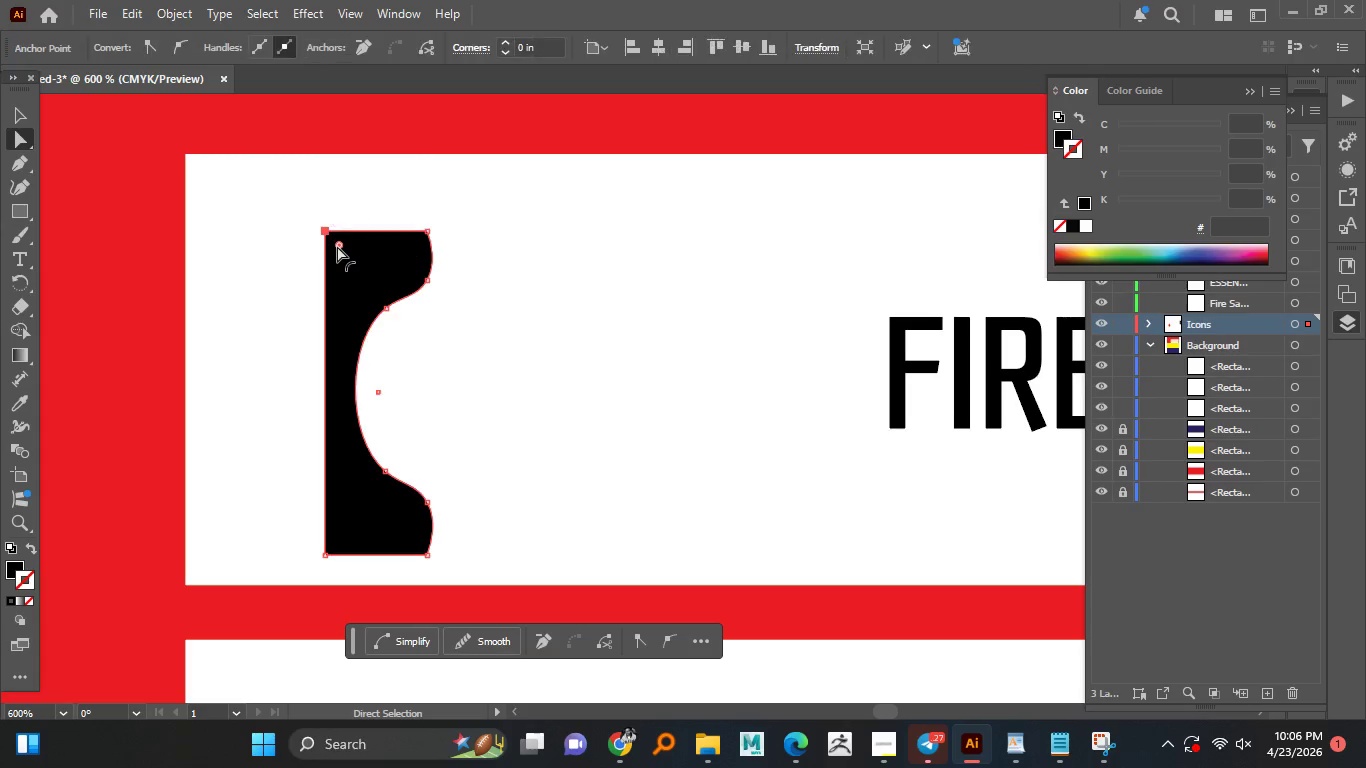 
left_click_drag(start_coordinate=[340, 246], to_coordinate=[362, 281])
 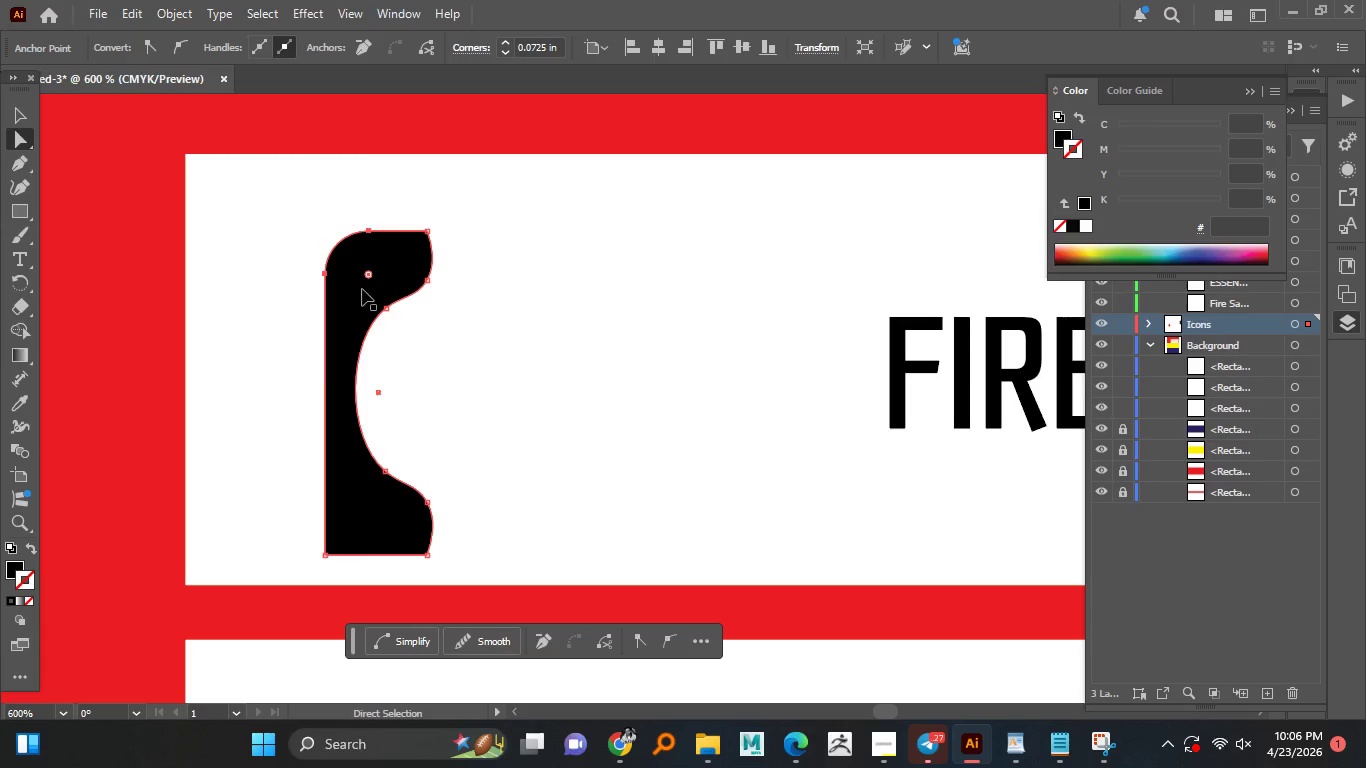 
key(Control+Z)
 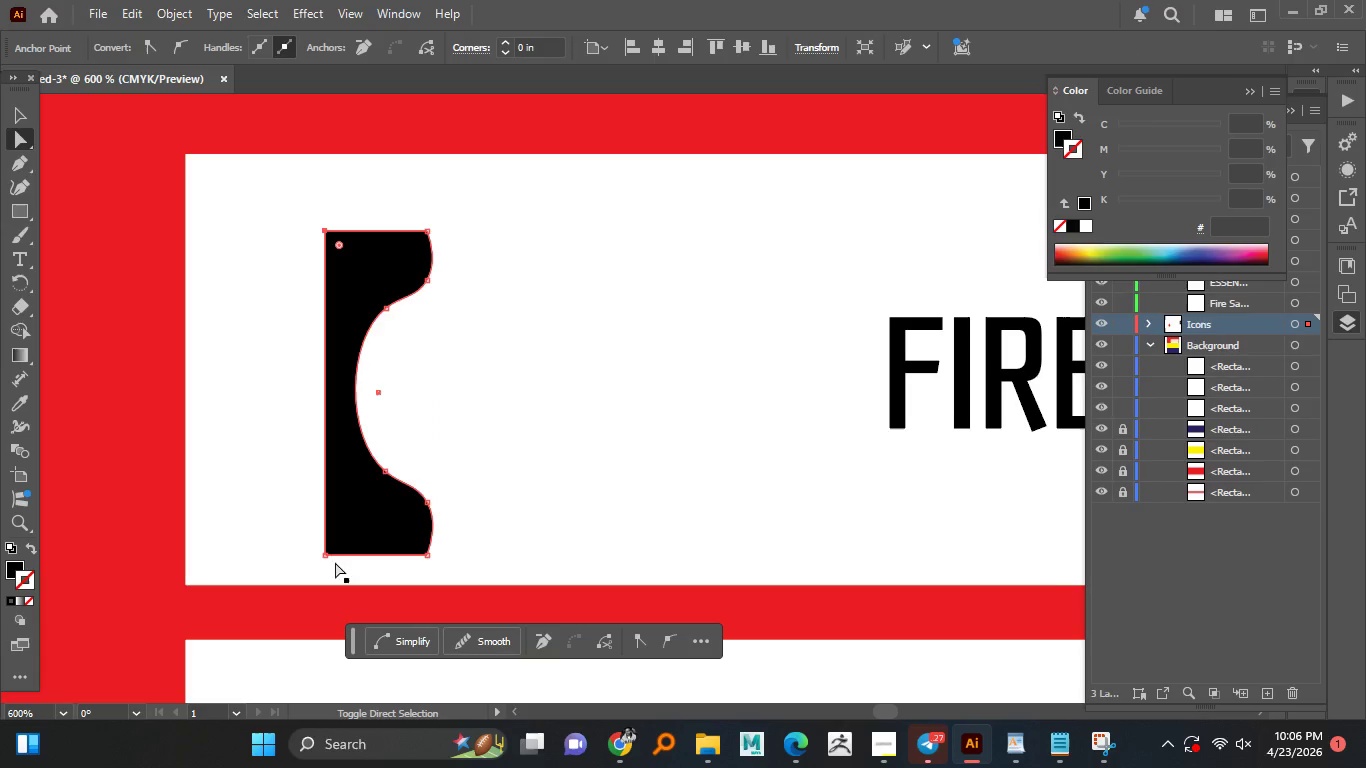 
hold_key(key=ShiftLeft, duration=1.27)
left_click([324, 555])
 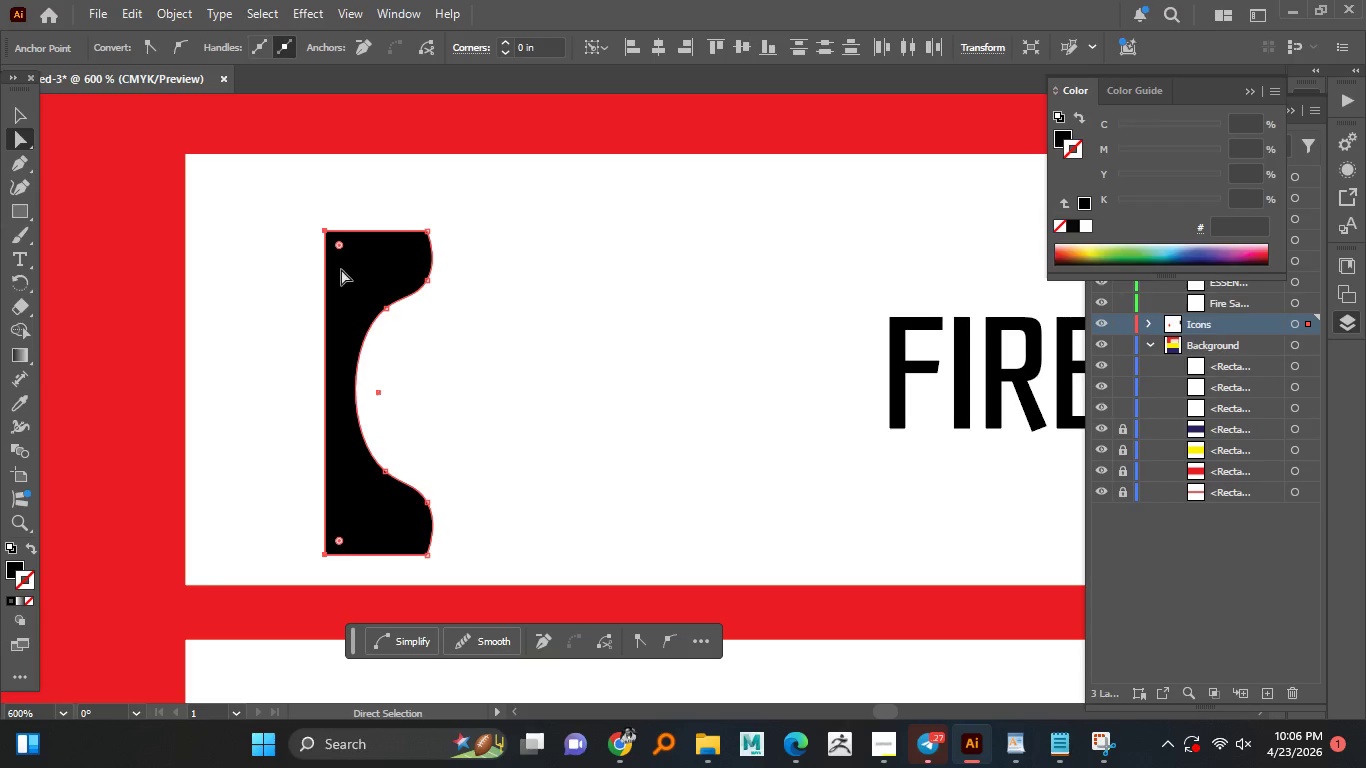 
left_click_drag(start_coordinate=[343, 249], to_coordinate=[384, 292])
 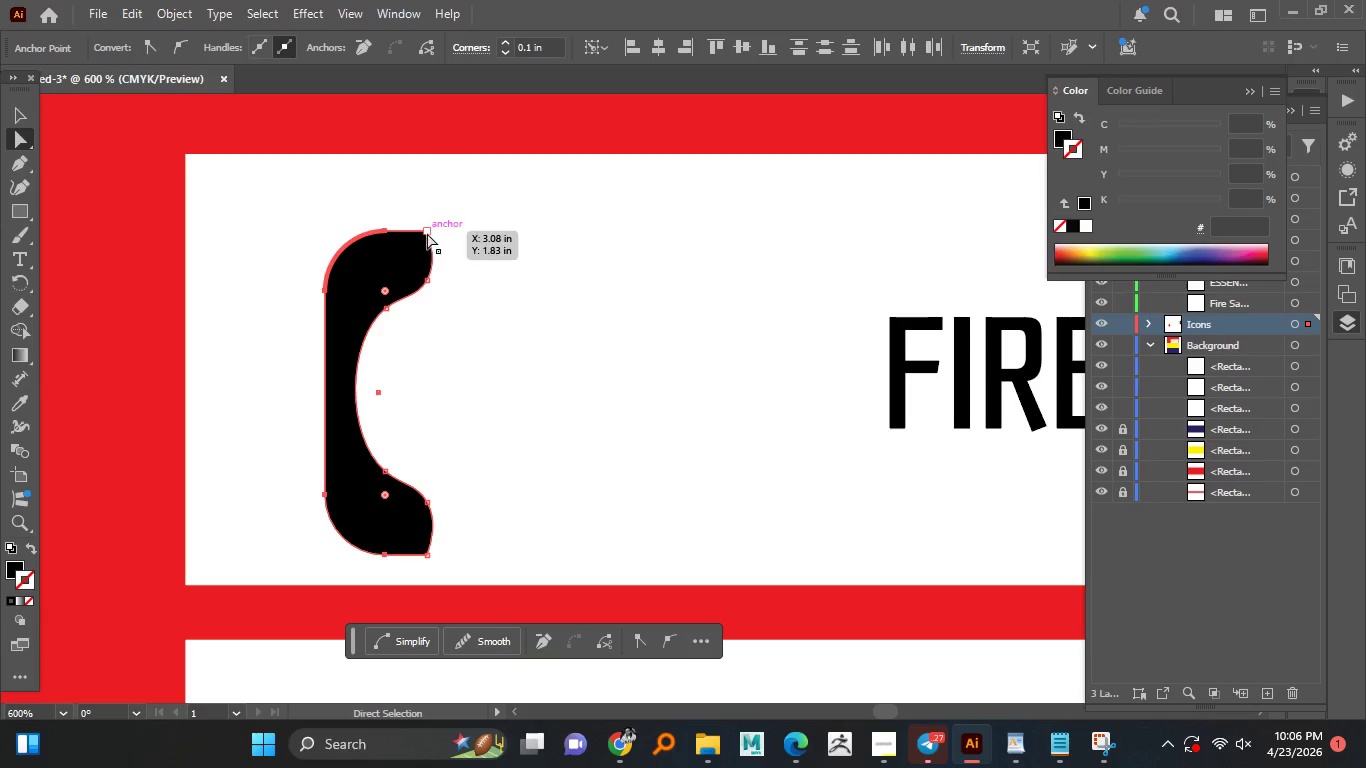 
left_click([427, 233])
 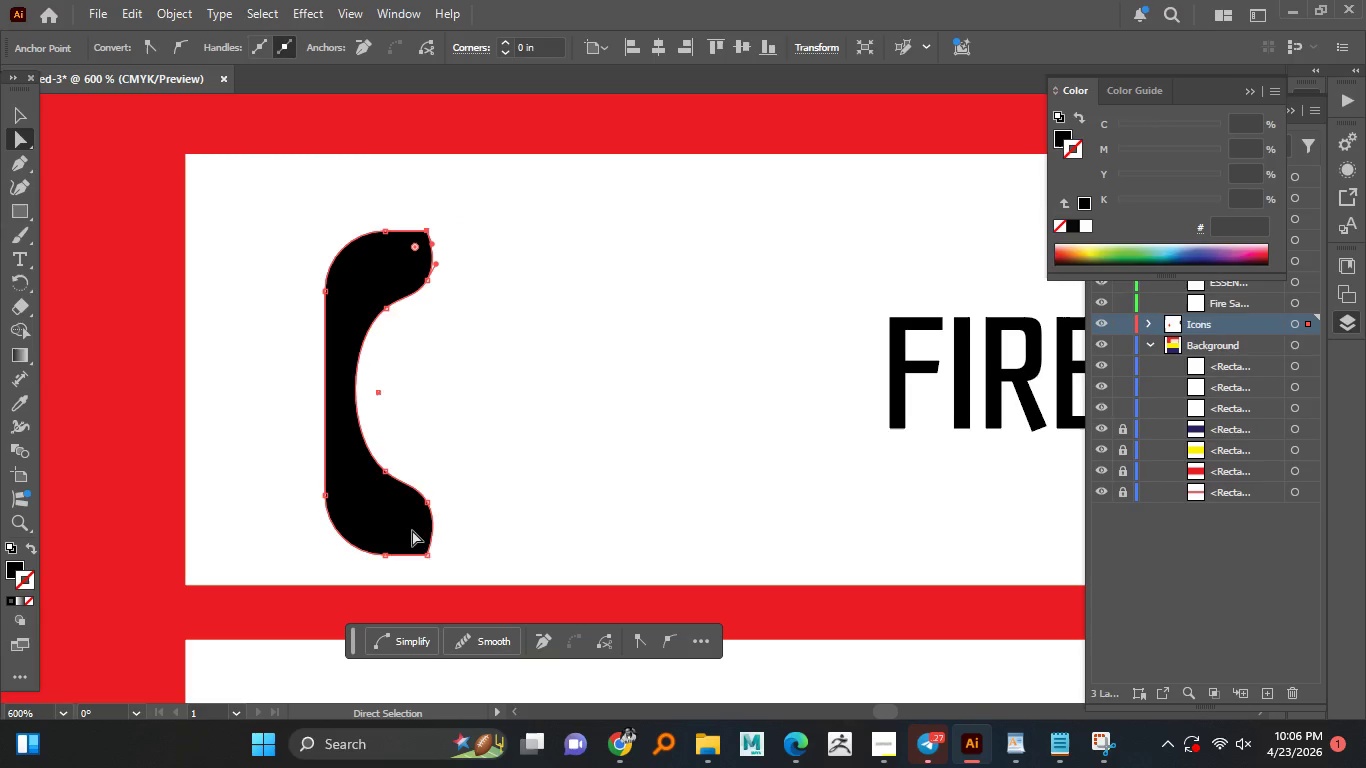 
hold_key(key=ShiftLeft, duration=1.25)
left_click([427, 558])
 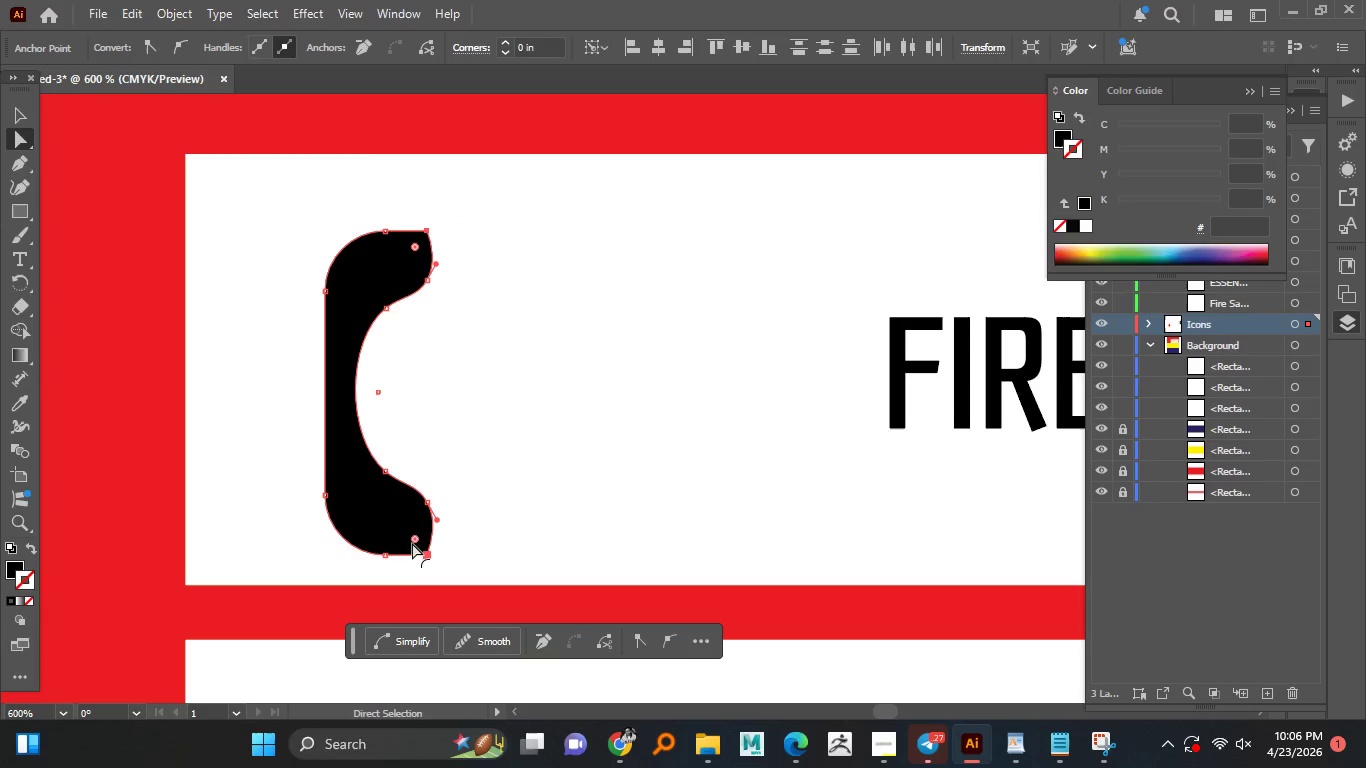 
left_click_drag(start_coordinate=[413, 541], to_coordinate=[340, 480])
 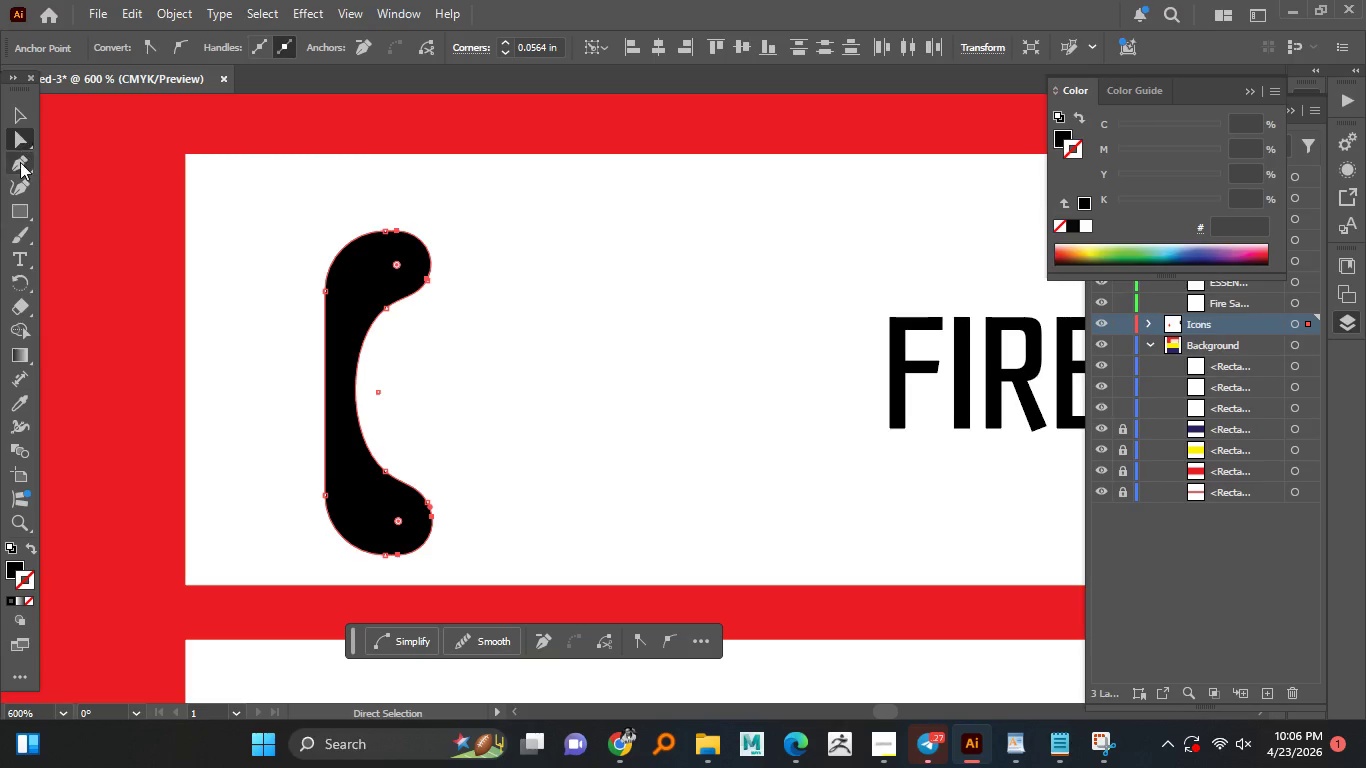 
double_click([25, 188])
 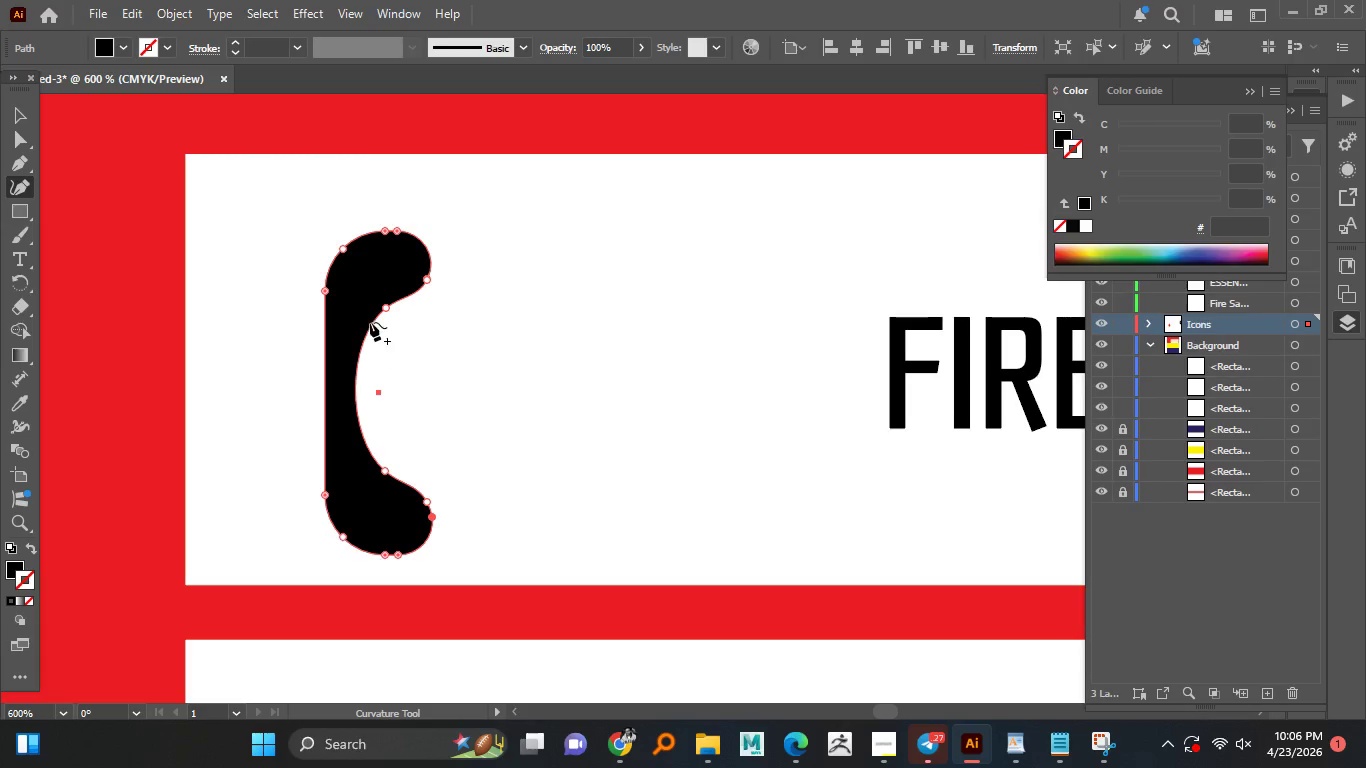 
hold_key(key=AltLeft, duration=0.64)
scroll: coordinate [385, 304], scroll_direction: up, amount: 1.0
 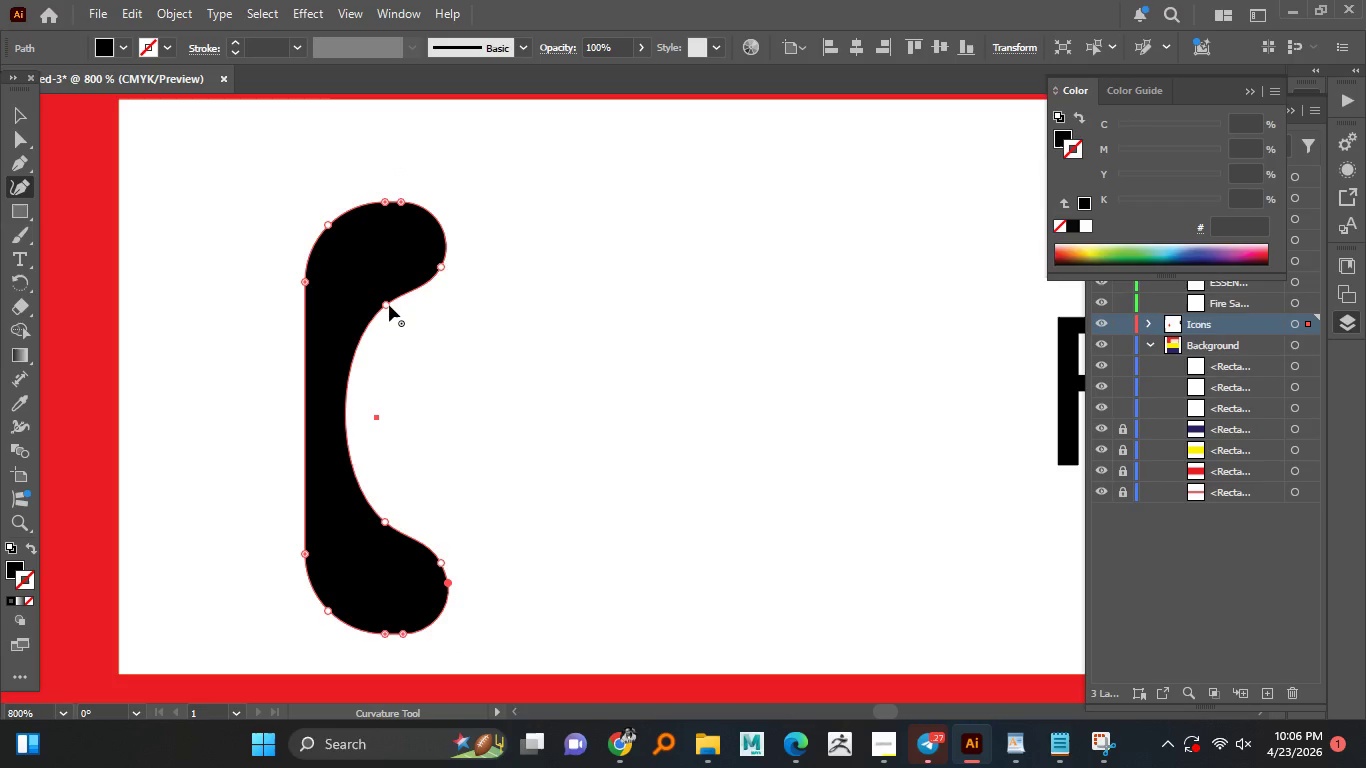 
left_click_drag(start_coordinate=[390, 304], to_coordinate=[396, 292])
 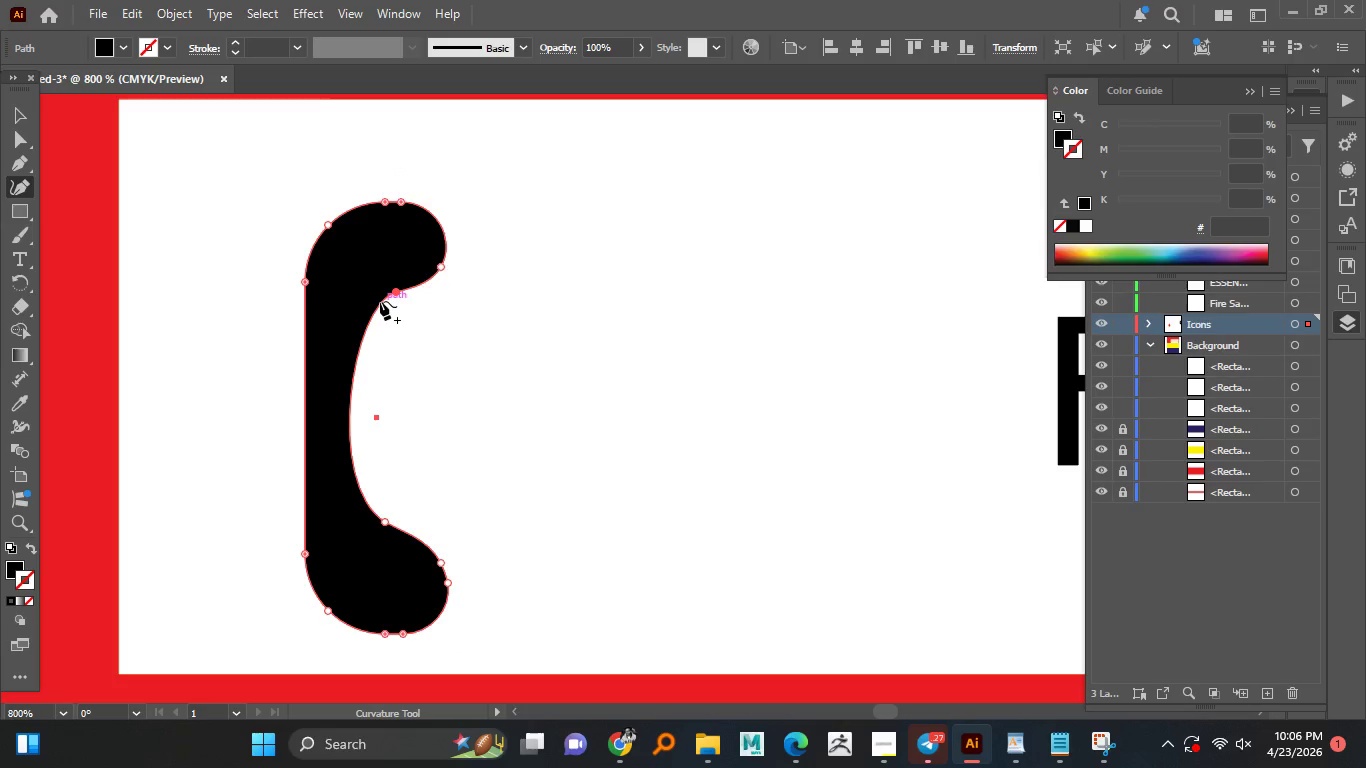 
left_click_drag(start_coordinate=[380, 301], to_coordinate=[373, 290])
 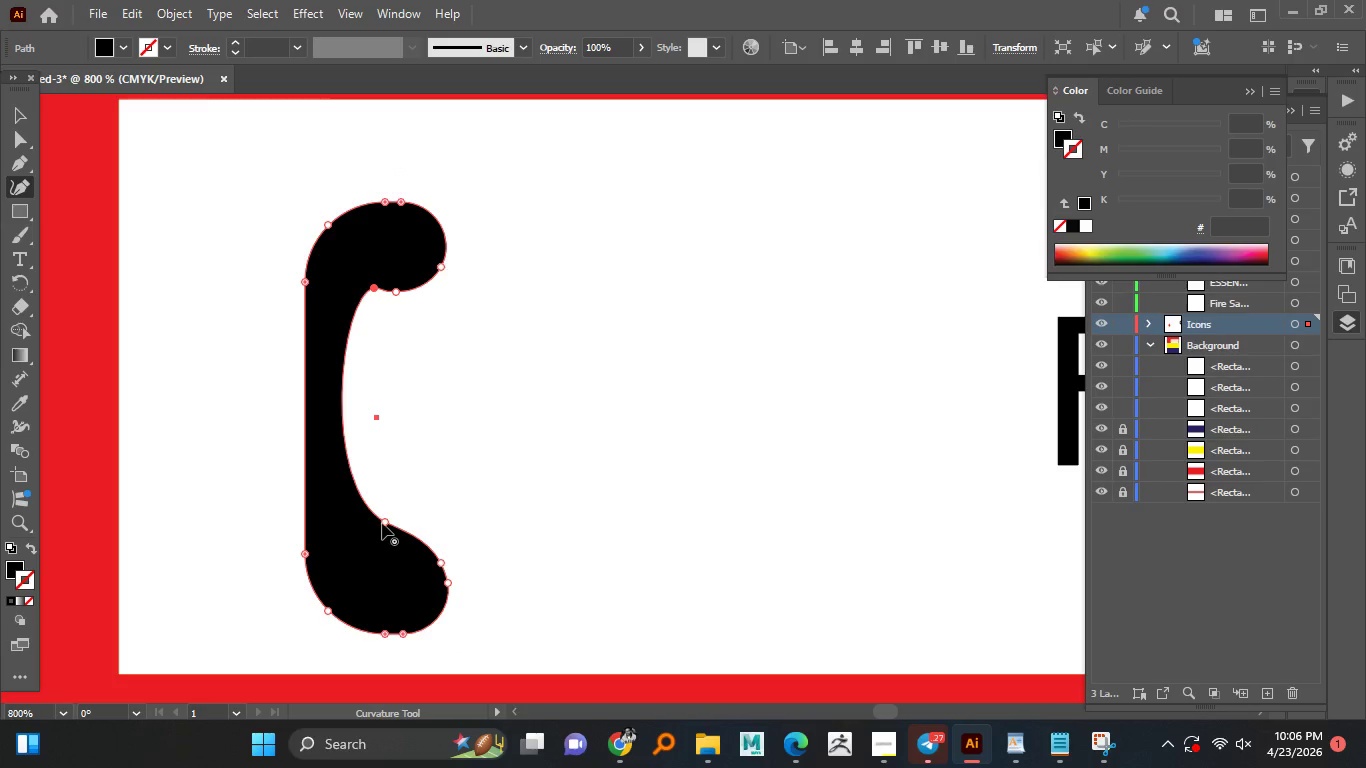 
left_click_drag(start_coordinate=[385, 523], to_coordinate=[406, 529])
 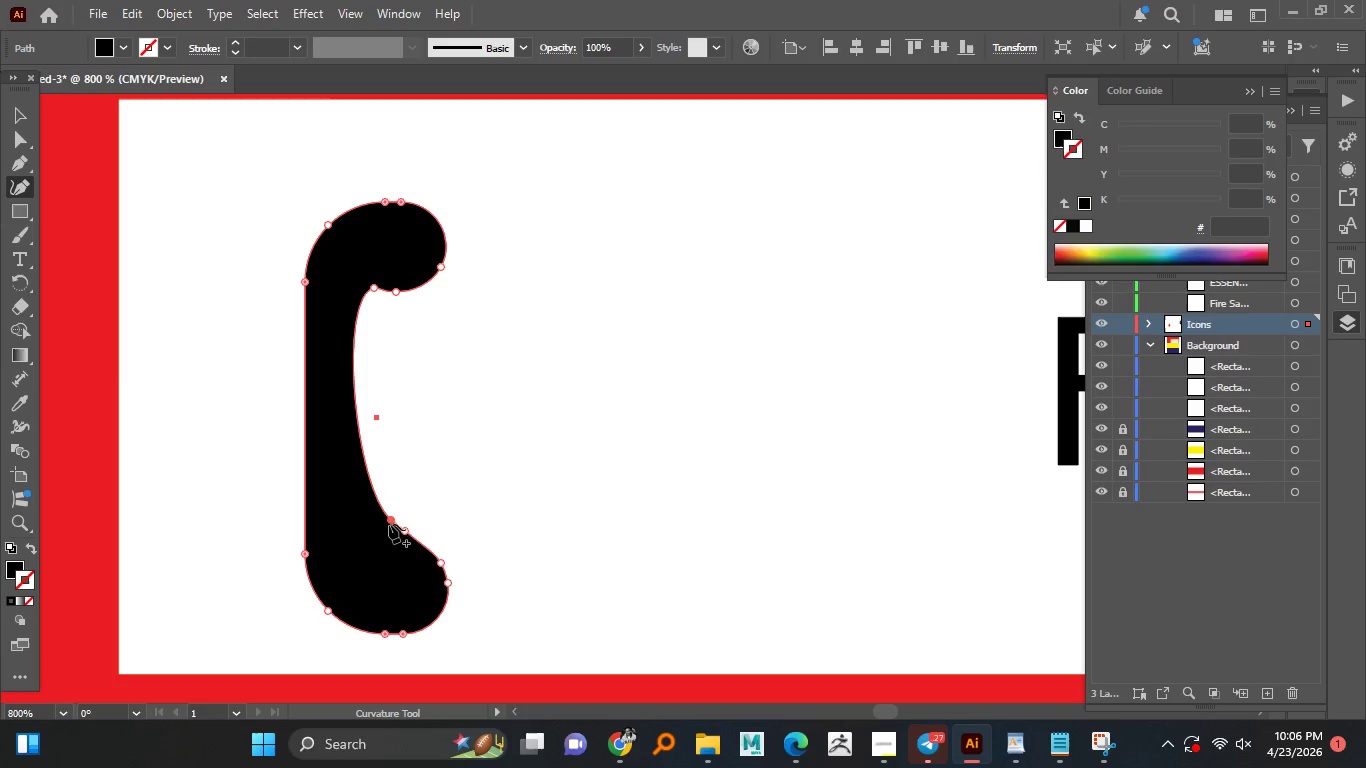 
left_click_drag(start_coordinate=[390, 521], to_coordinate=[373, 545])
 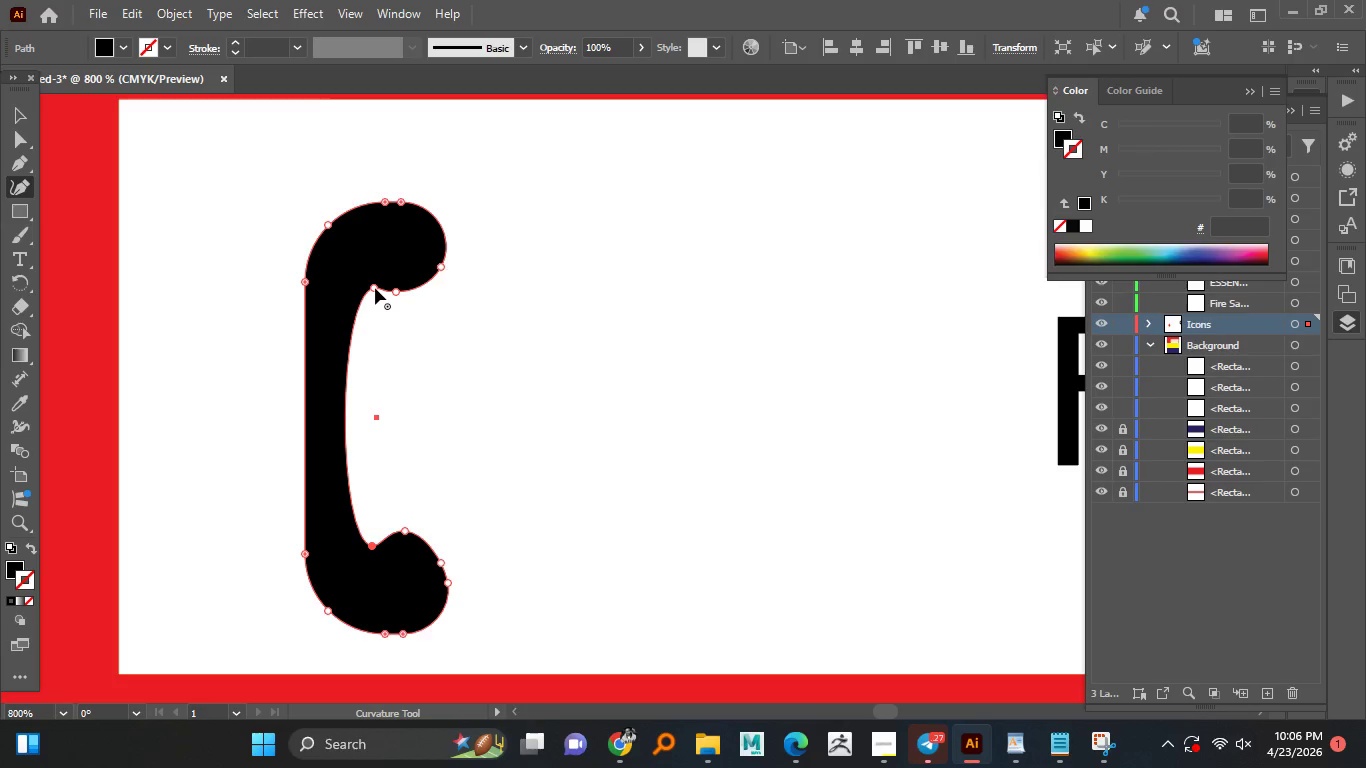 
left_click_drag(start_coordinate=[375, 288], to_coordinate=[371, 273])
 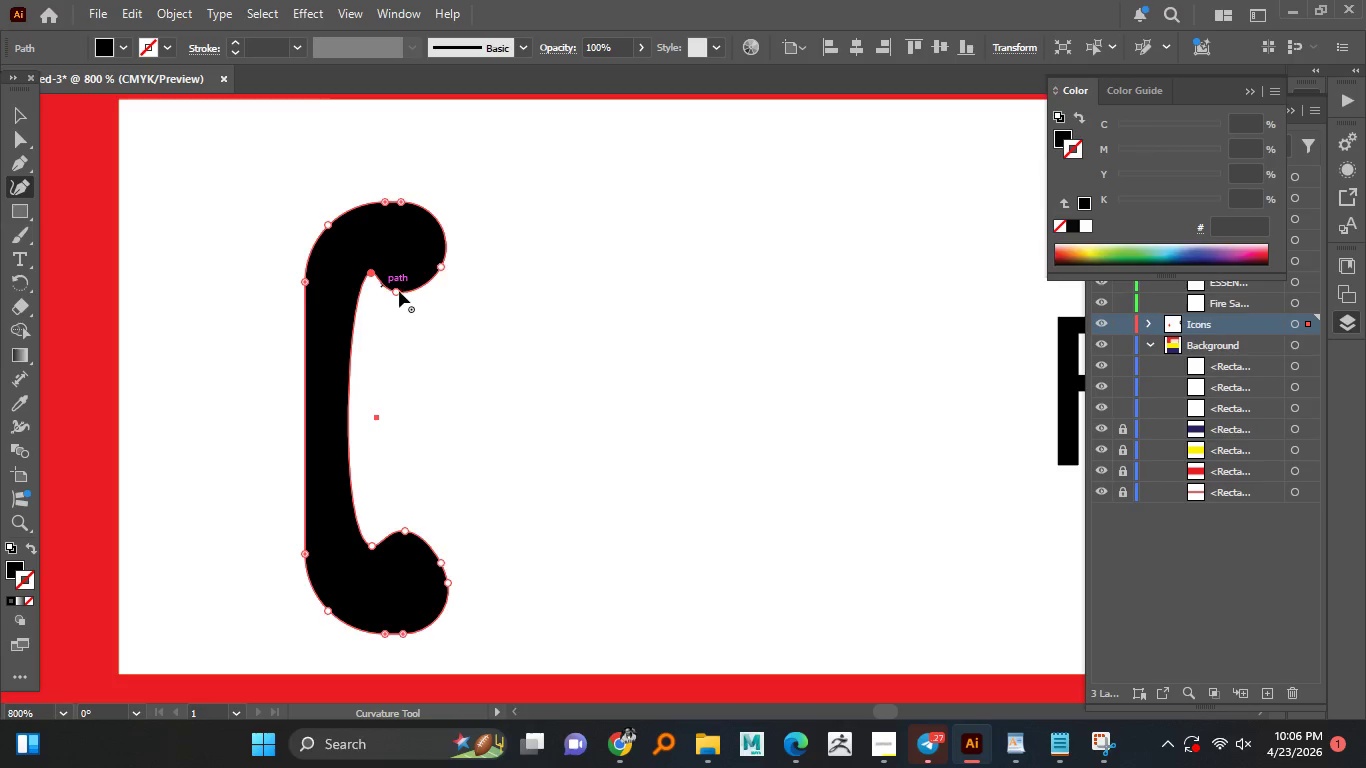 
left_click_drag(start_coordinate=[399, 291], to_coordinate=[413, 297])
 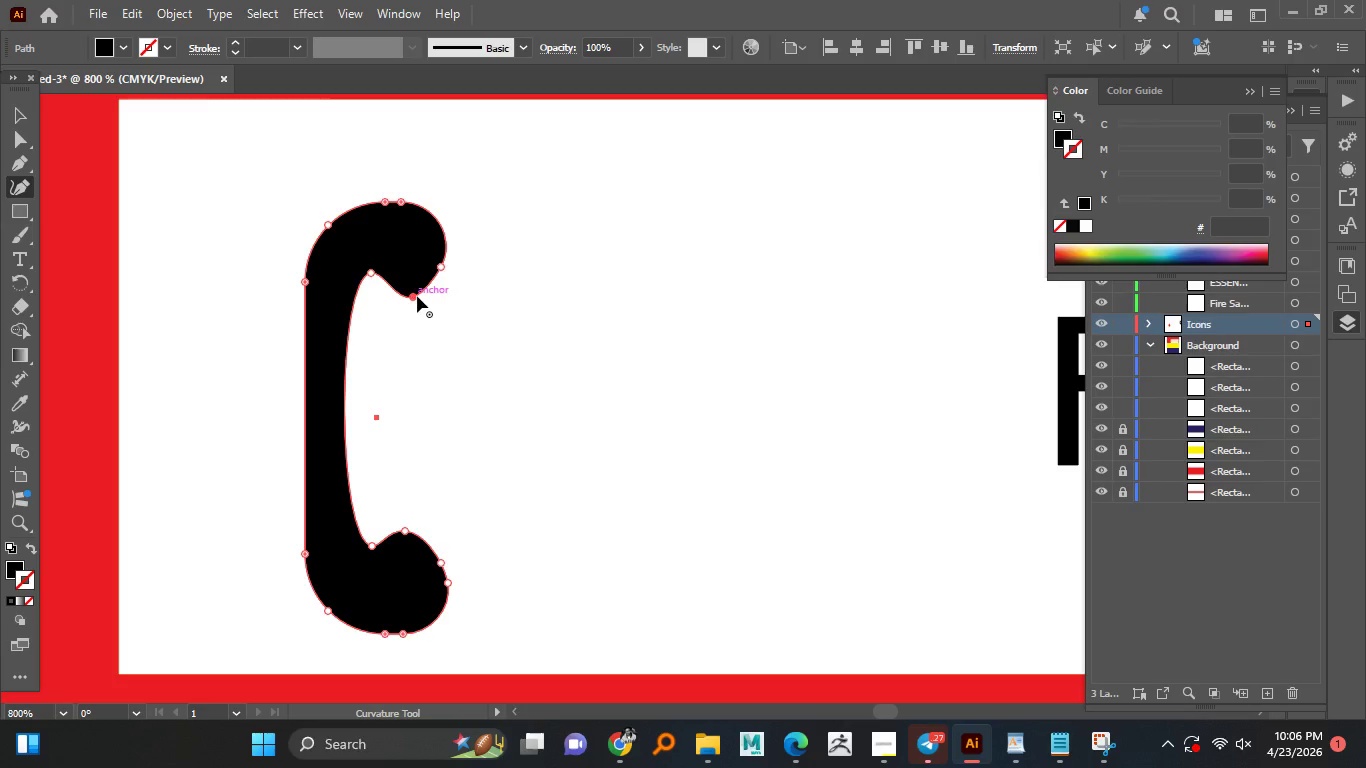 
left_click_drag(start_coordinate=[414, 296], to_coordinate=[426, 292])
 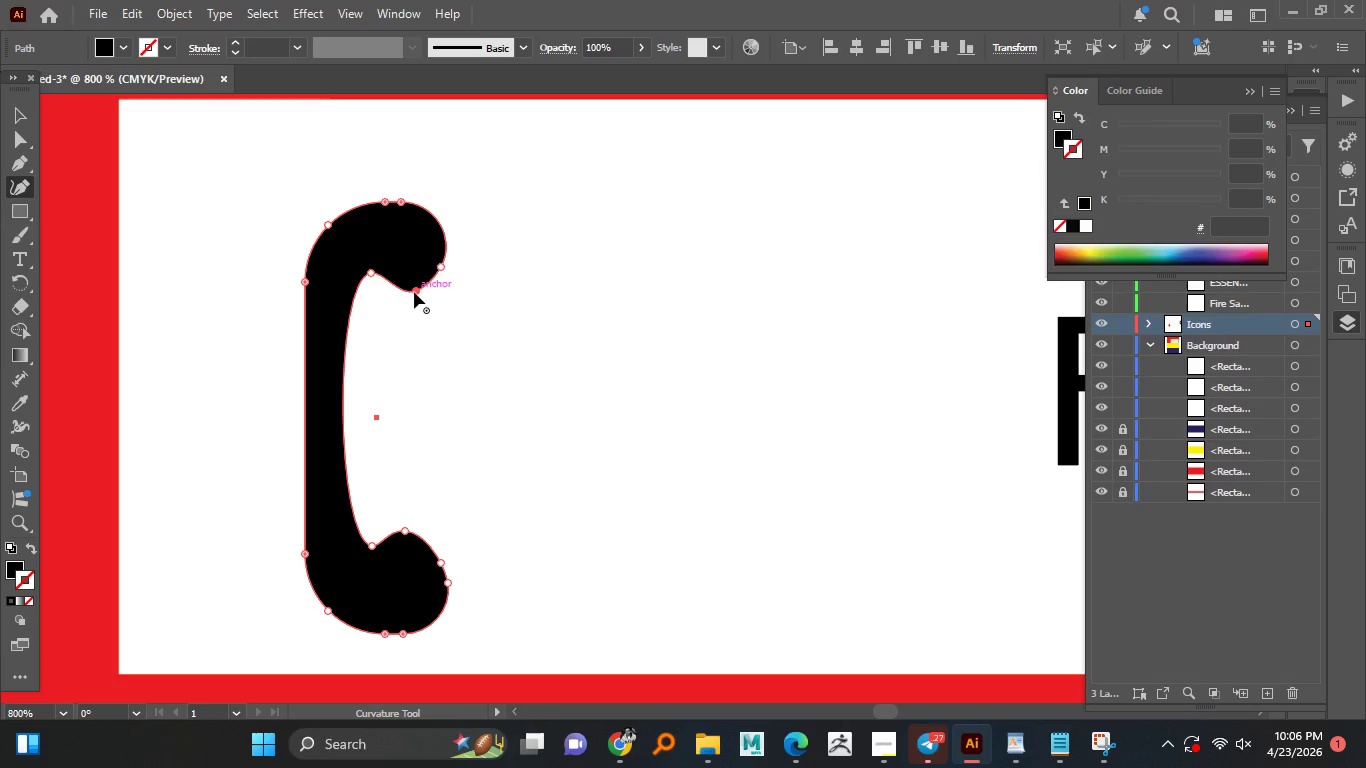 
left_click_drag(start_coordinate=[414, 292], to_coordinate=[430, 295])
 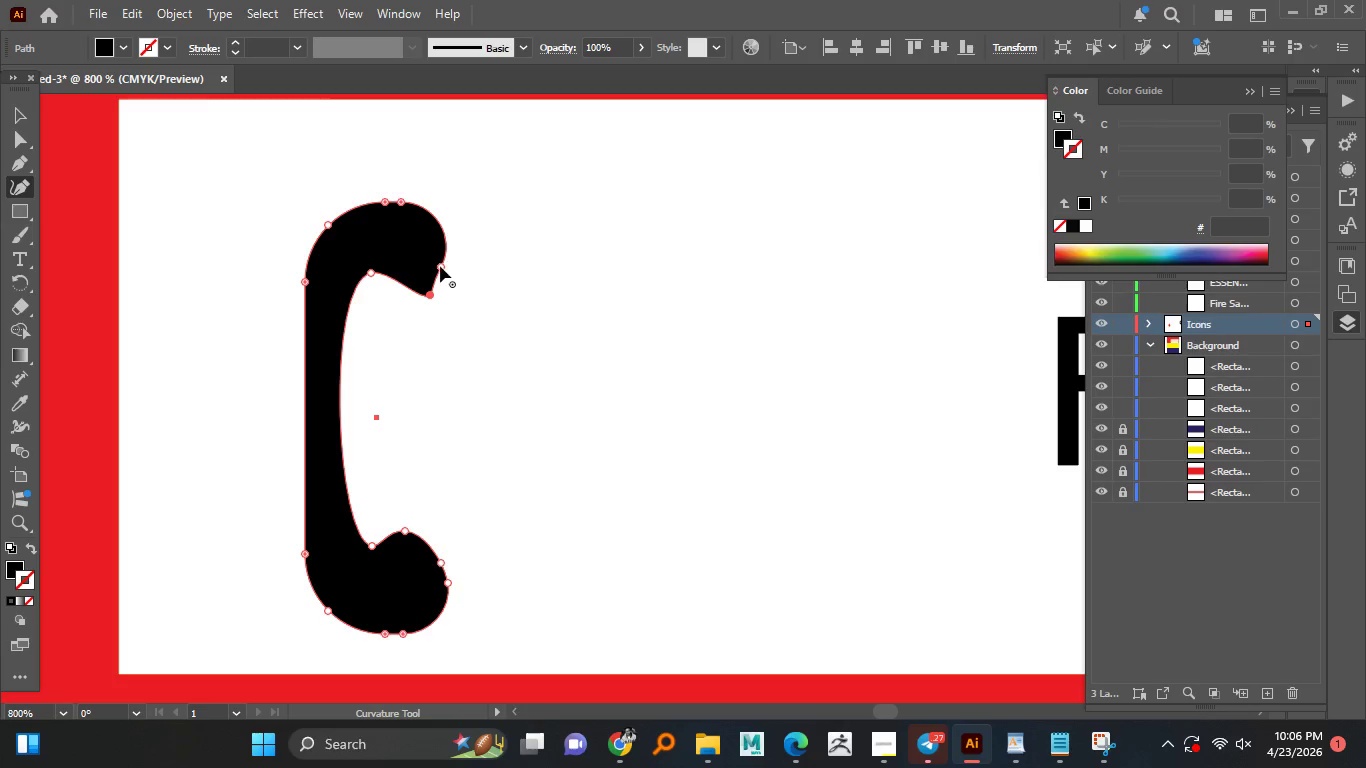 
left_click_drag(start_coordinate=[440, 265], to_coordinate=[439, 277])
 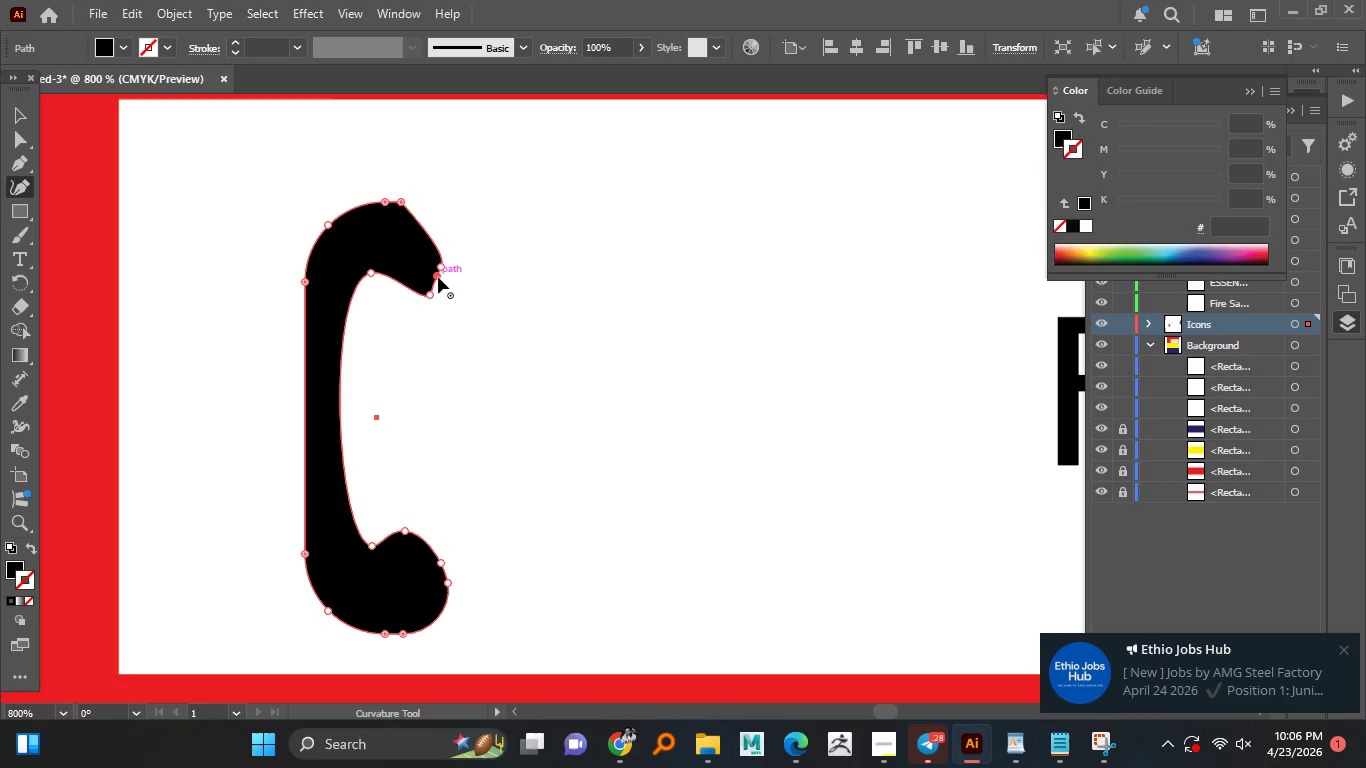 
key(Control+Z)
 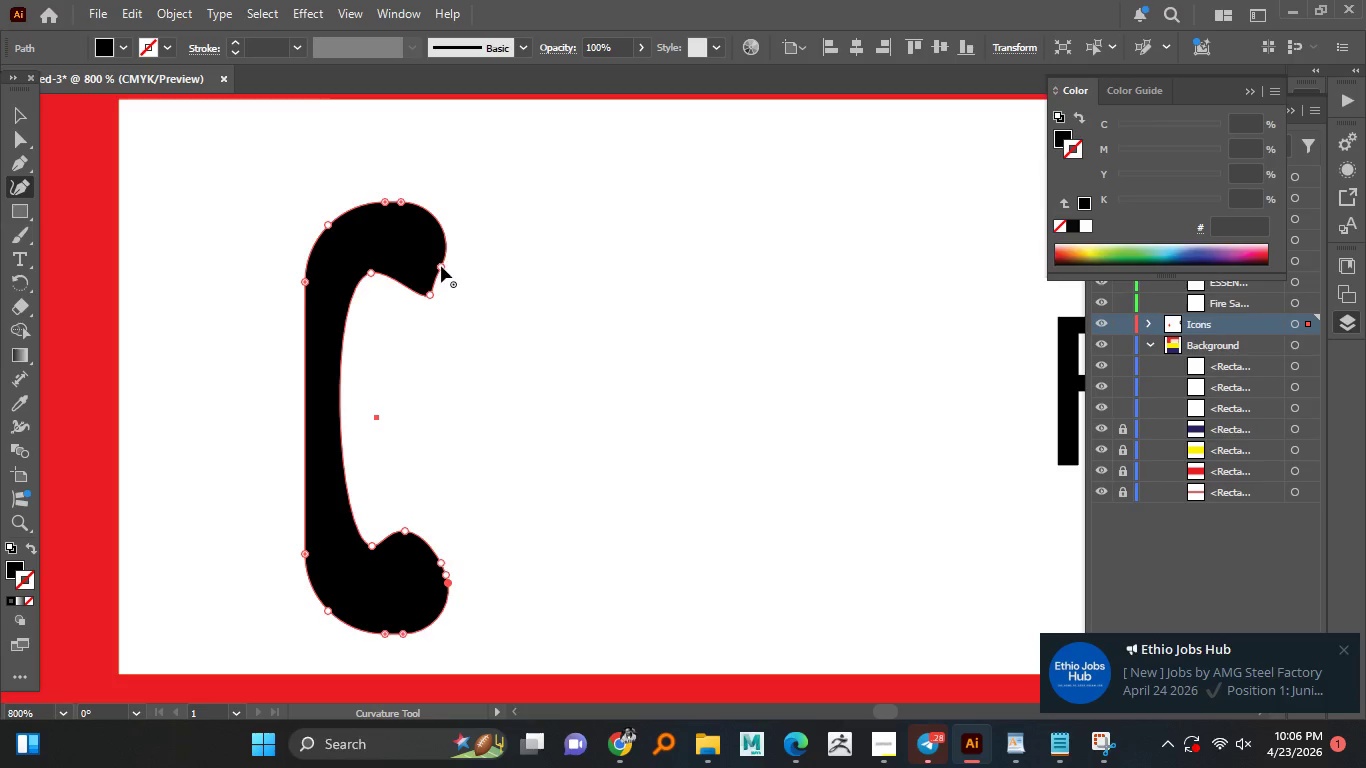 
left_click_drag(start_coordinate=[441, 266], to_coordinate=[447, 243])
 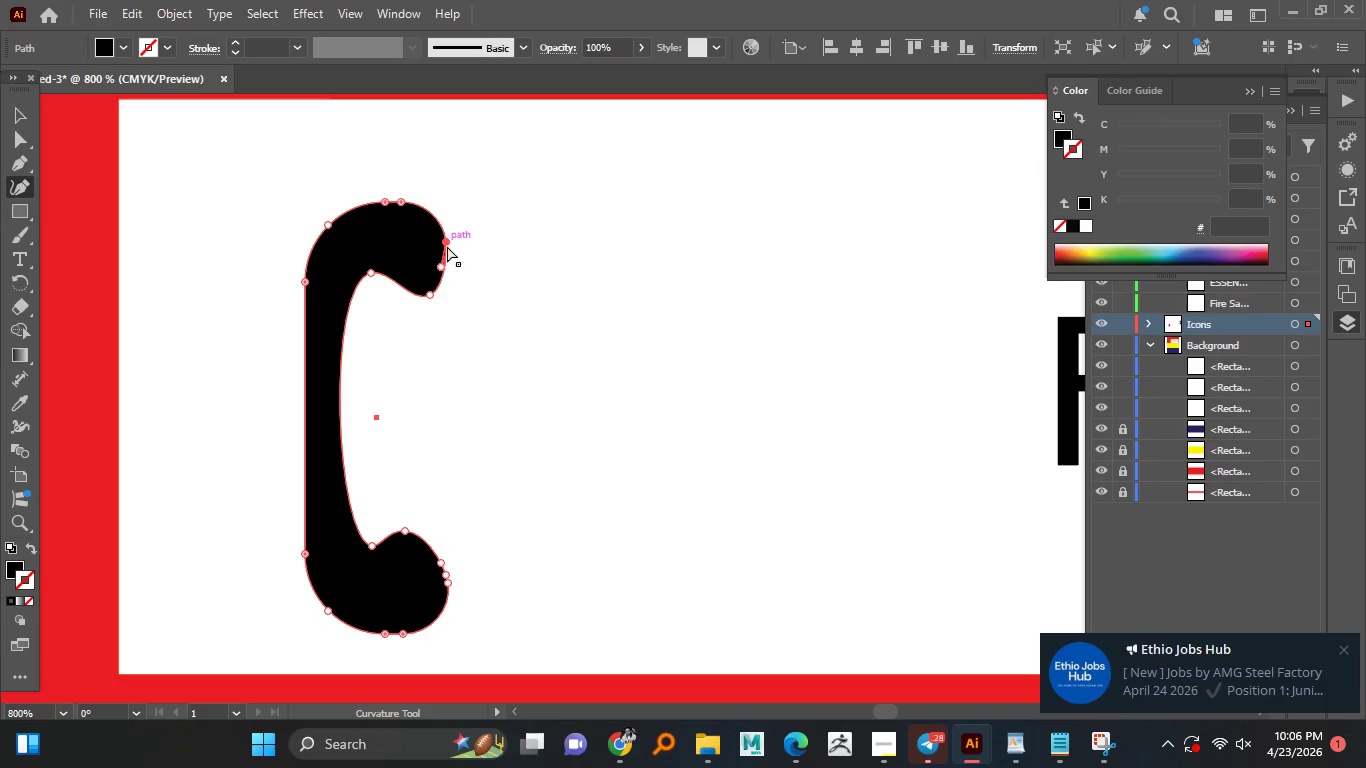 
key(Control+Z)
 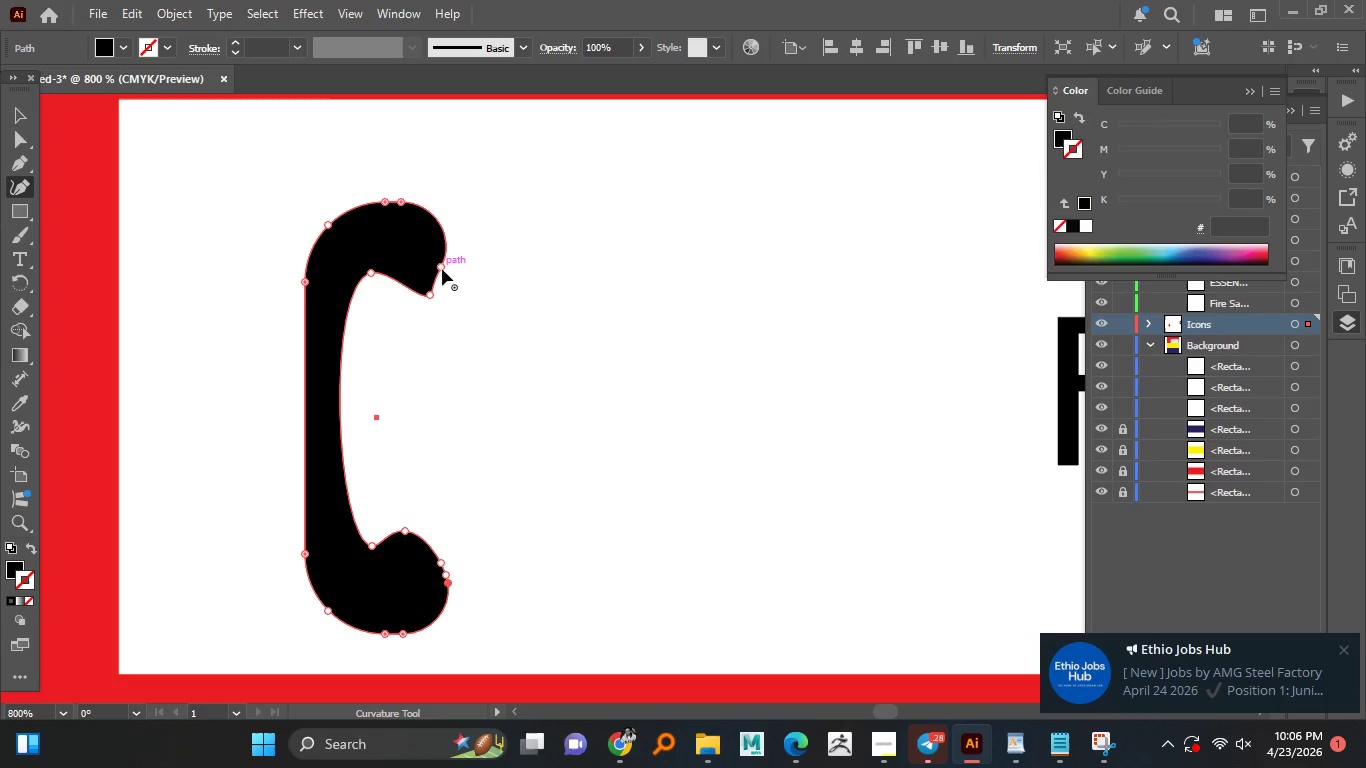 
left_click_drag(start_coordinate=[442, 269], to_coordinate=[442, 253])
 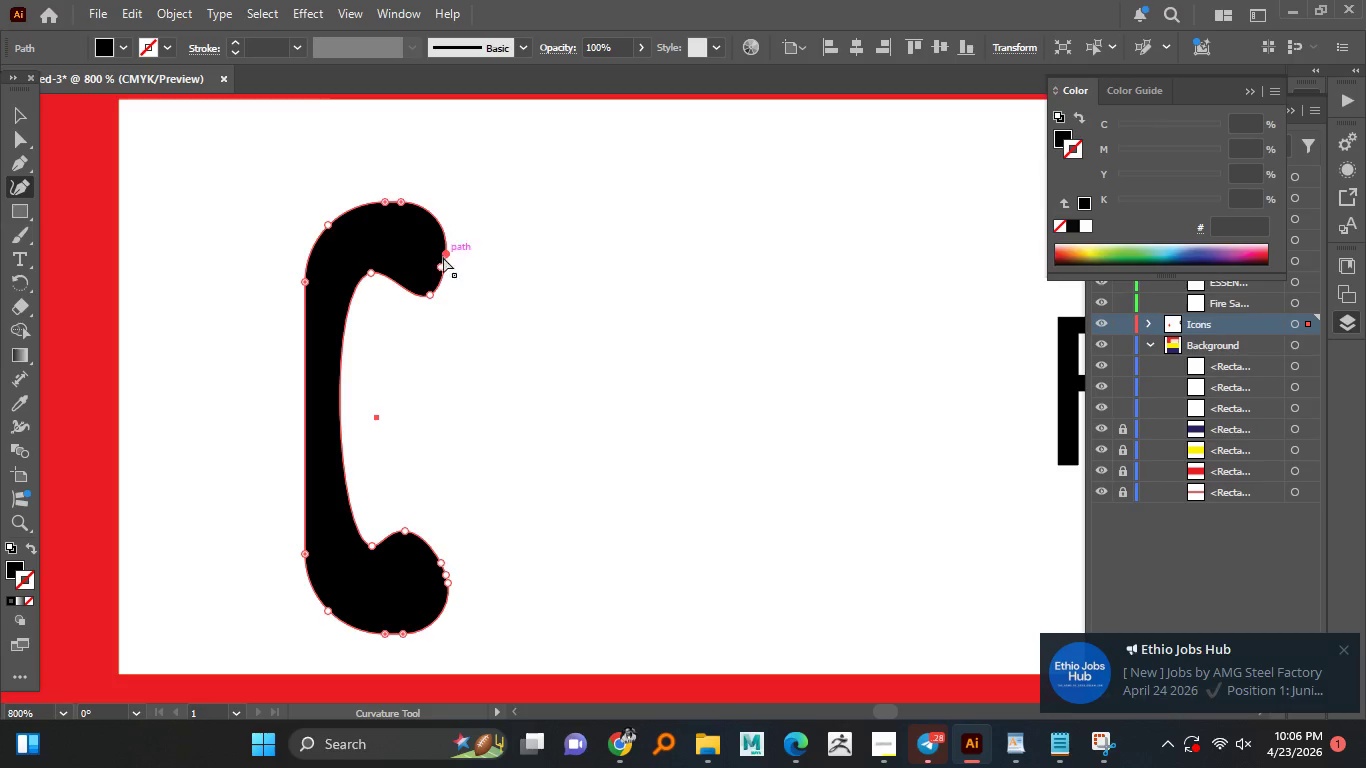 
key(Control+Z)
 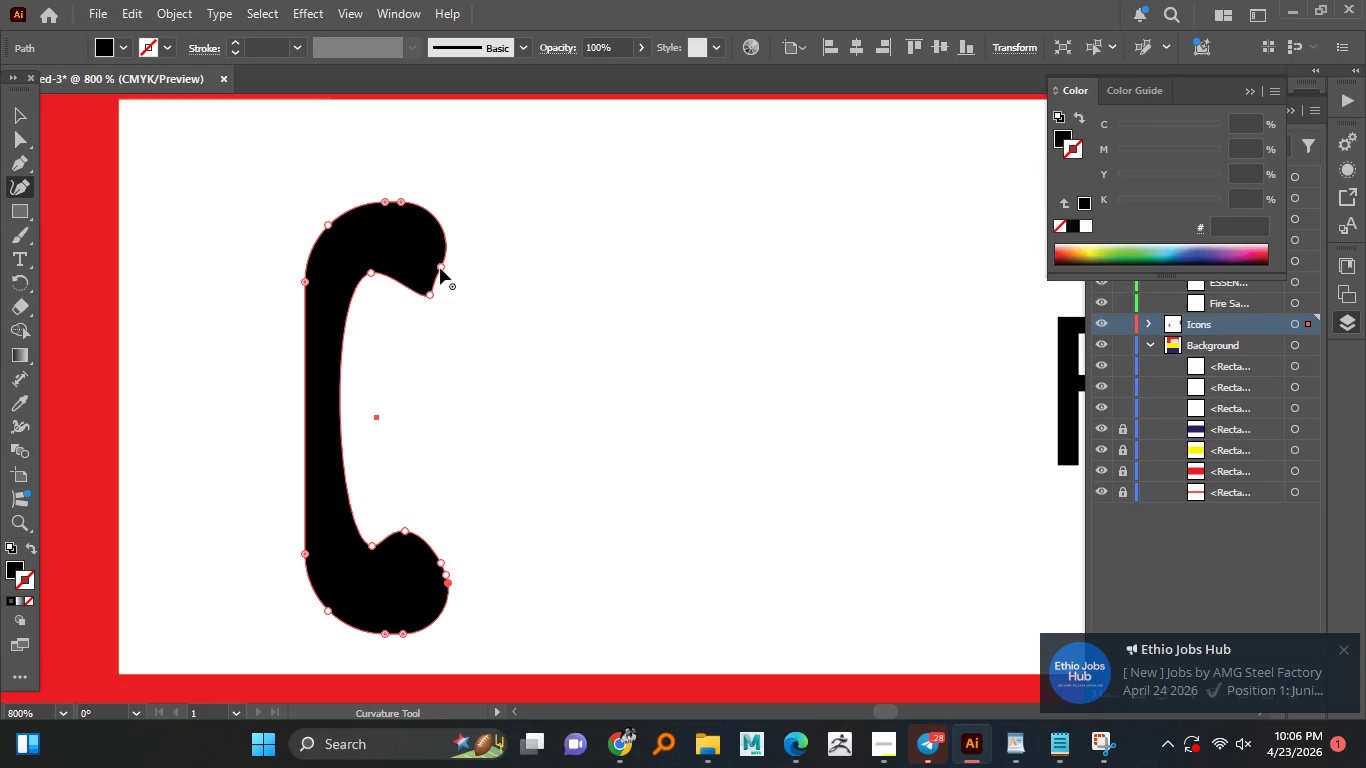 
left_click_drag(start_coordinate=[440, 268], to_coordinate=[429, 269])
 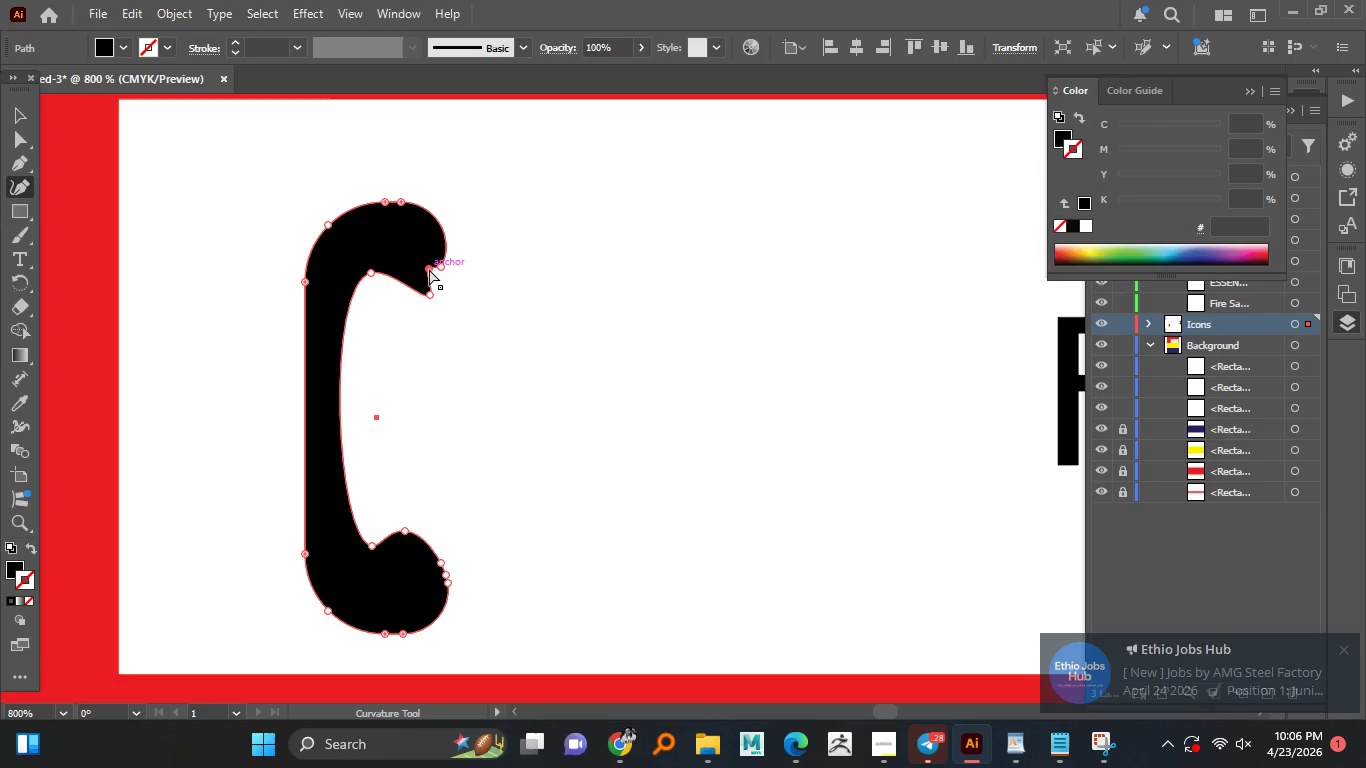 
key(Control+ControlLeft)
 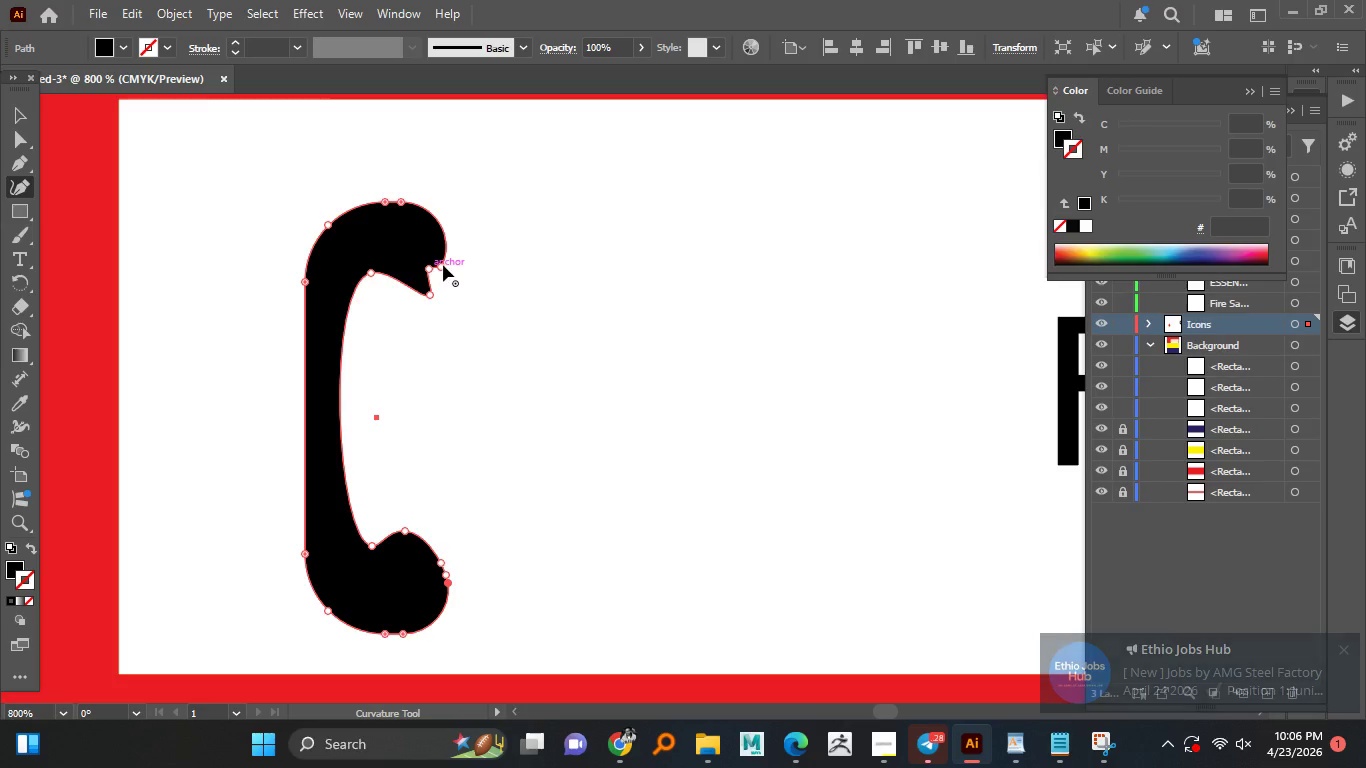 
left_click_drag(start_coordinate=[443, 265], to_coordinate=[446, 237])
 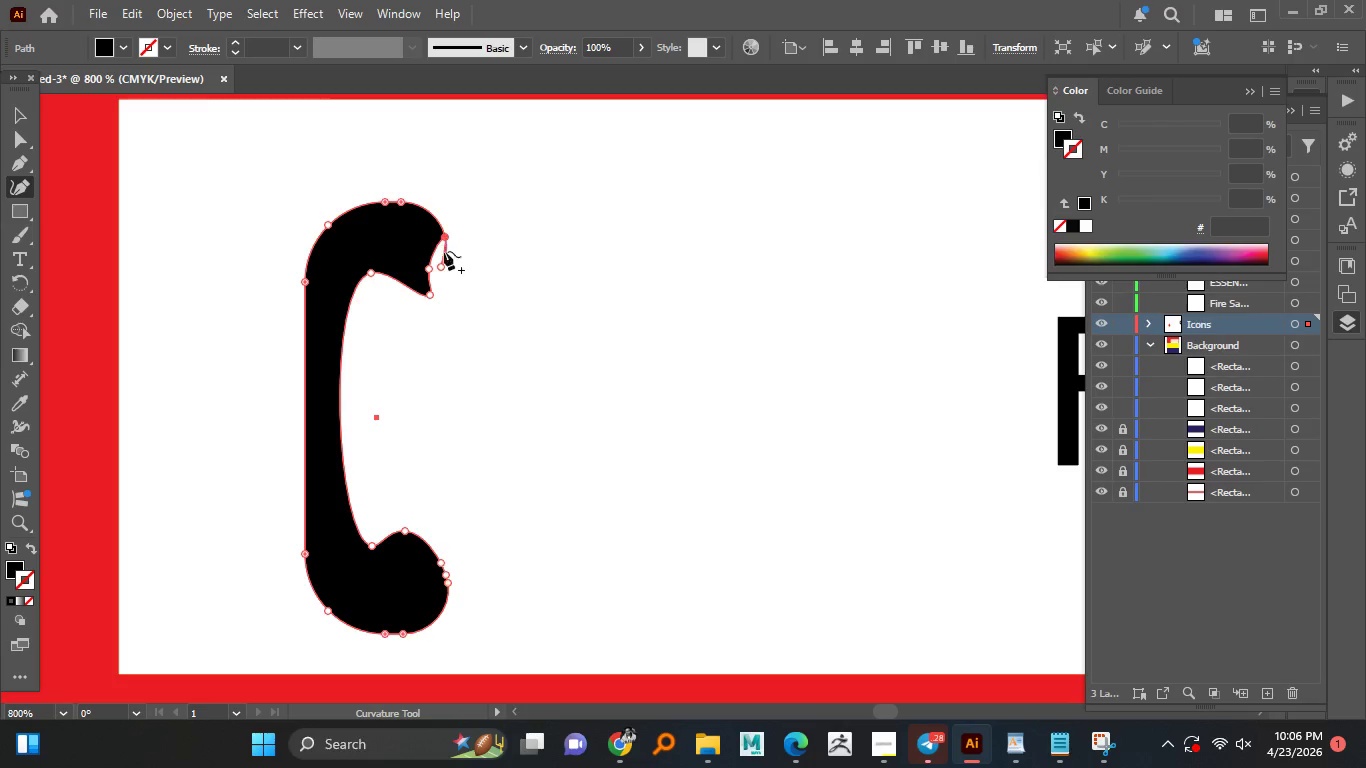 
hold_key(key=ControlLeft, duration=0.56)
 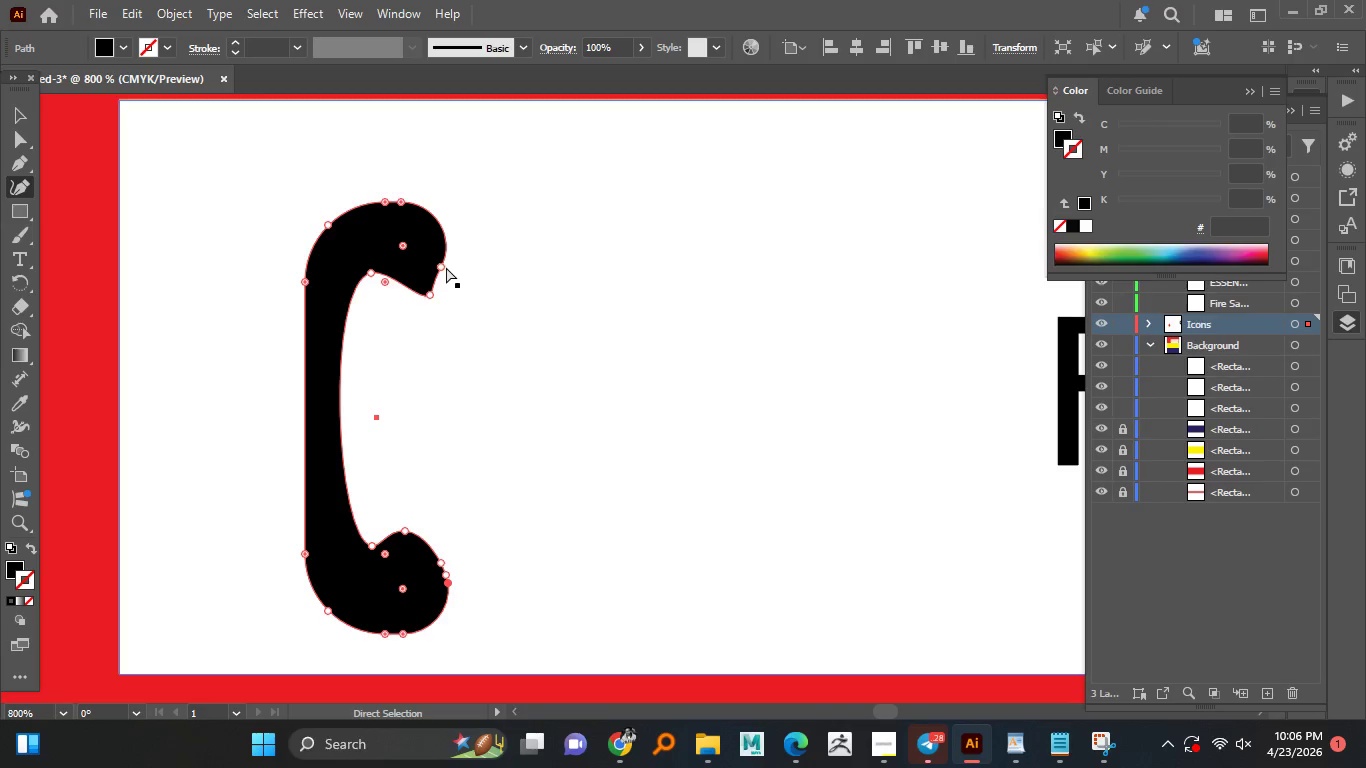 
hold_key(key=Z, duration=0.73)
 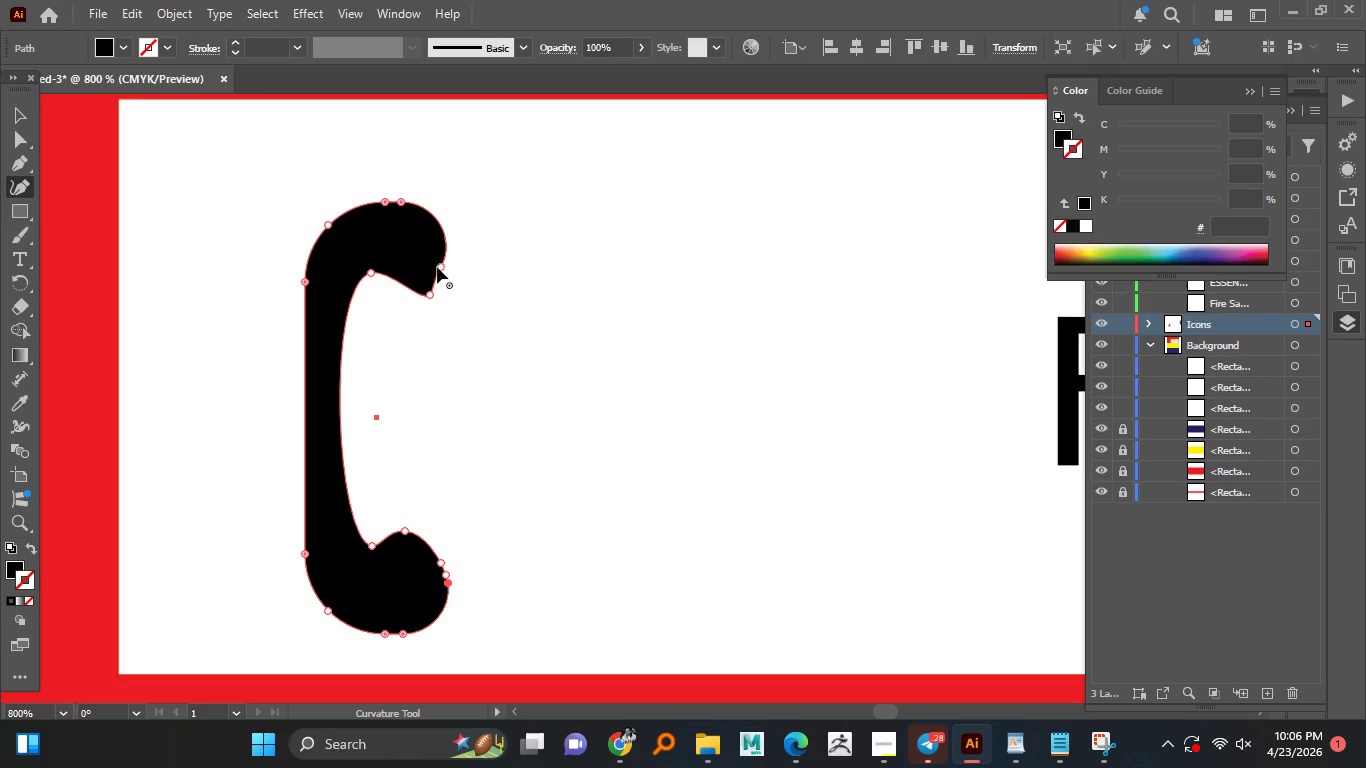 
hold_key(key=ControlLeft, duration=0.55)
 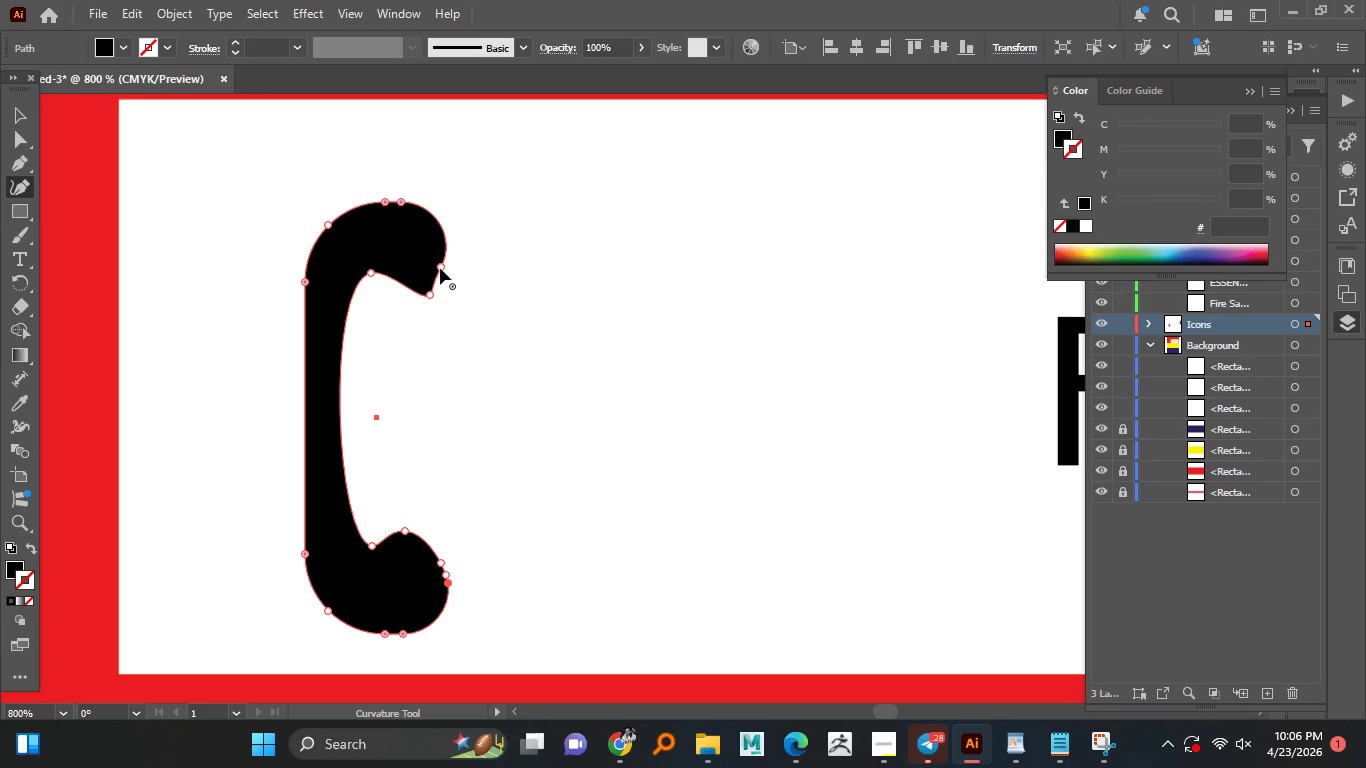 
hold_key(key=AltLeft, duration=1.08)
scroll: coordinate [440, 269], scroll_direction: up, amount: 4.0
 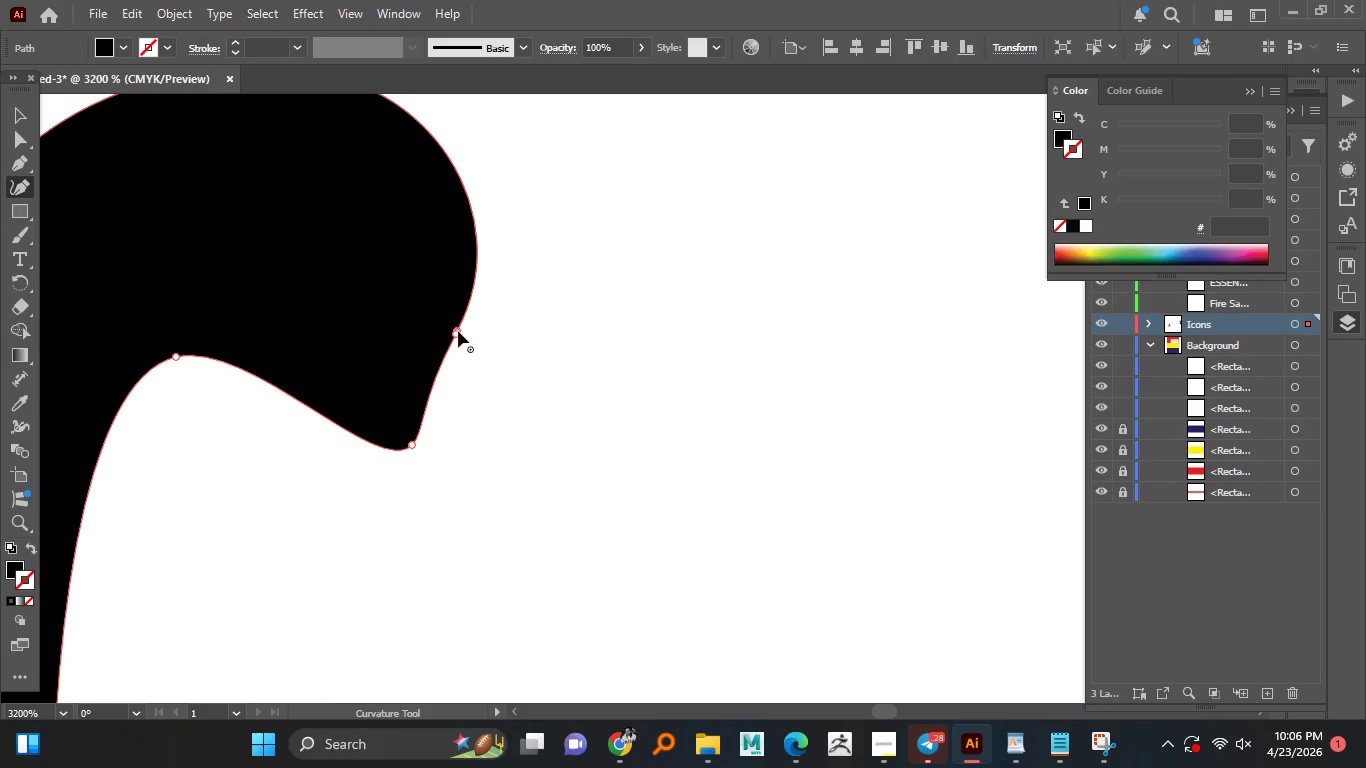 
left_click_drag(start_coordinate=[456, 330], to_coordinate=[453, 340])
 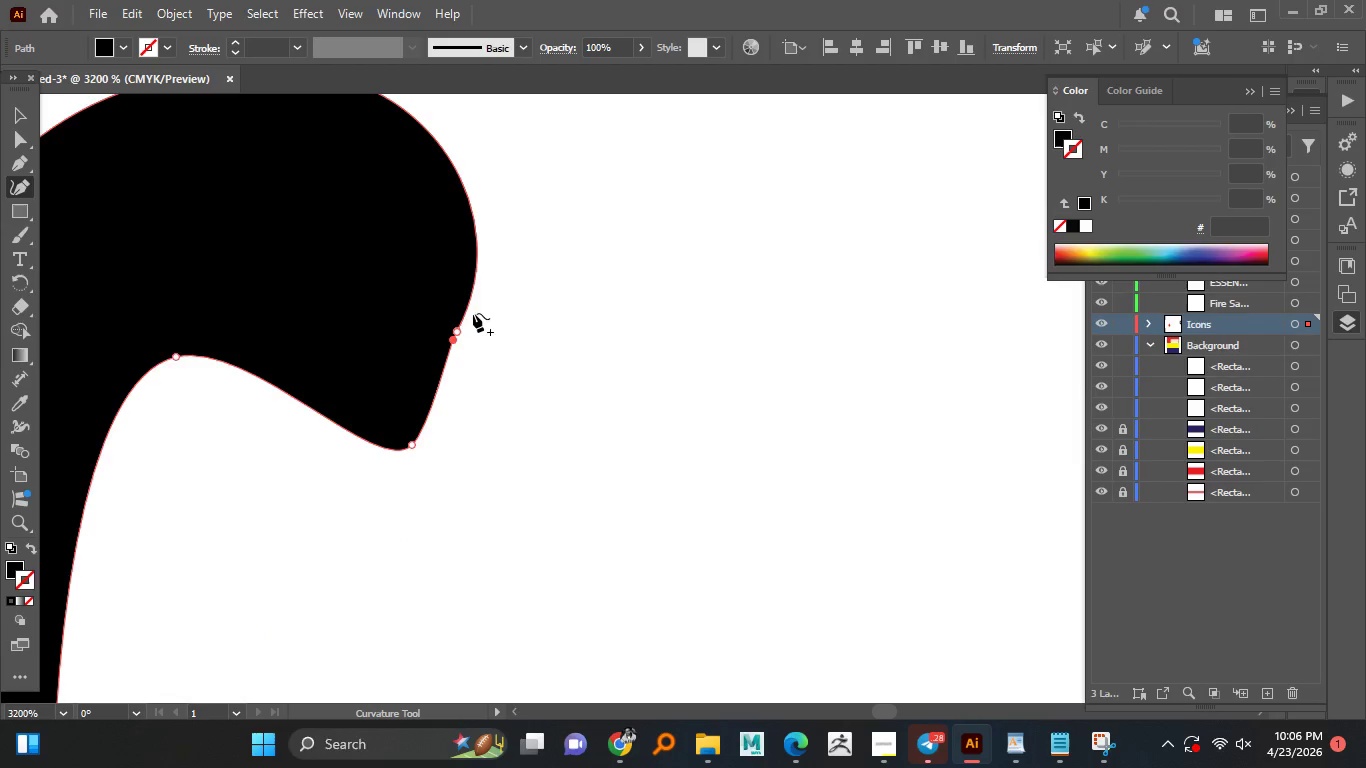 
hold_key(key=AltLeft, duration=0.66)
scroll: coordinate [471, 313], scroll_direction: down, amount: 2.0
 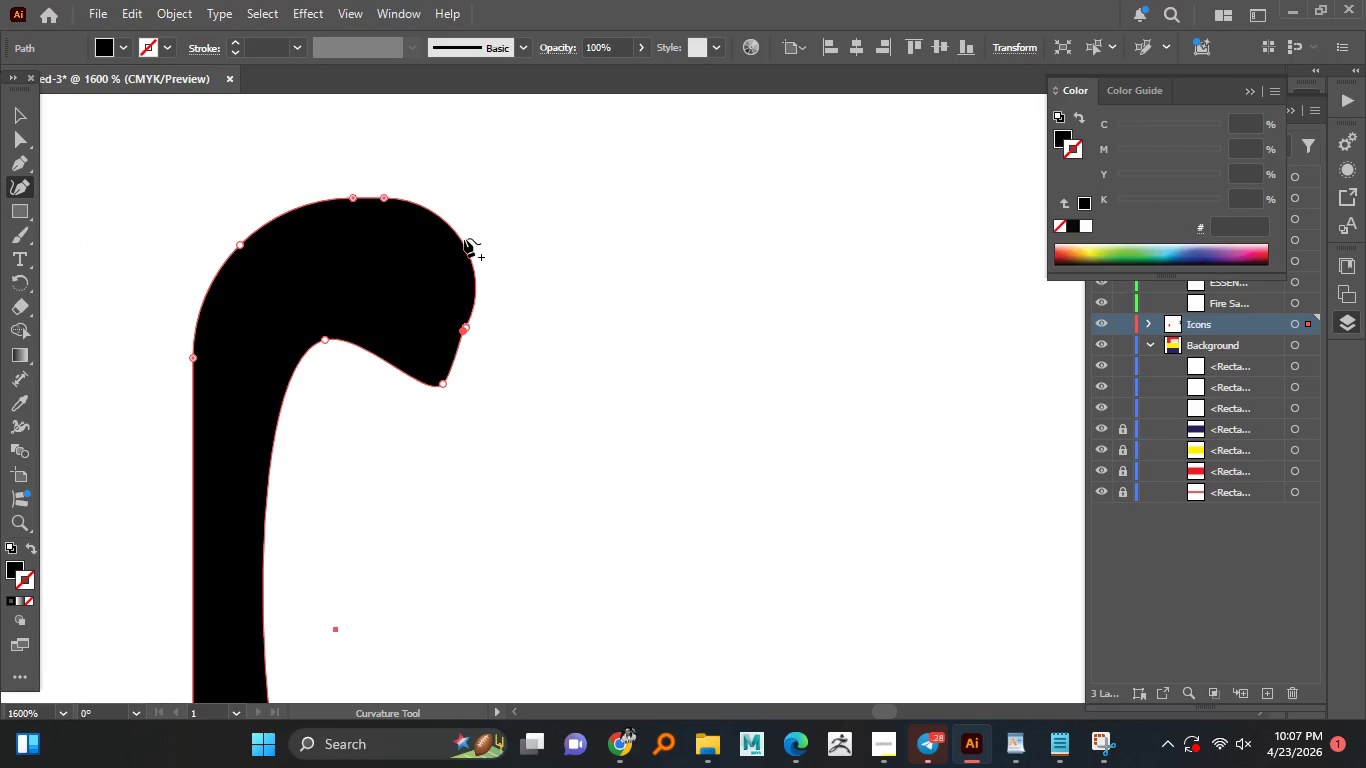 
left_click_drag(start_coordinate=[462, 241], to_coordinate=[461, 231])
 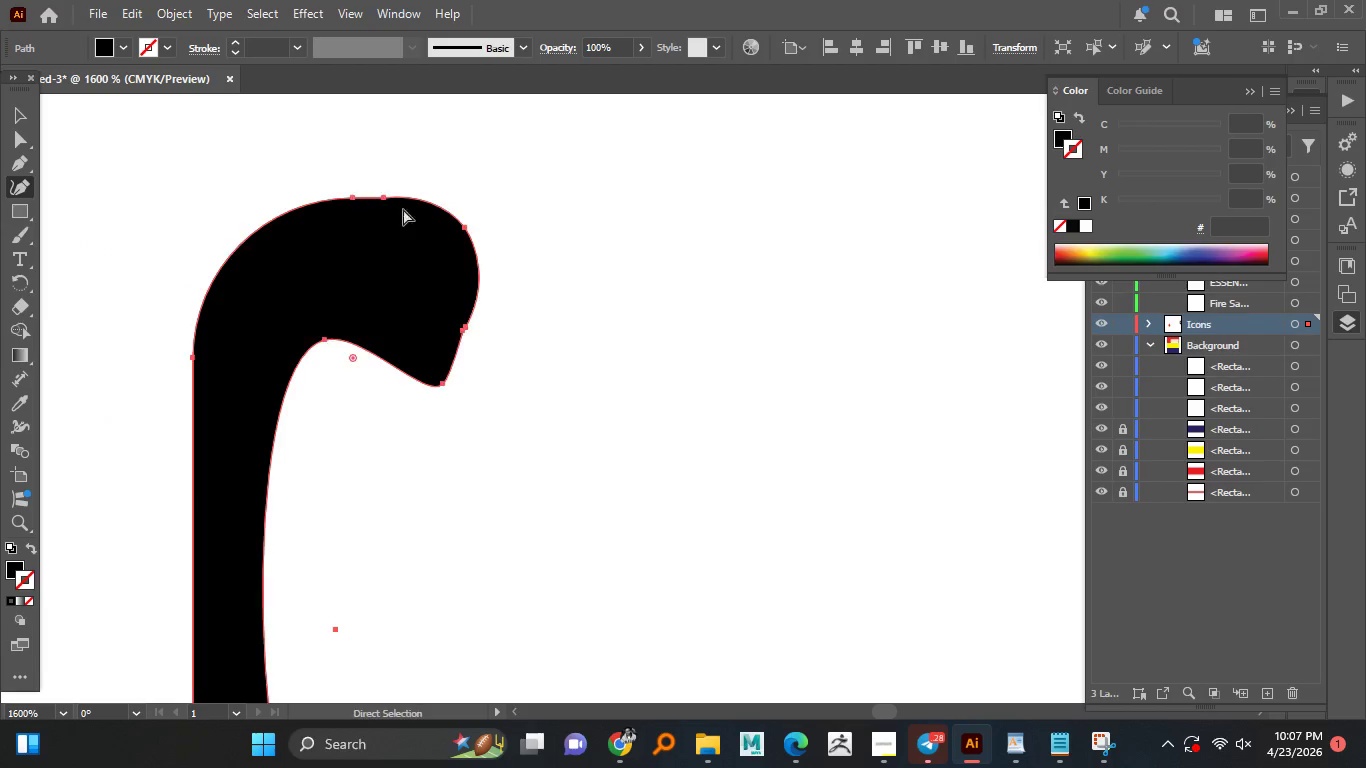 
key(Control+Z)
 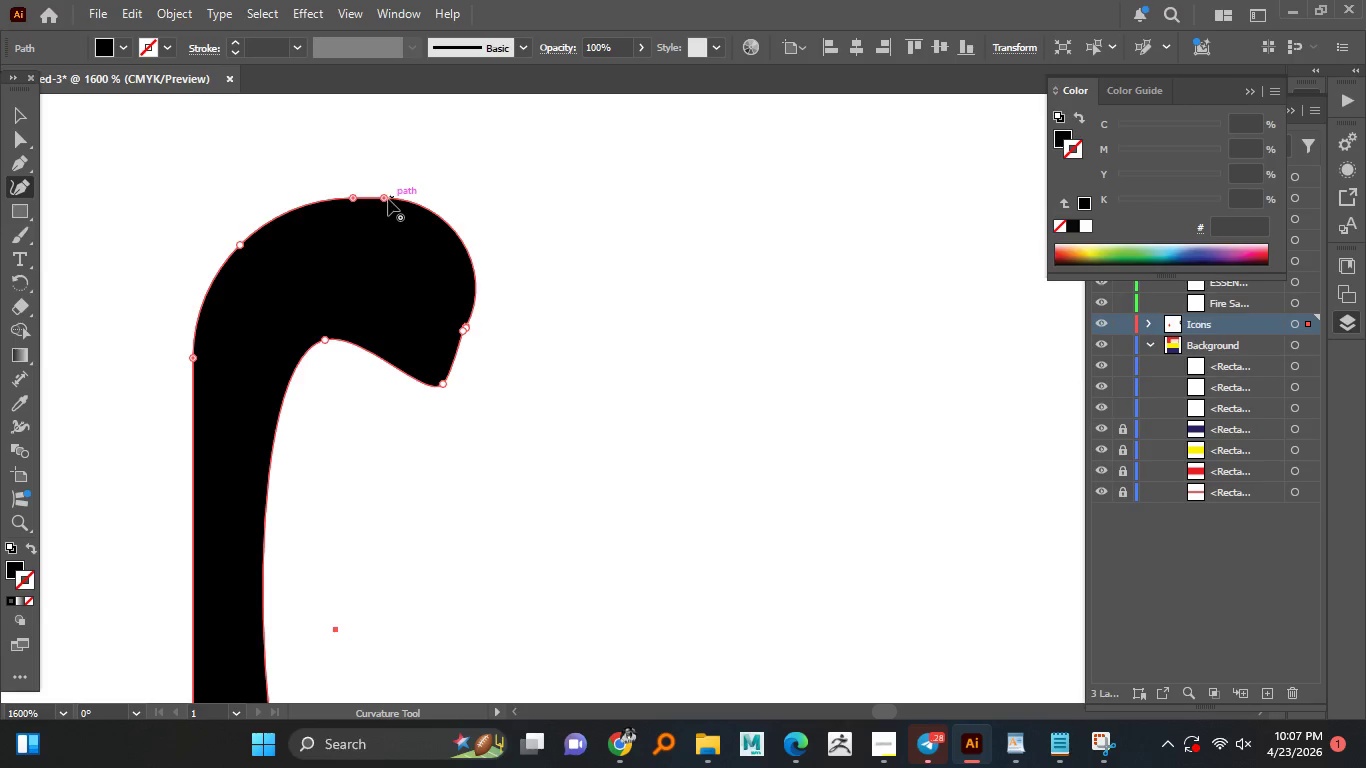 
left_click_drag(start_coordinate=[388, 199], to_coordinate=[481, 232])
 